 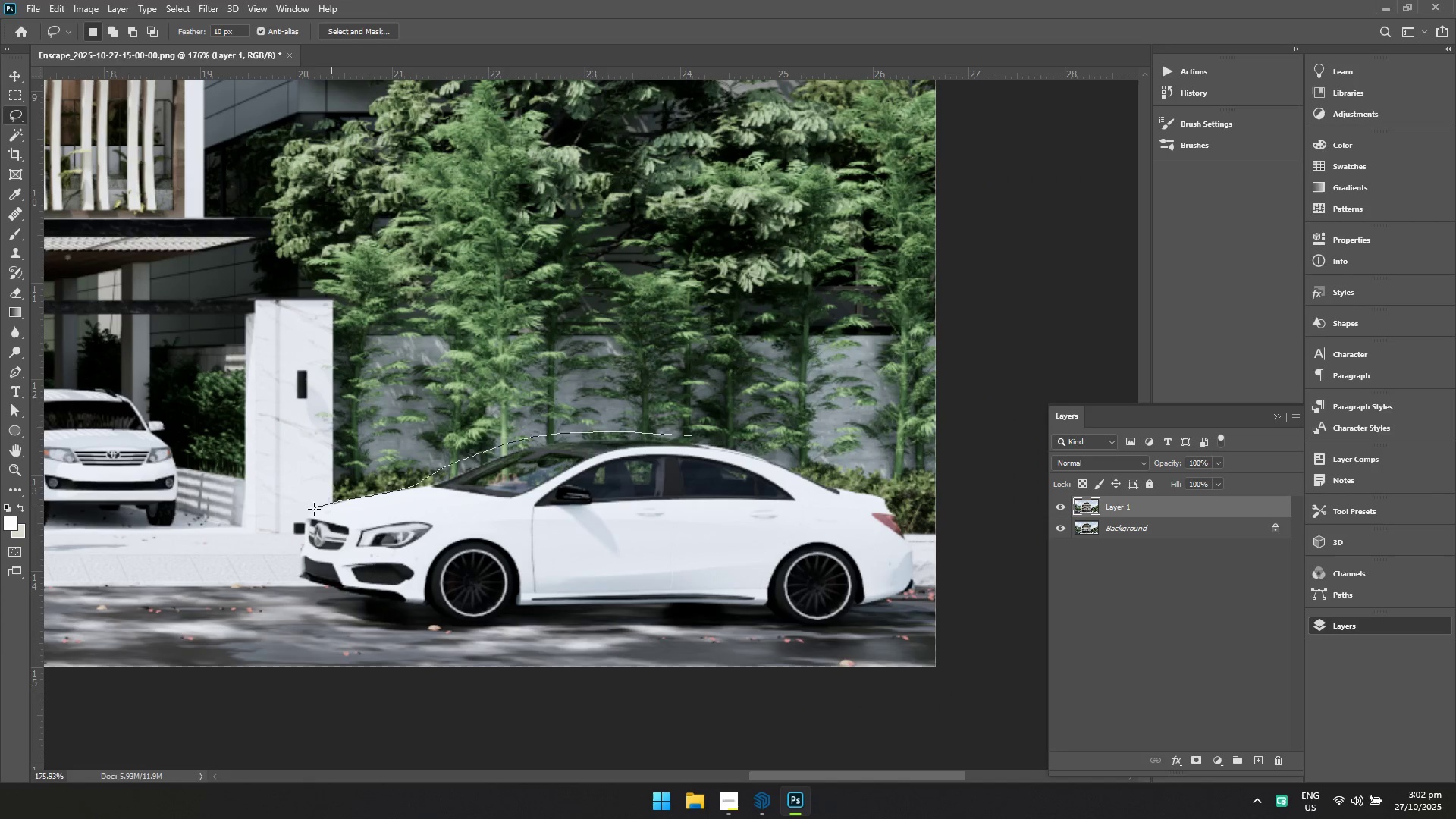 
left_click([196, 9])
 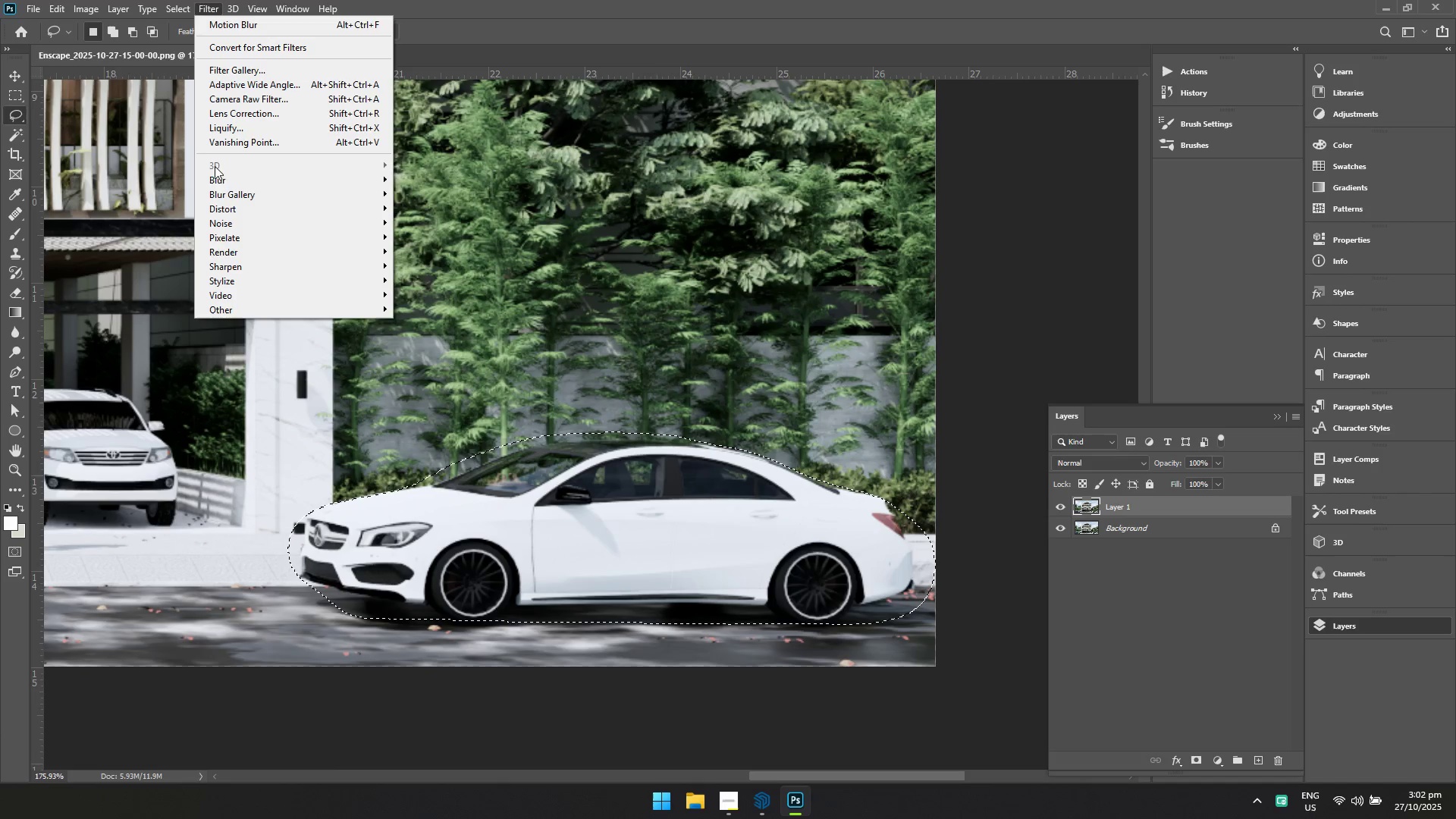 
left_click([215, 173])
 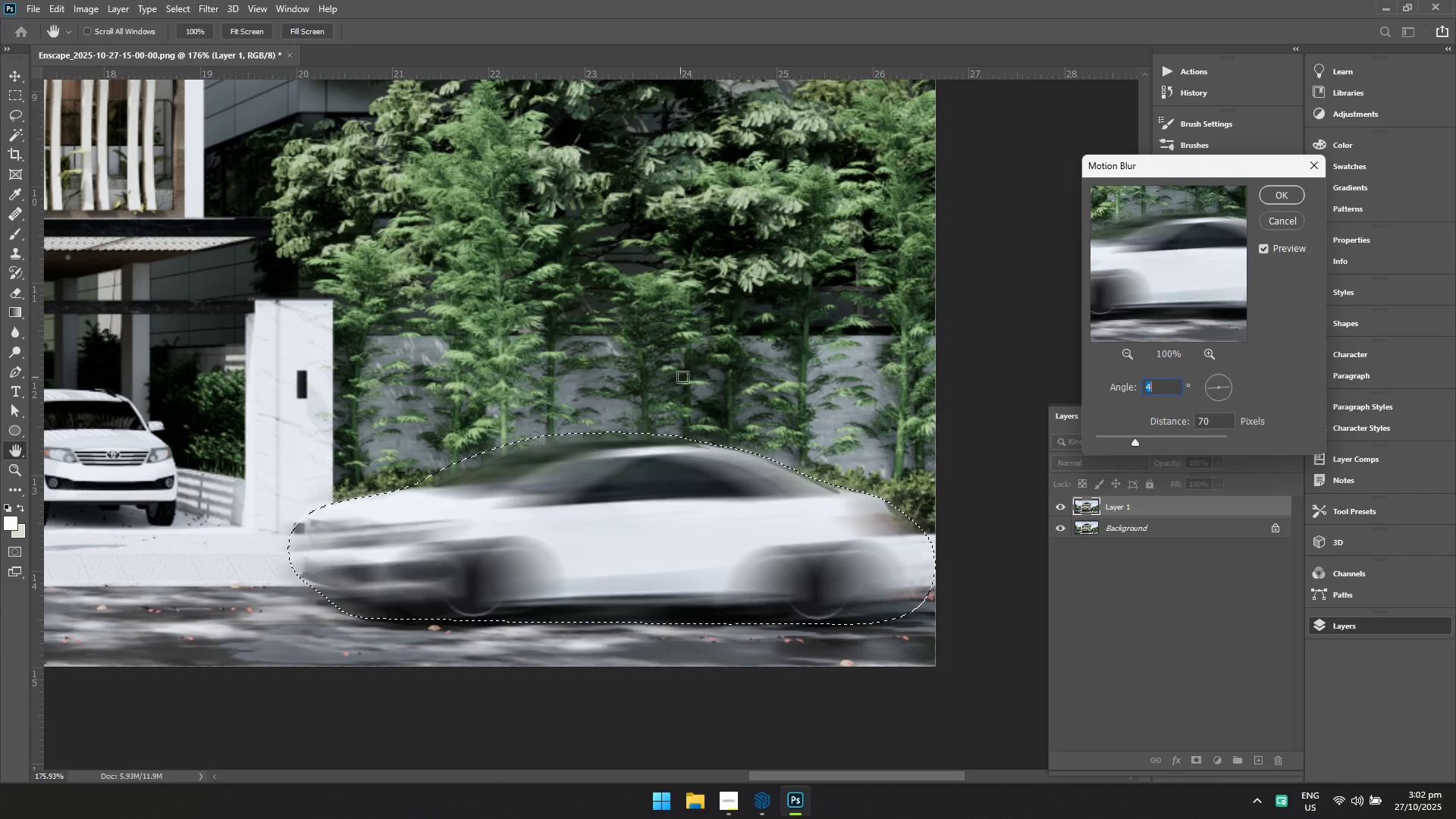 
right_click([724, 365])
 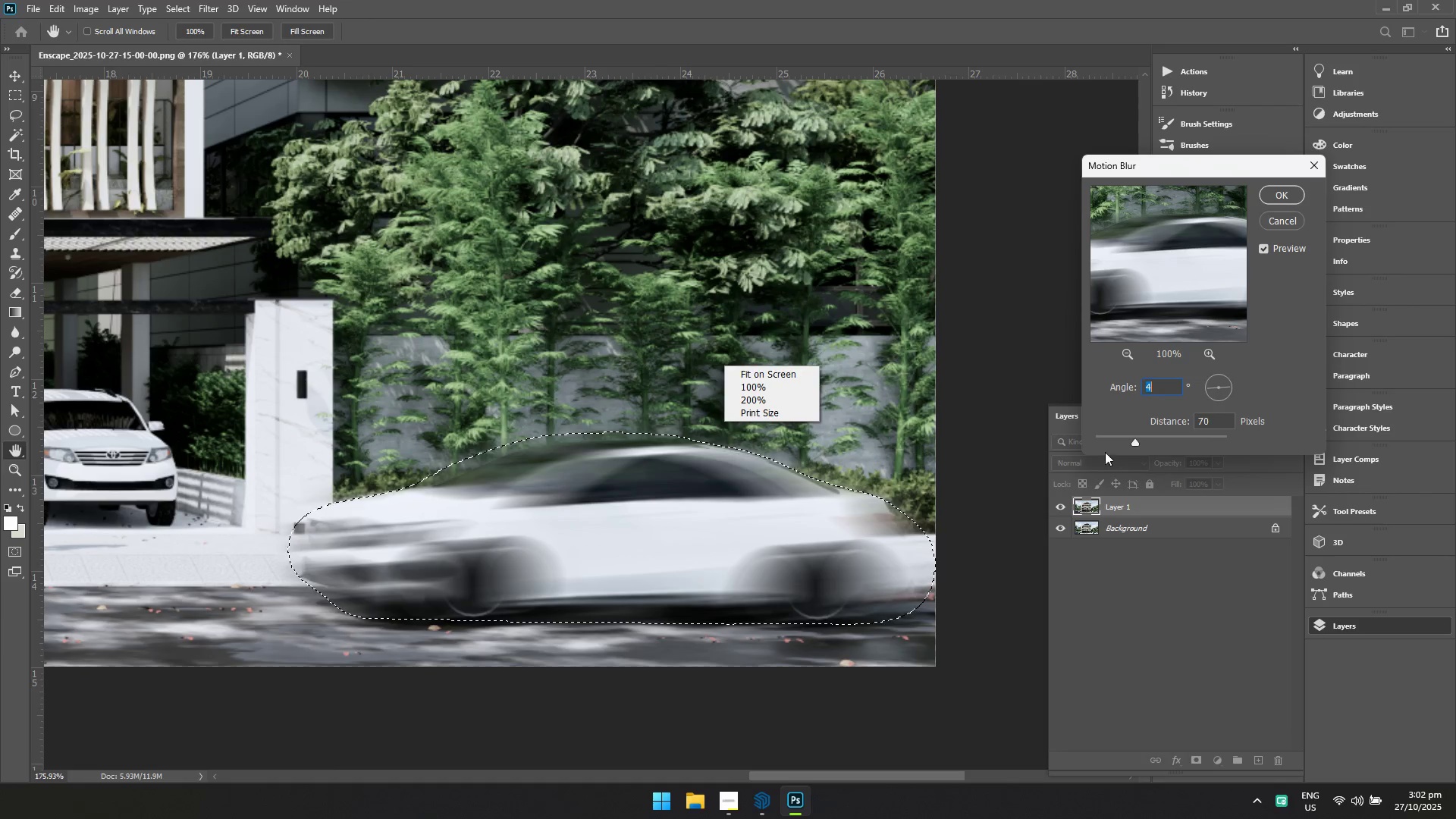 
left_click([1139, 529])
 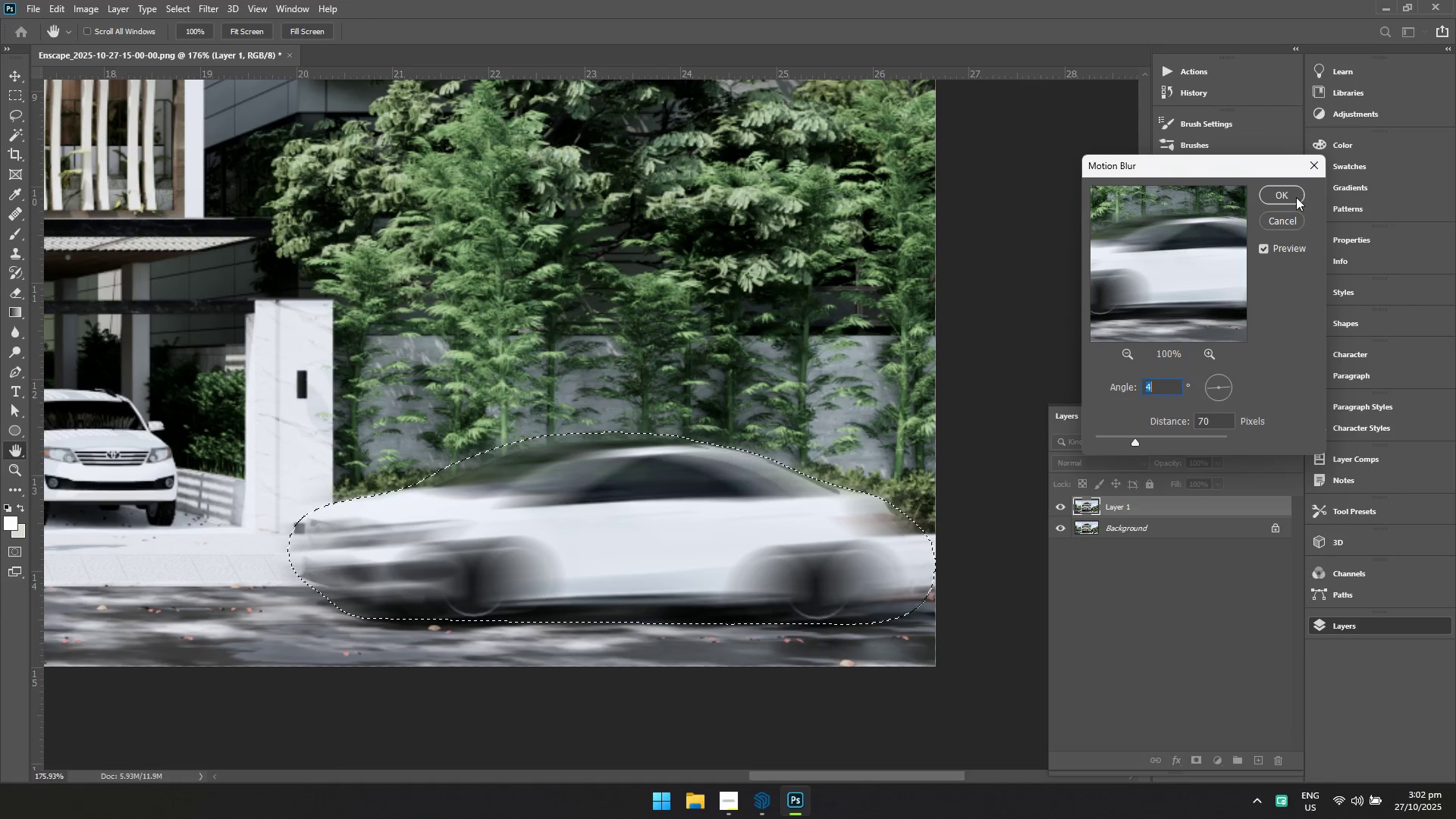 
left_click([1296, 196])
 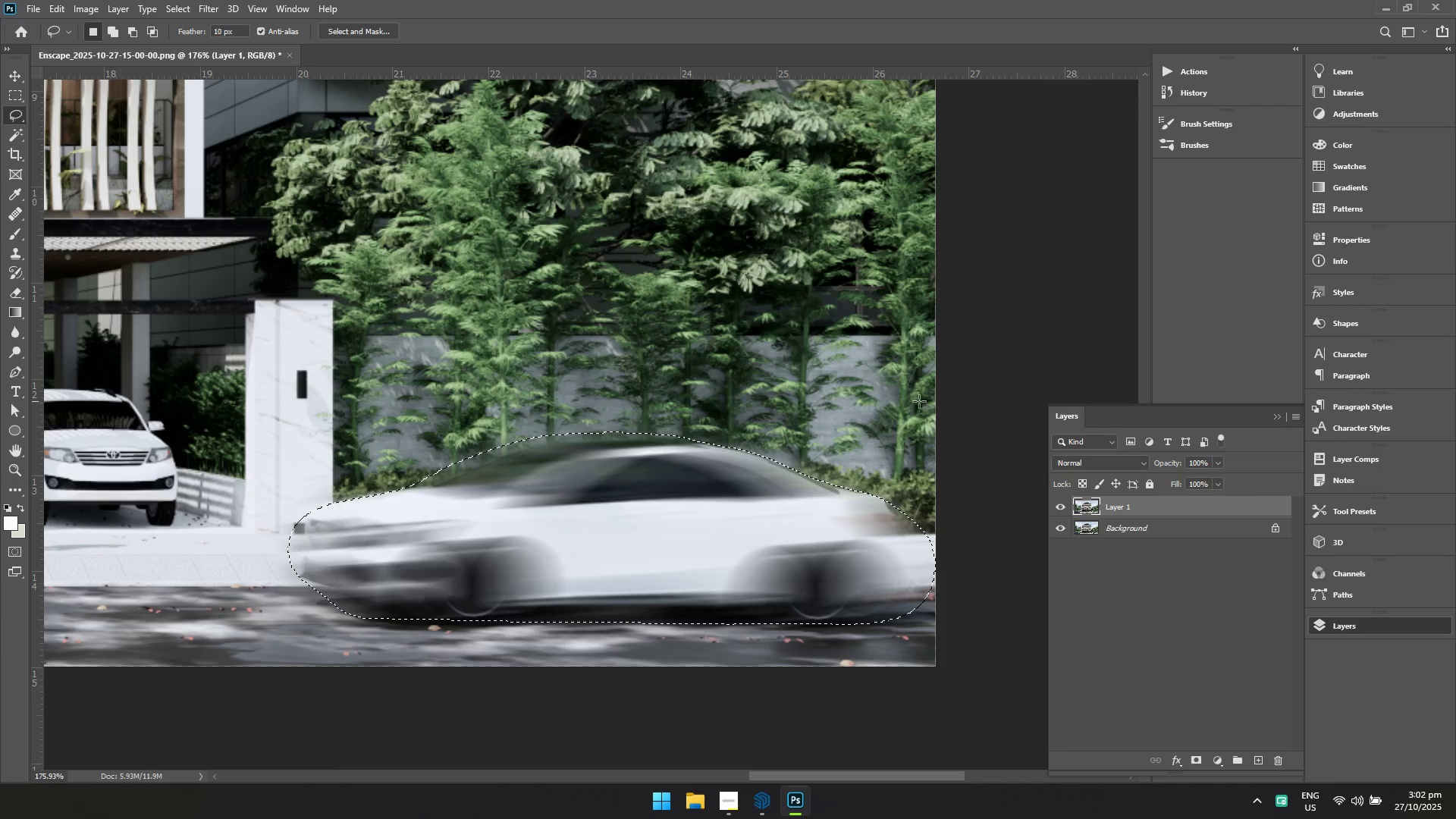 
right_click([783, 398])
 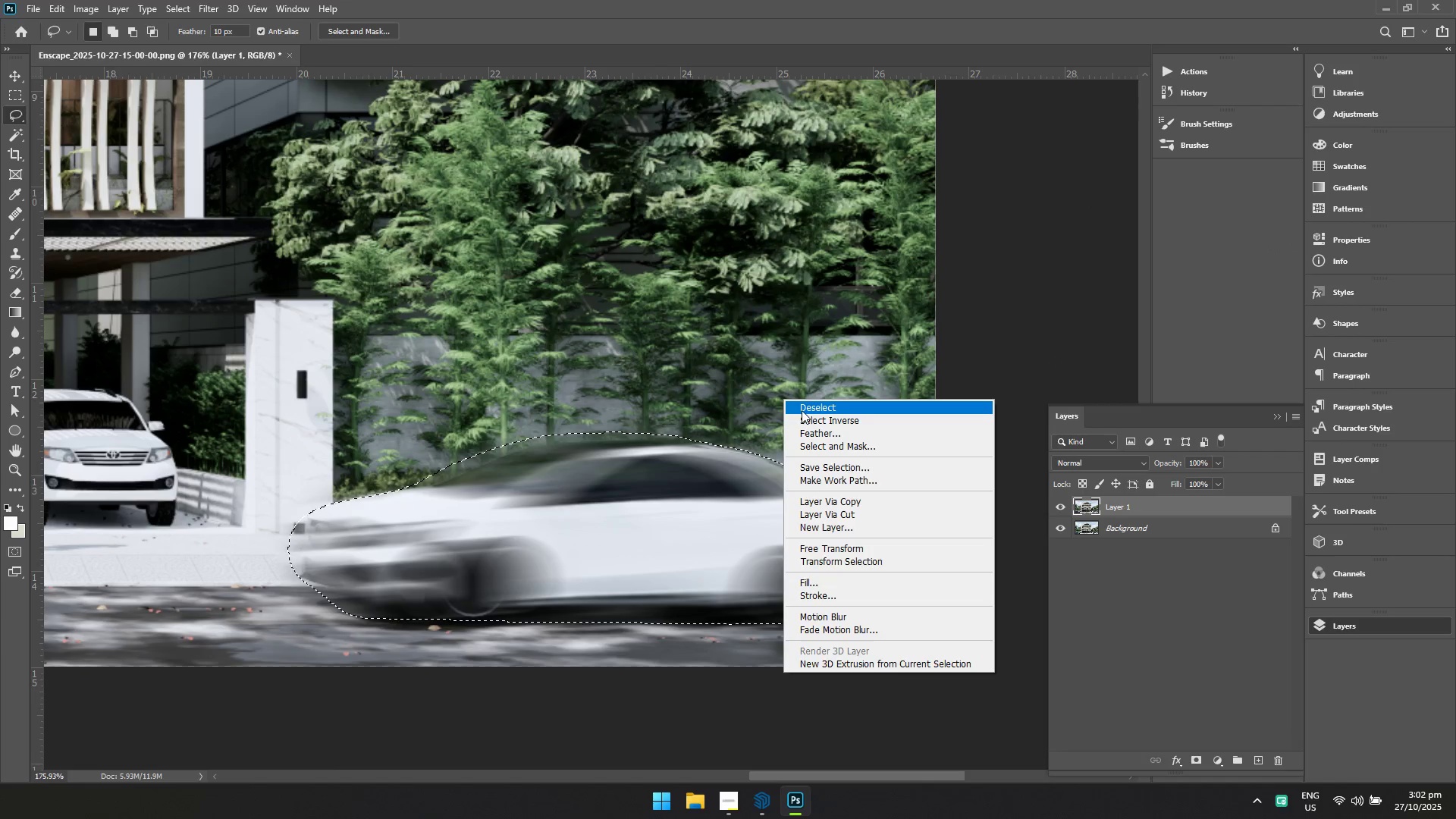 
left_click([802, 410])
 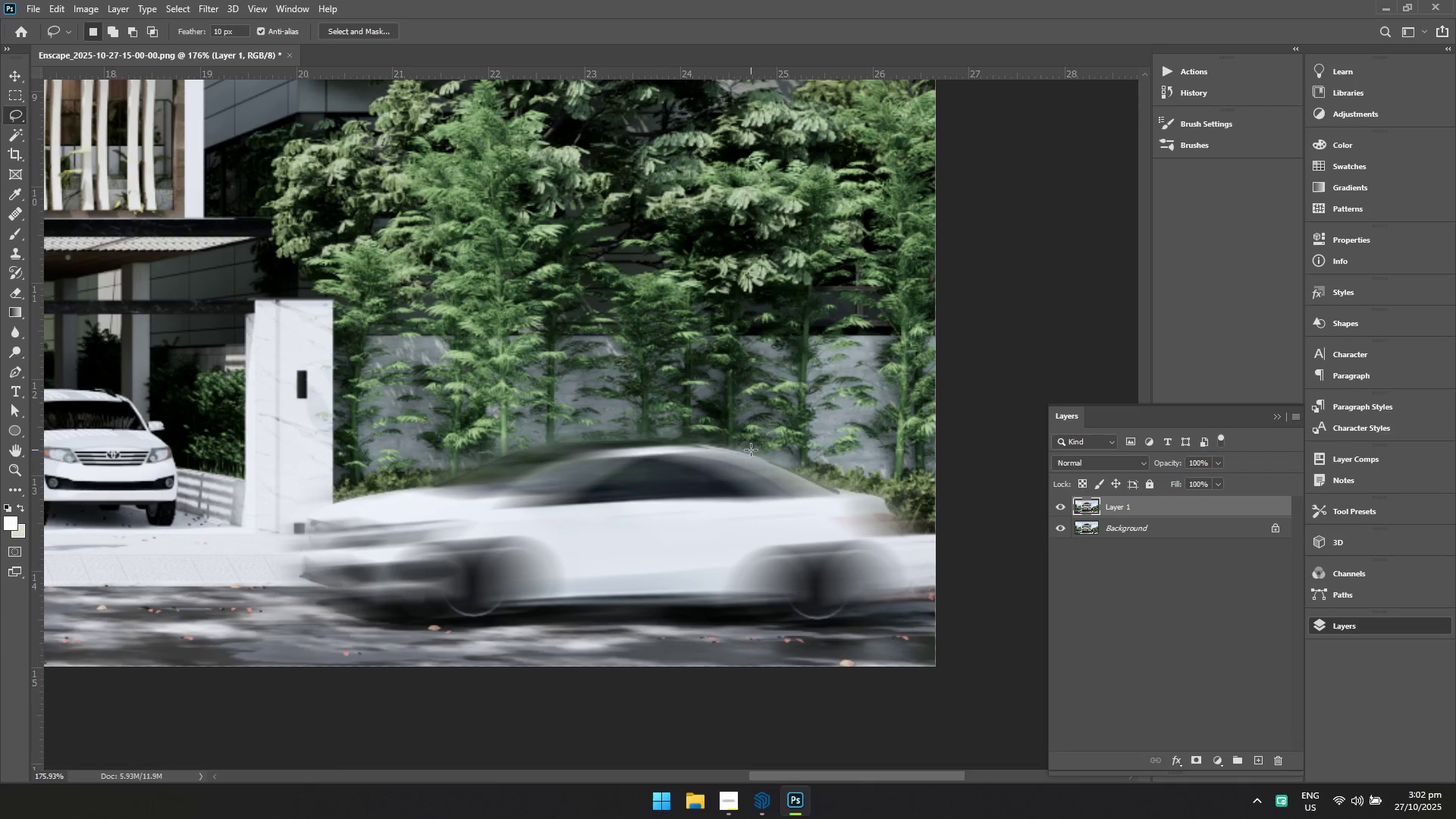 
hold_key(key=ControlLeft, duration=0.68)
 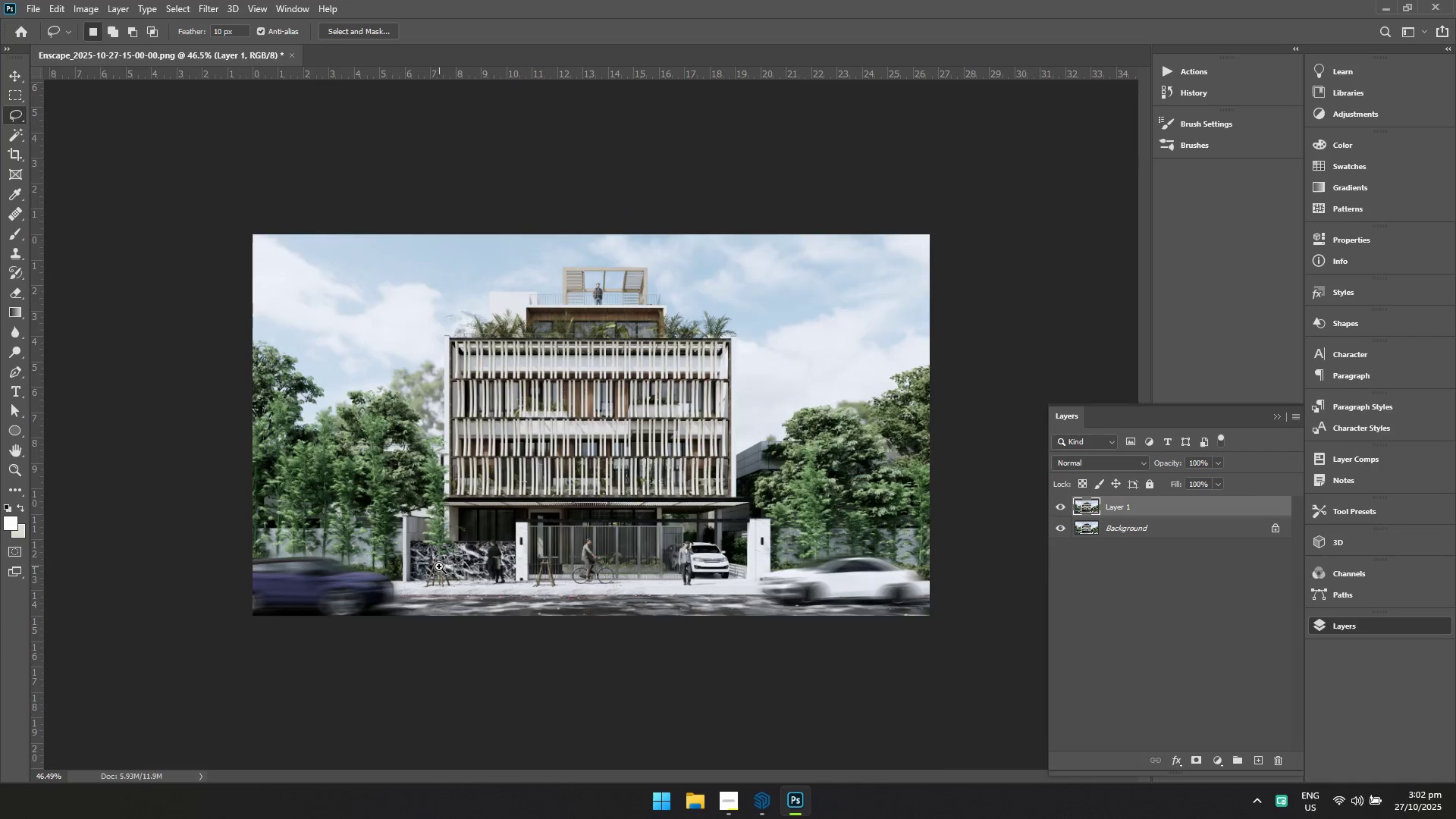 
hold_key(key=Space, duration=0.7)
 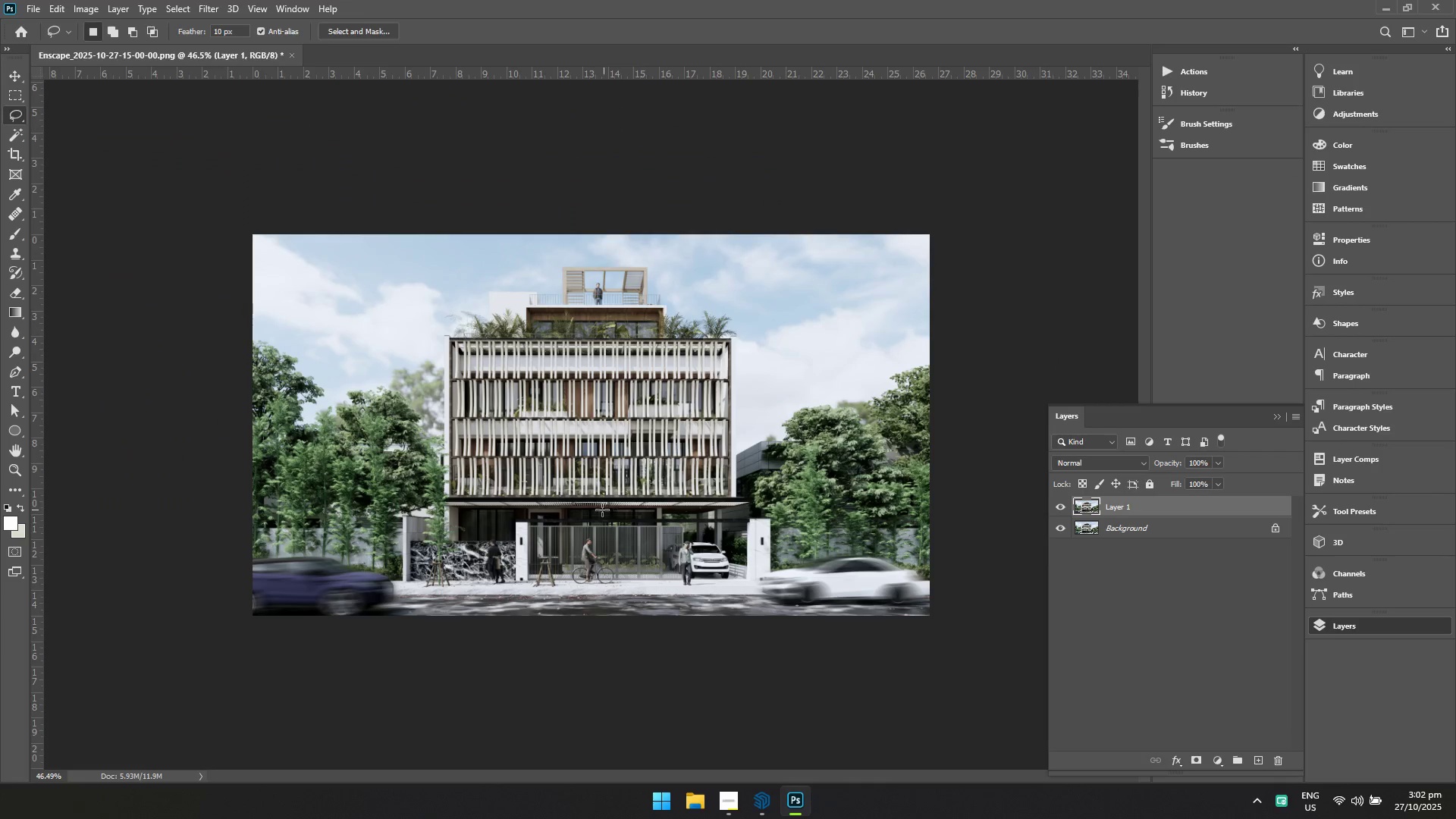 
hold_key(key=ControlLeft, duration=0.93)
 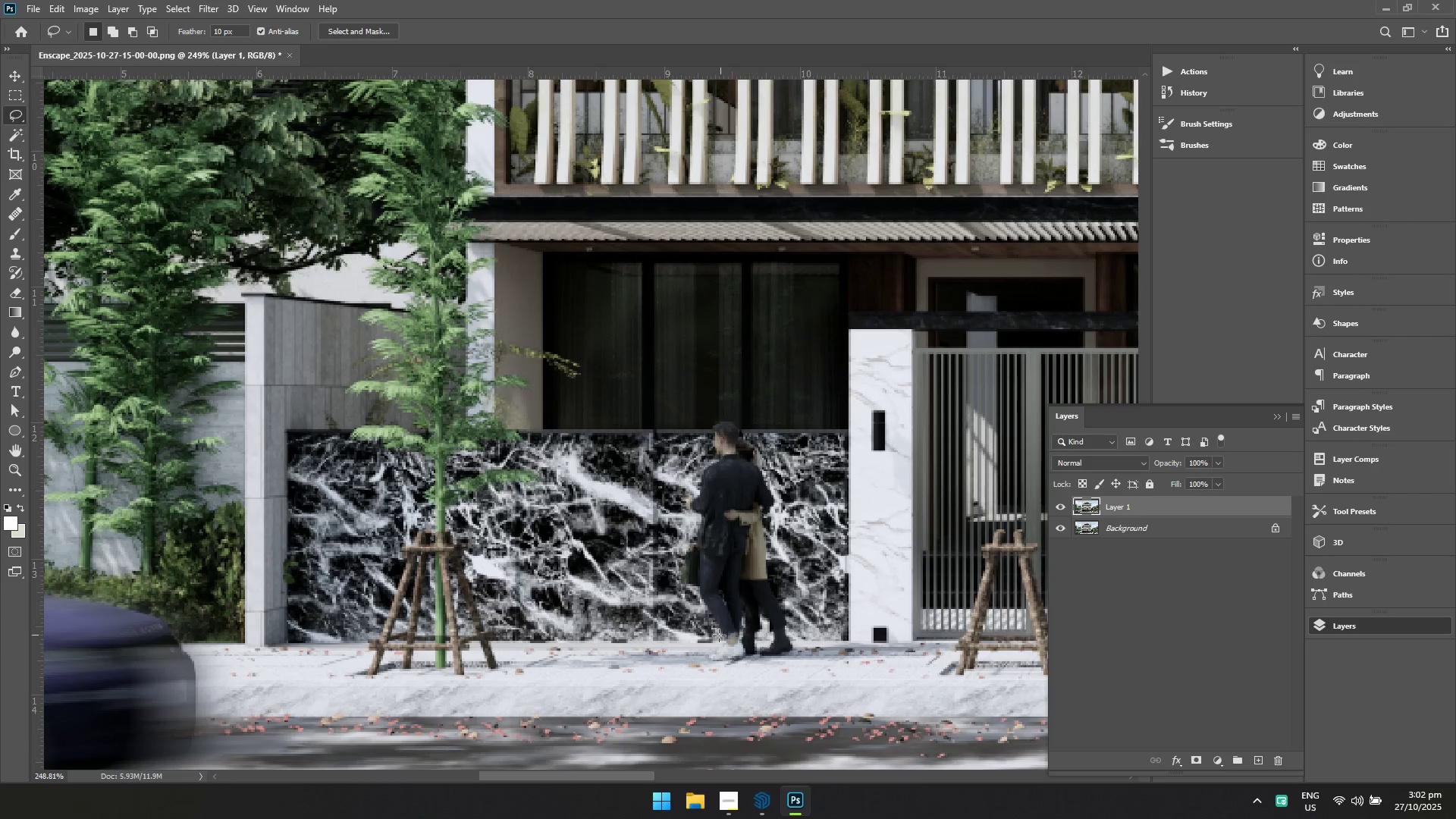 
hold_key(key=Space, duration=0.9)
 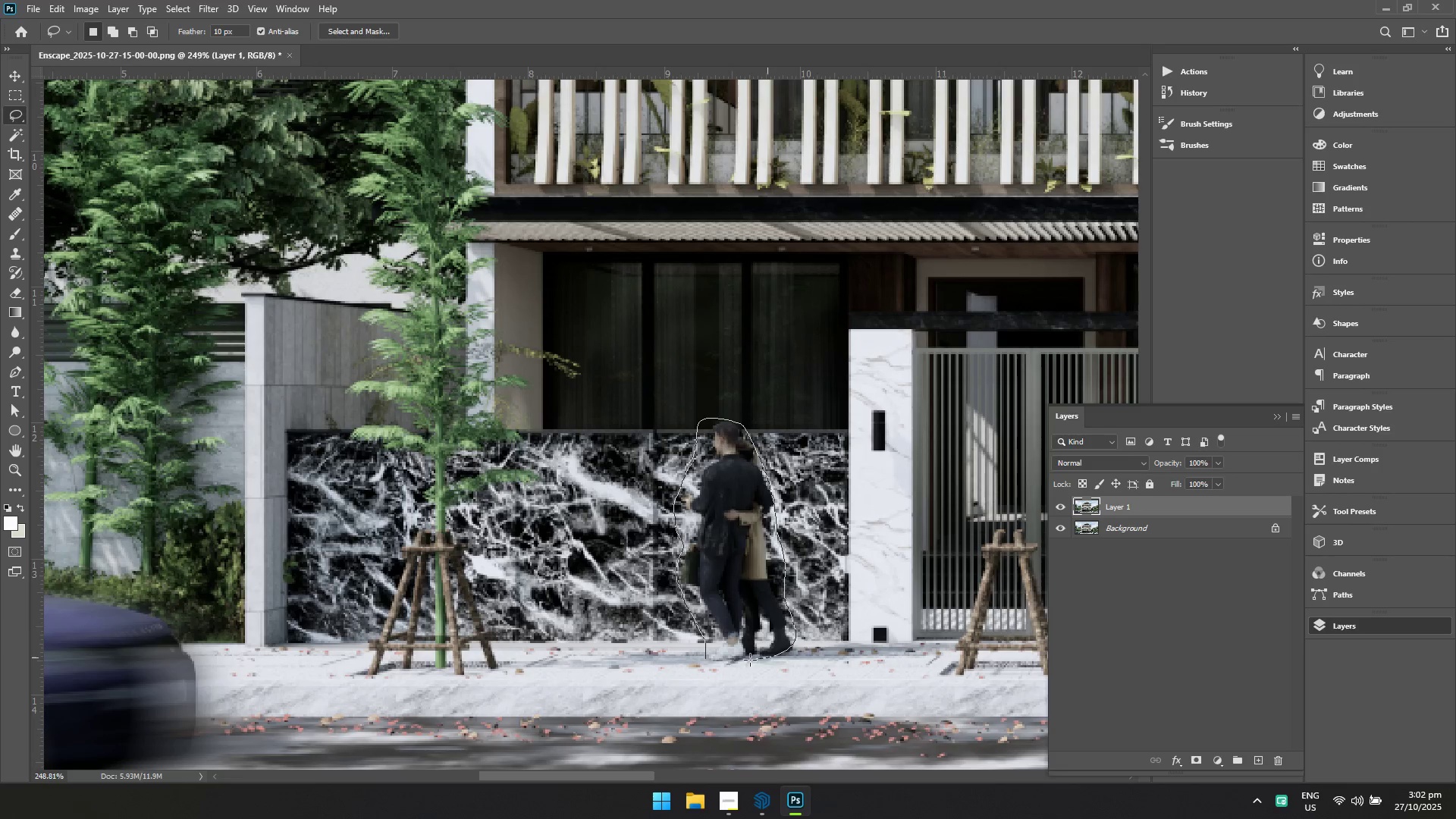 
wait(5.6)
 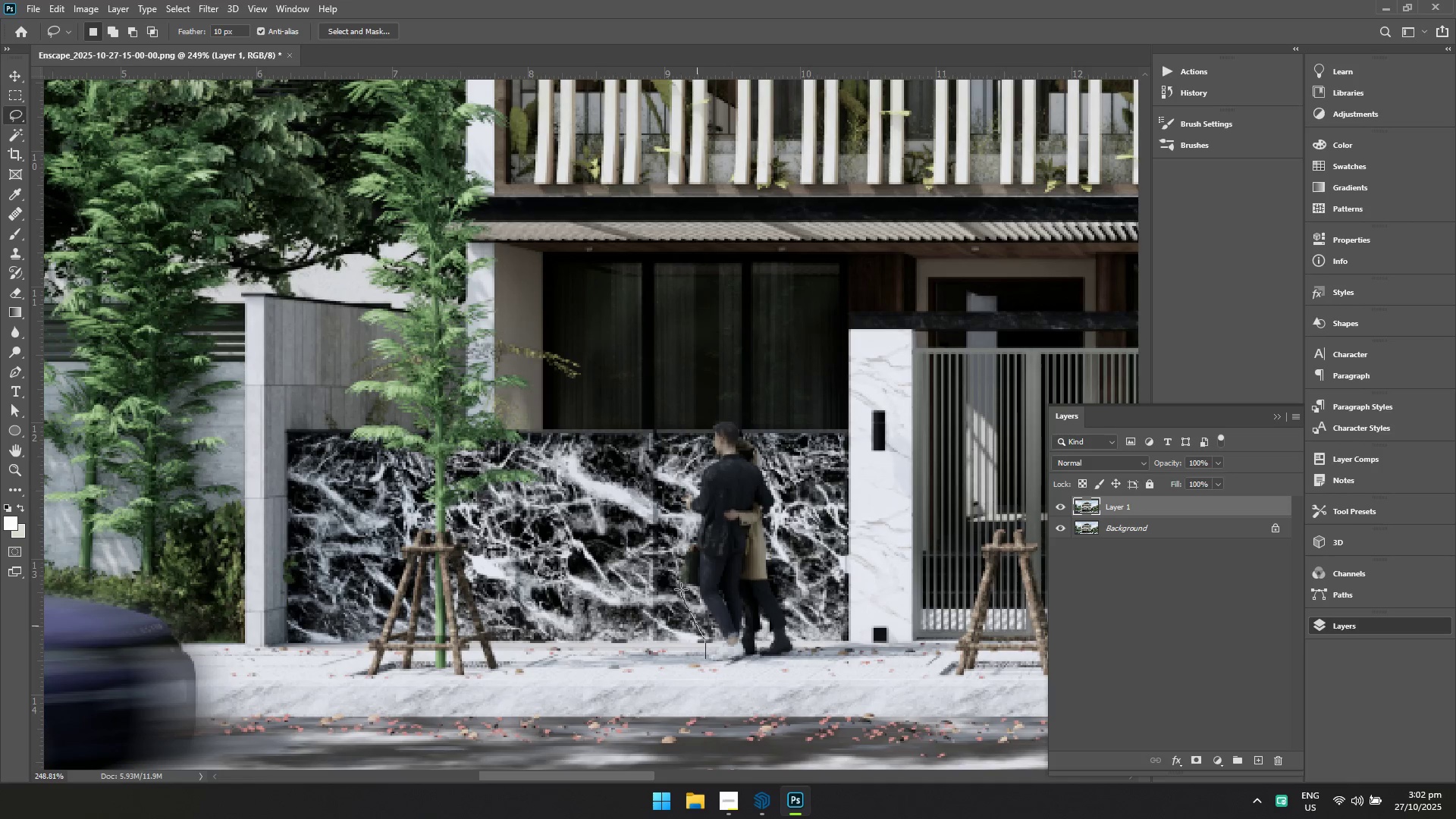 
left_click([209, 2])
 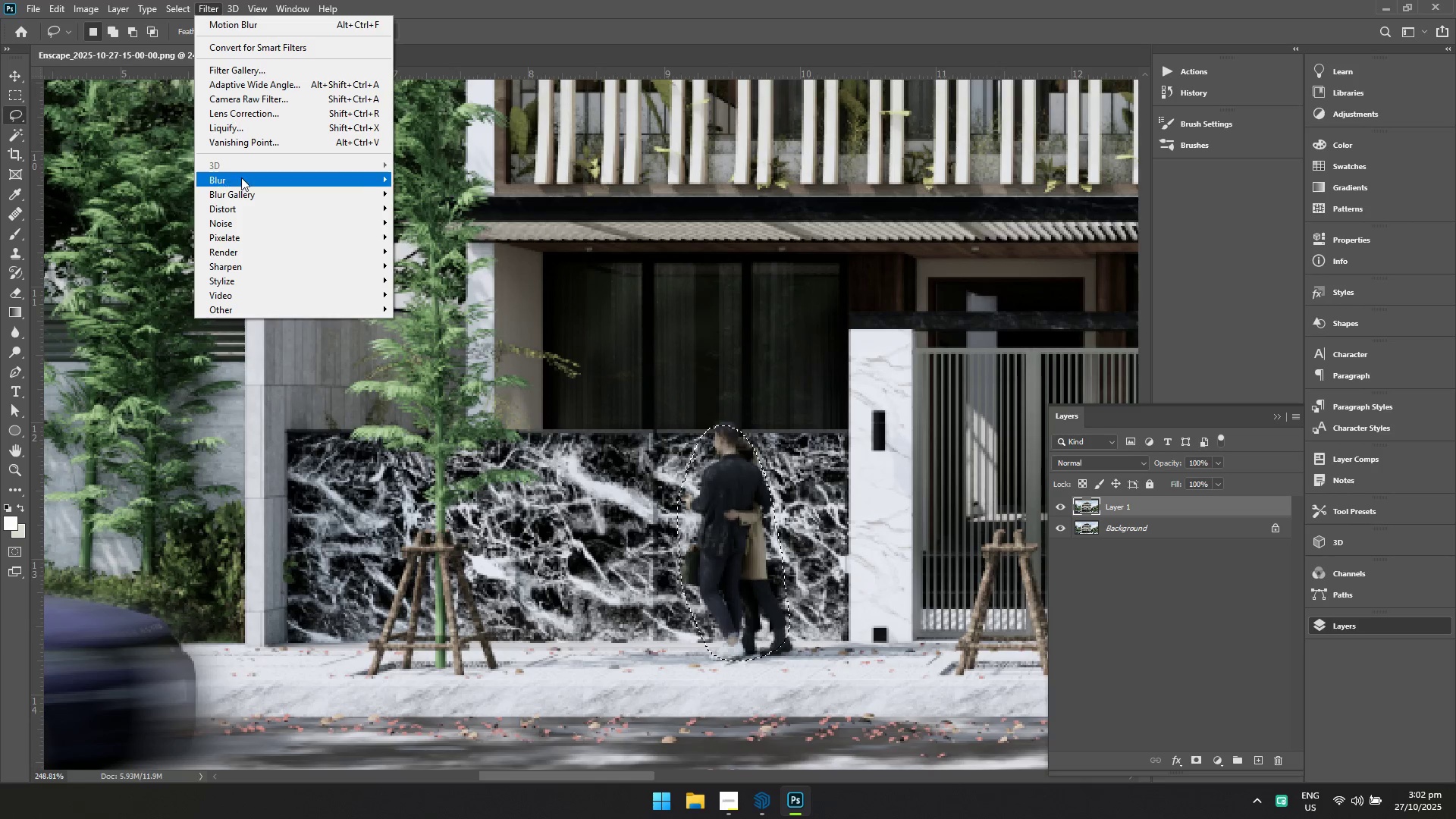 
left_click([241, 177])
 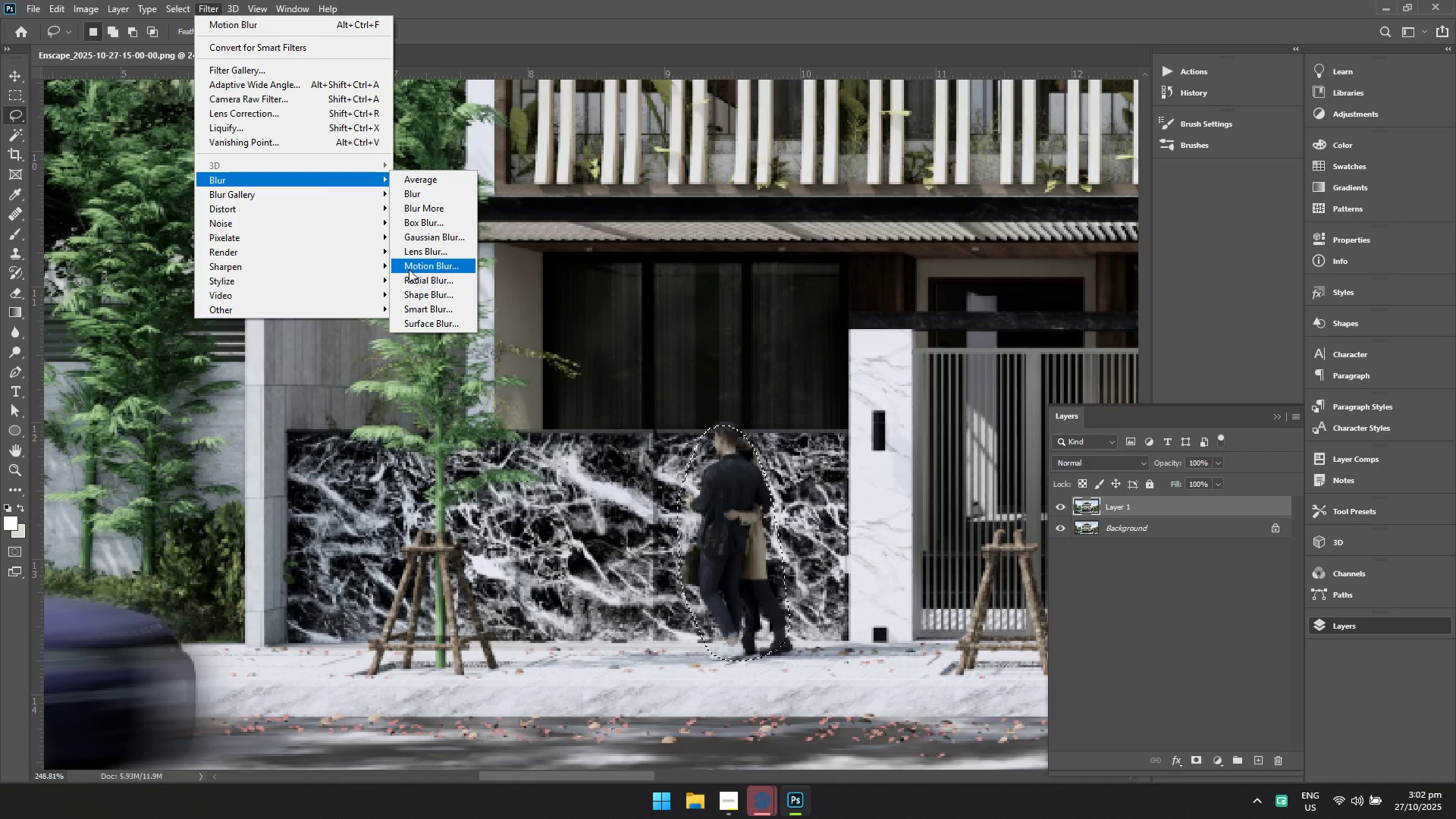 
left_click([409, 269])
 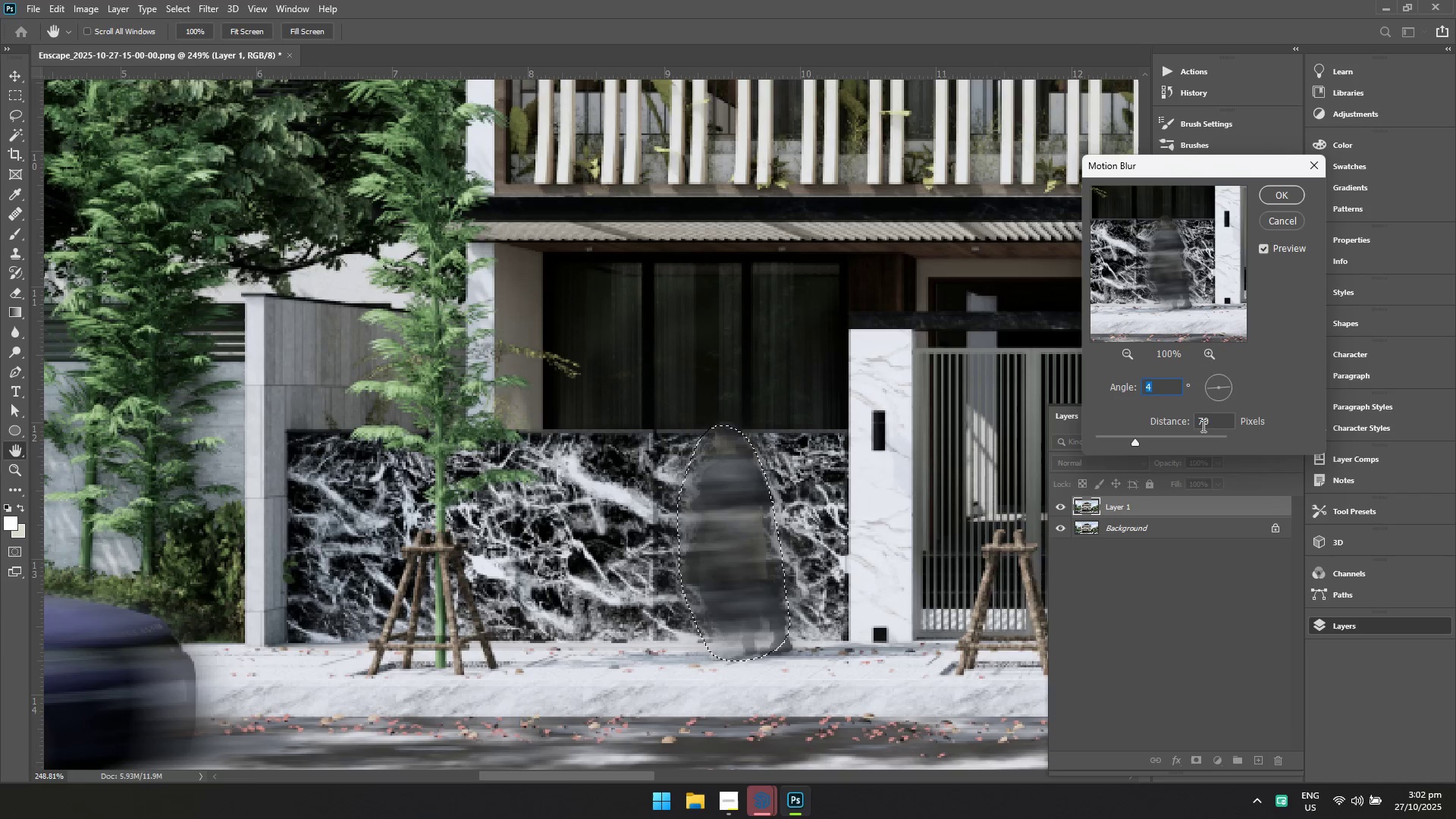 
type(10)
 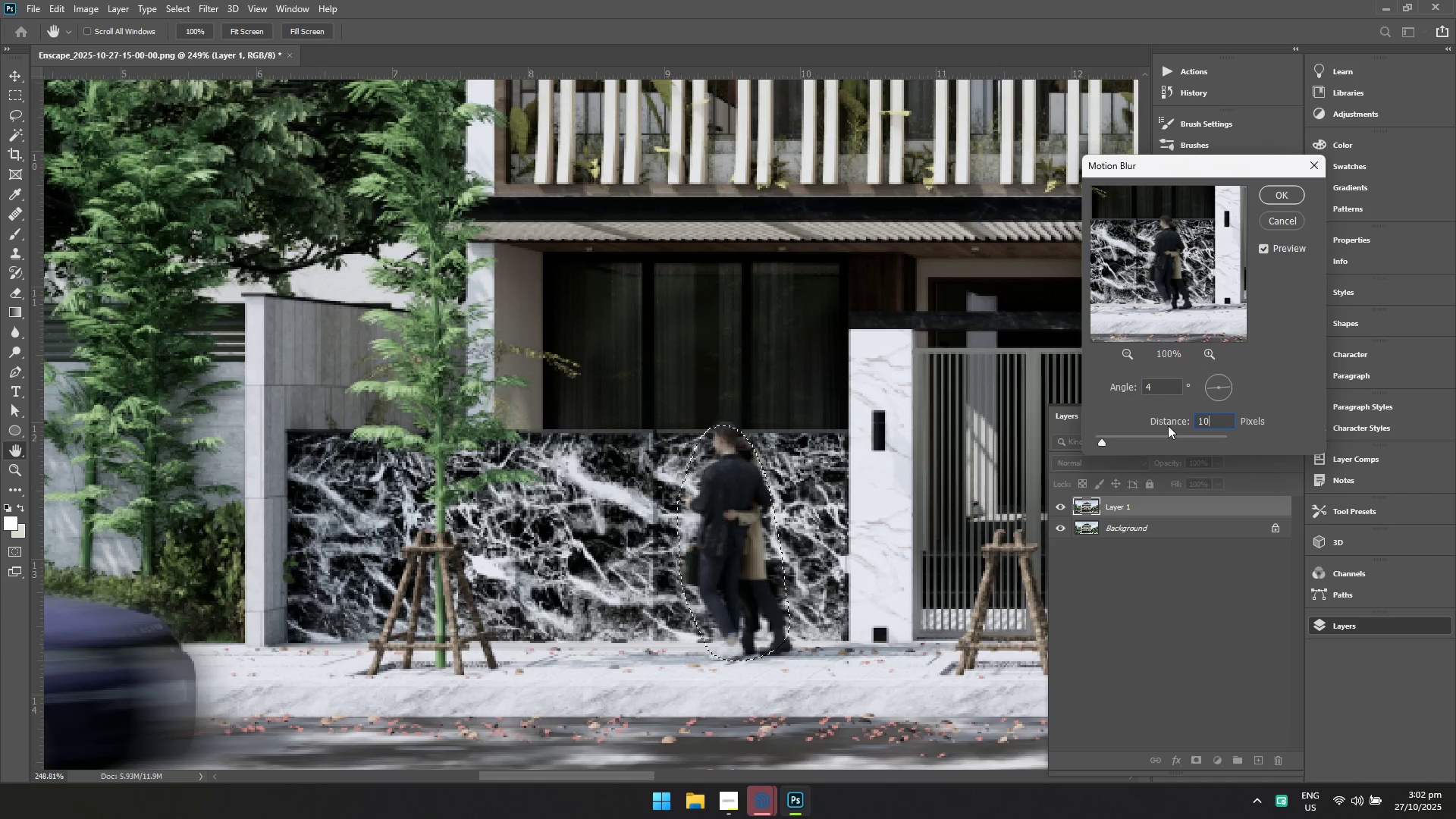 
key(Enter)
 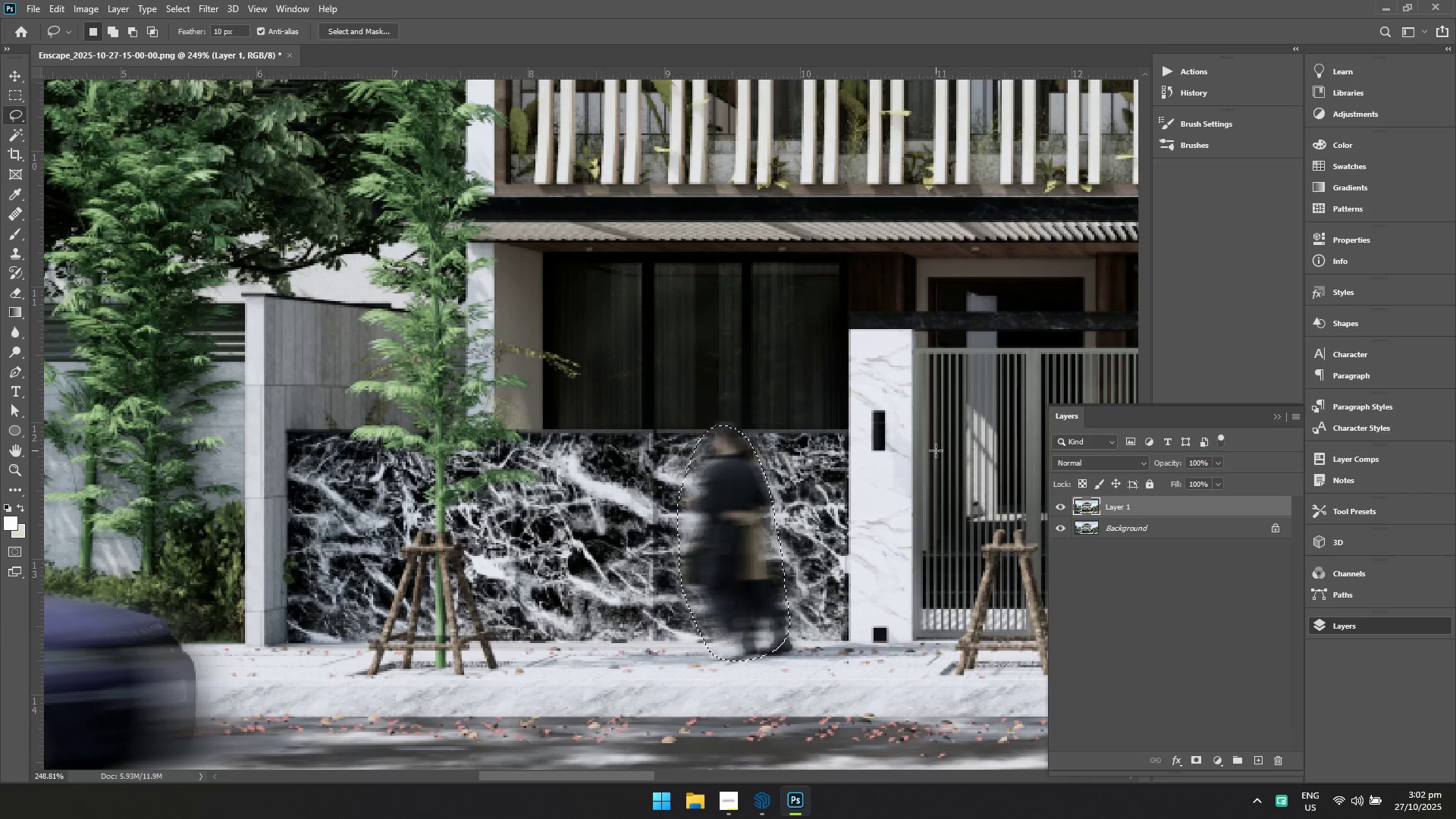 
key(Alt+Tab)
 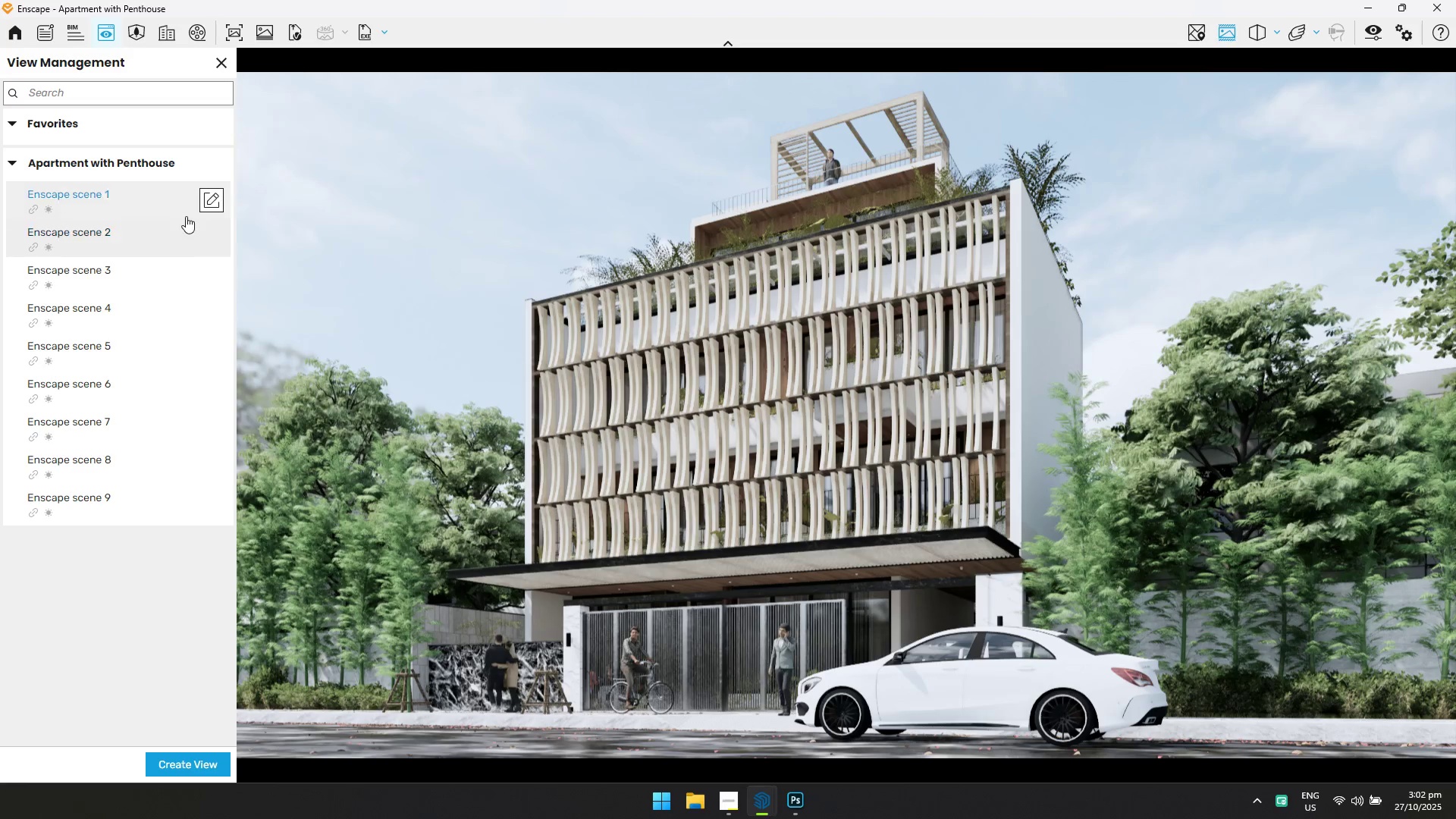 
left_click([121, 282])
 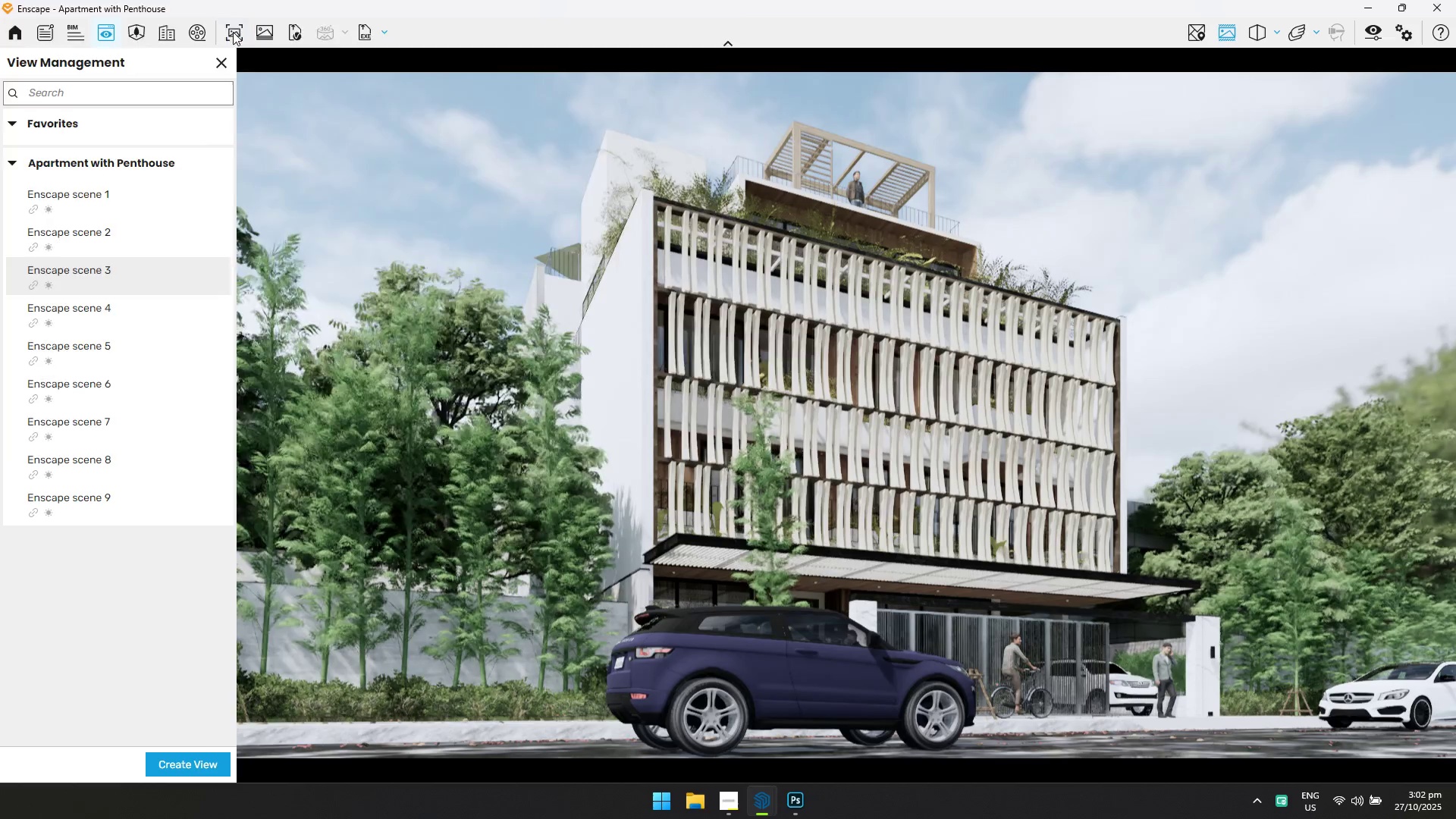 
left_click([604, 393])
 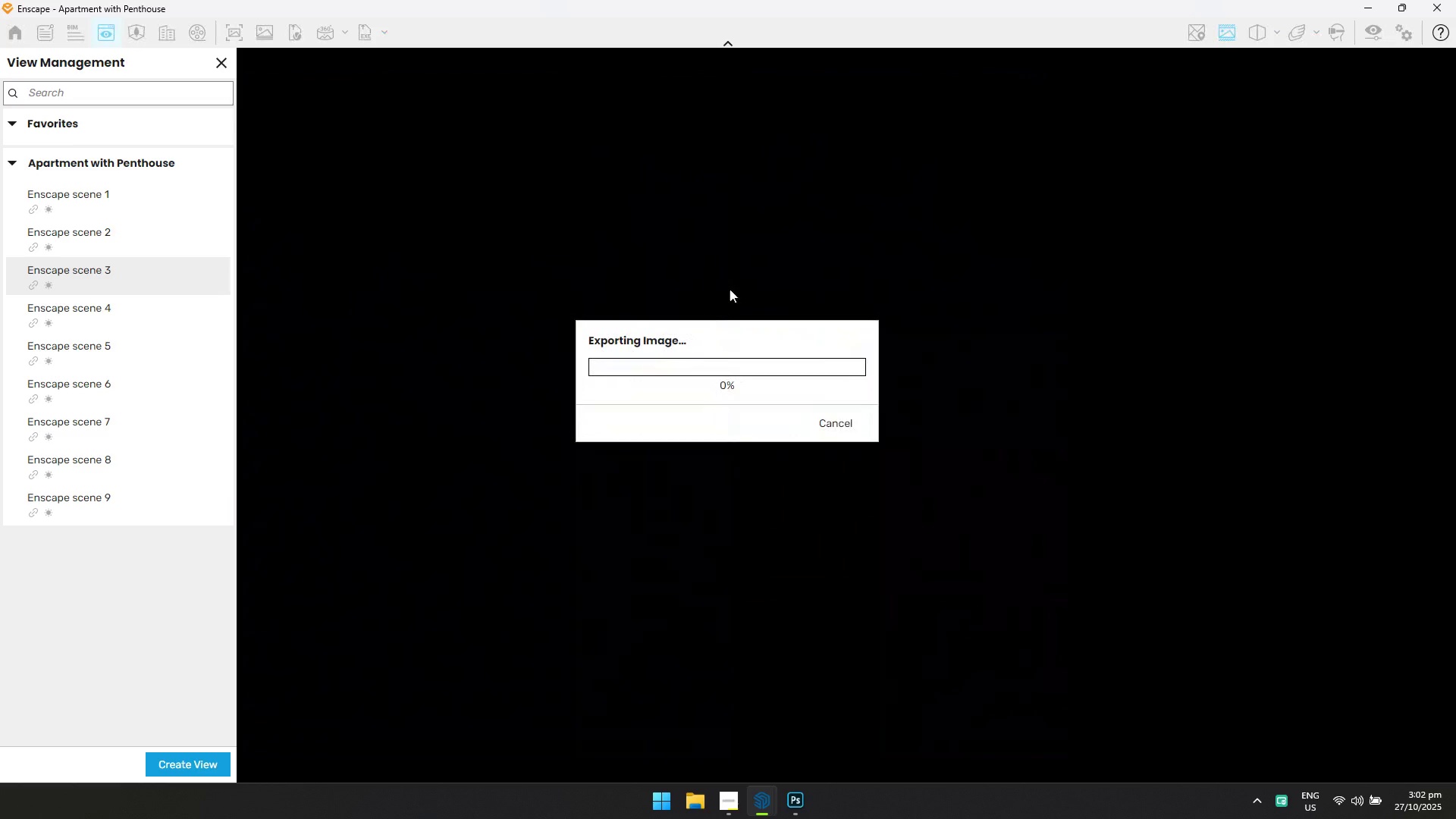 
key(Alt+Tab)
 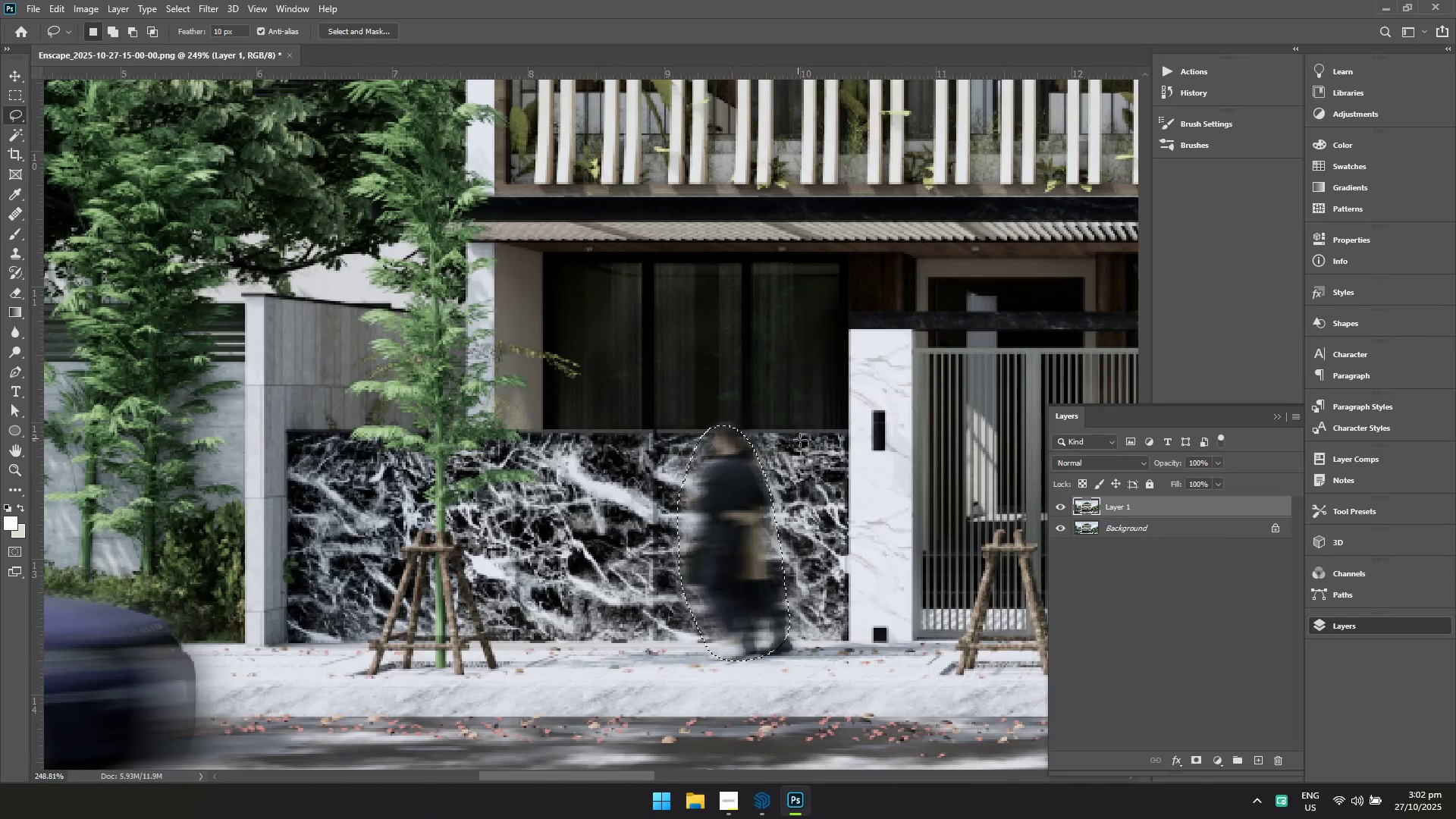 
right_click([857, 415])
 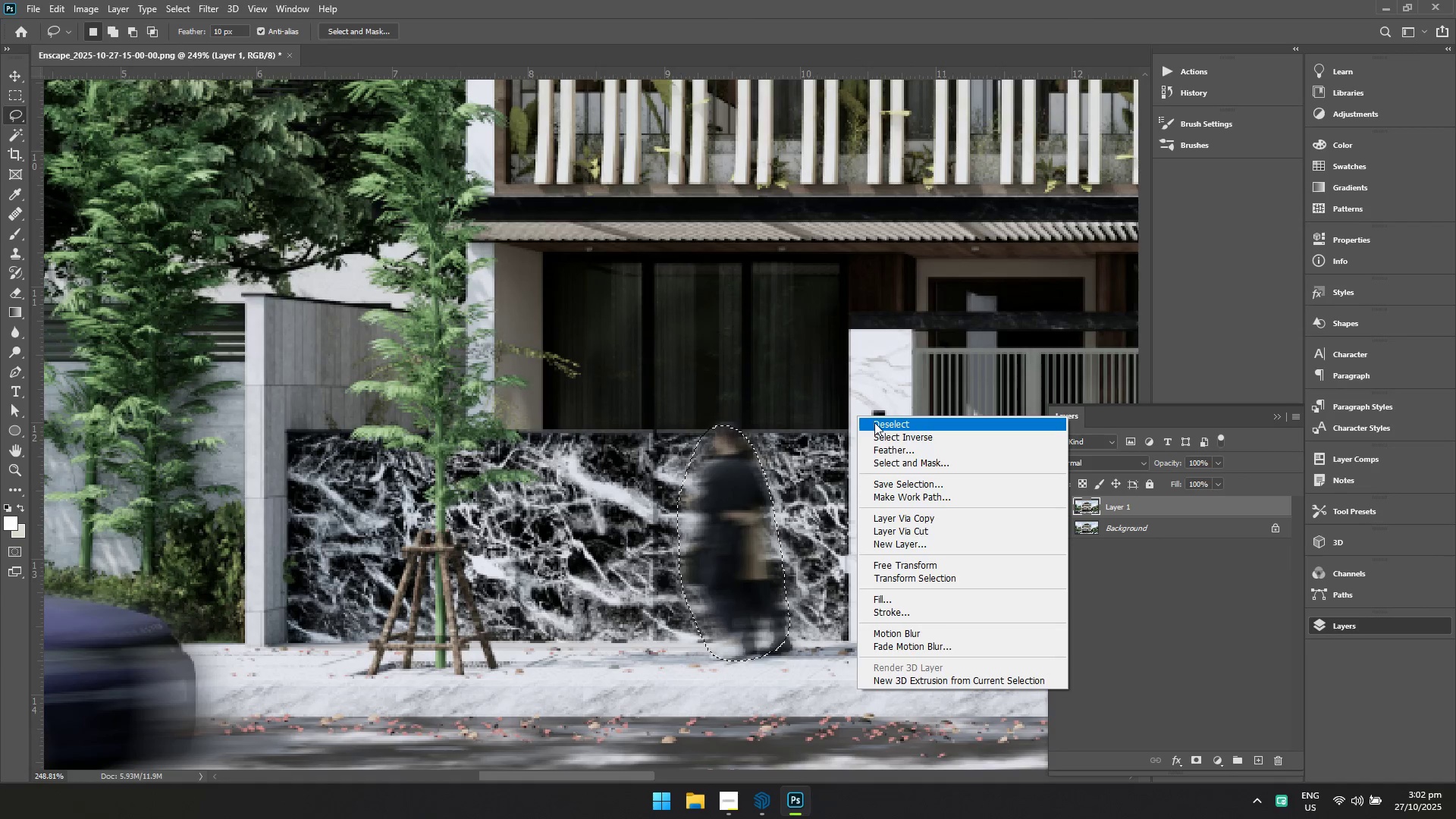 
left_click([874, 422])
 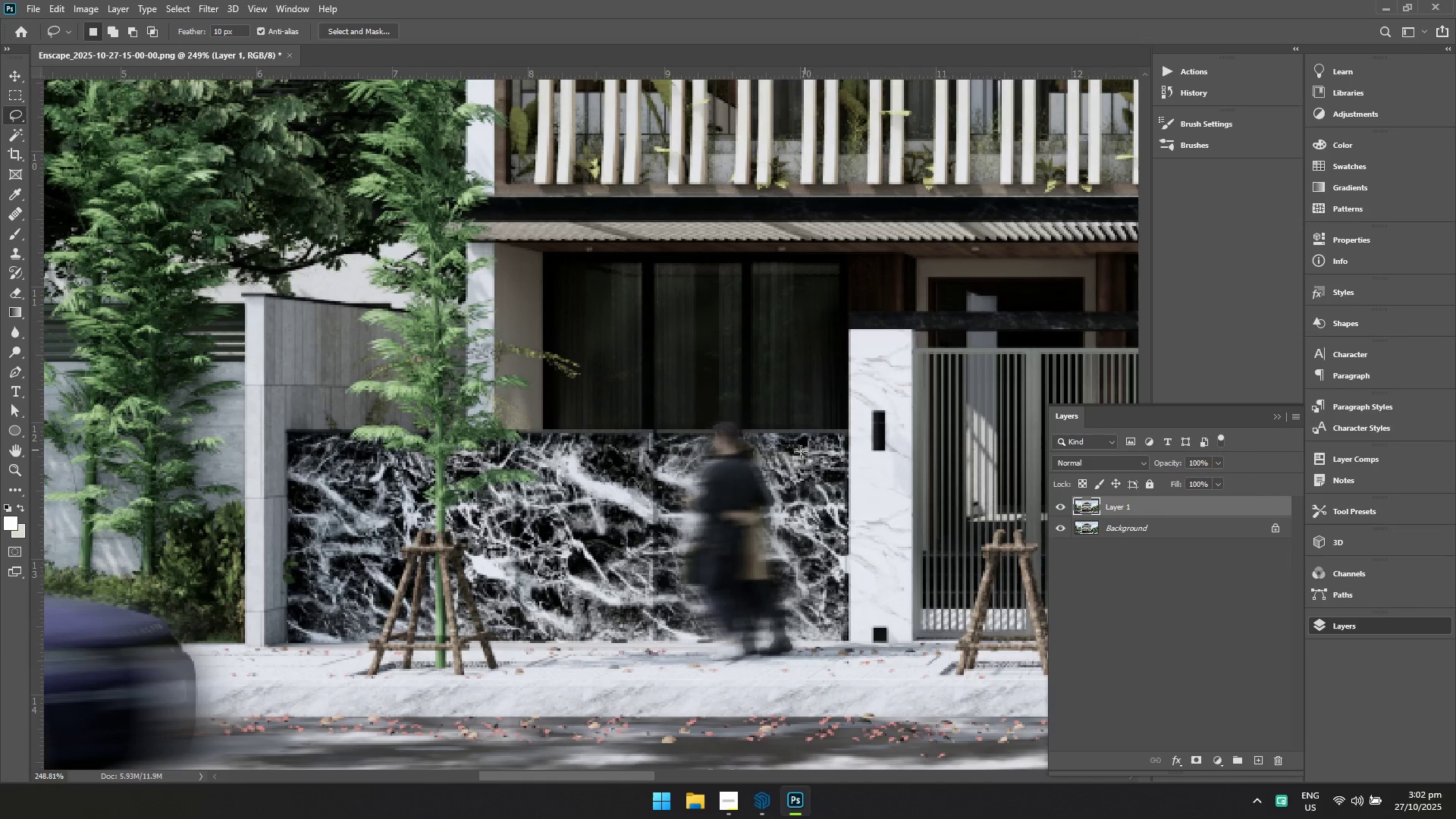 
hold_key(key=Space, duration=0.93)
 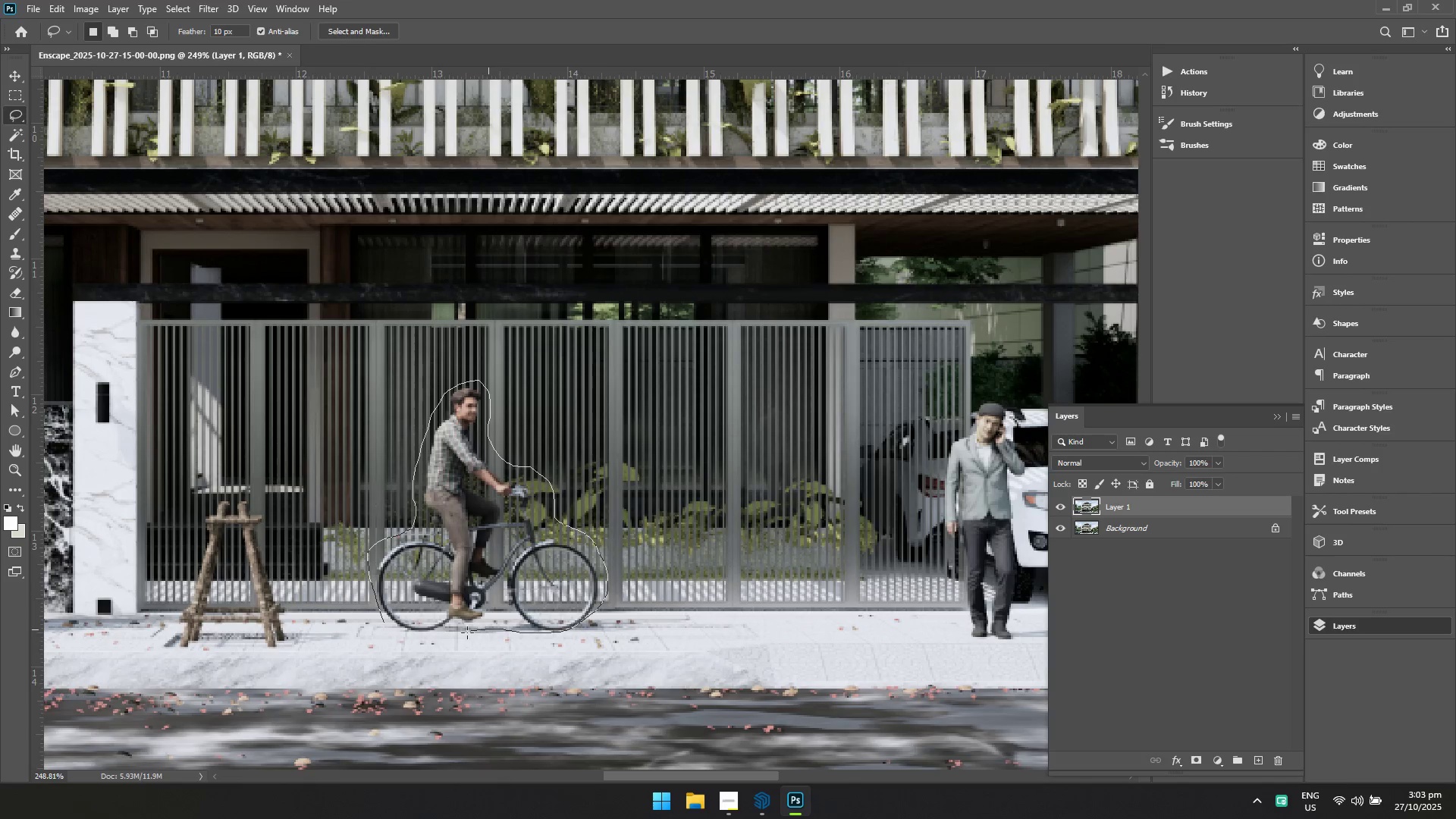 
wait(6.87)
 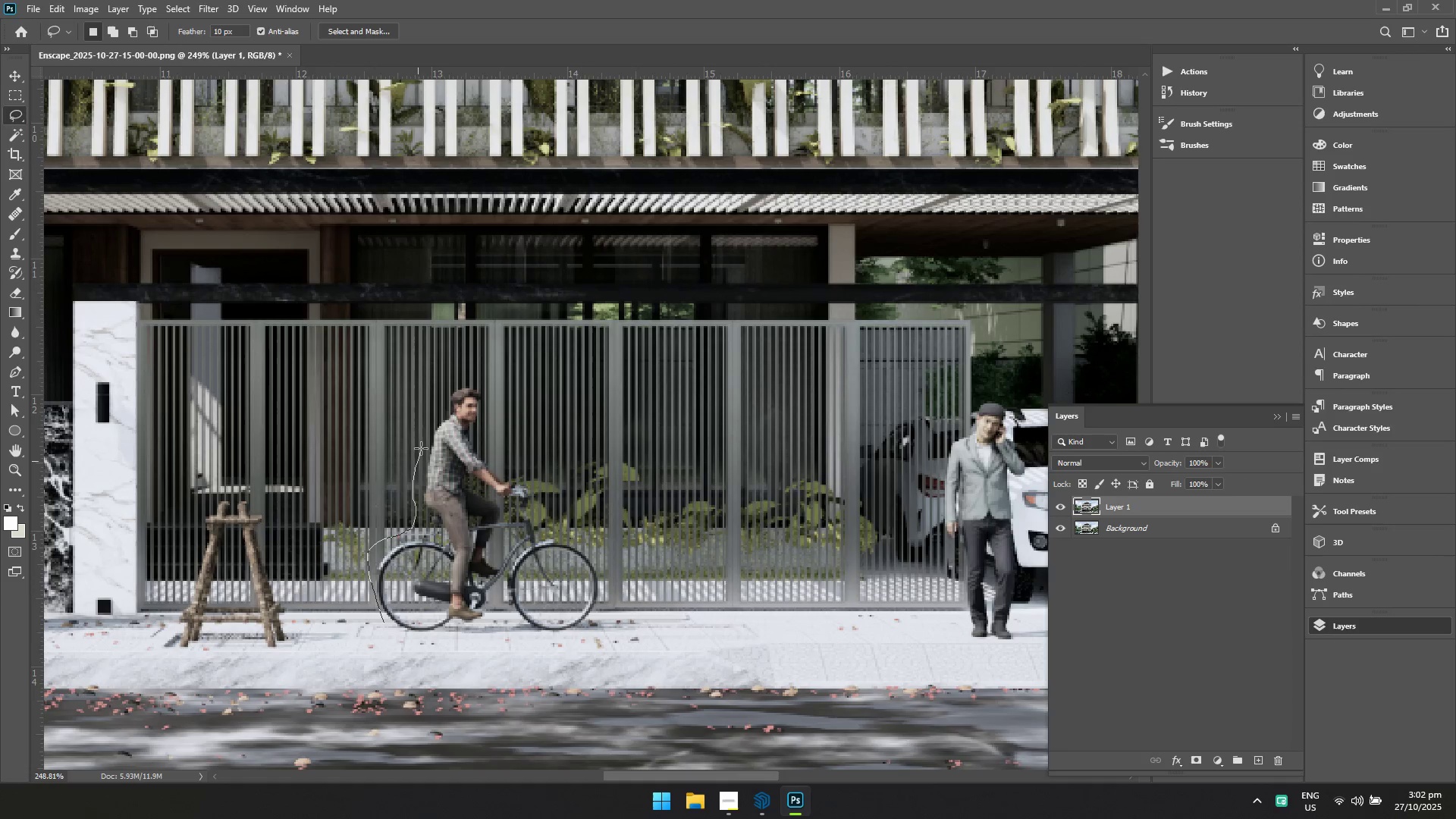 
left_click([206, 16])
 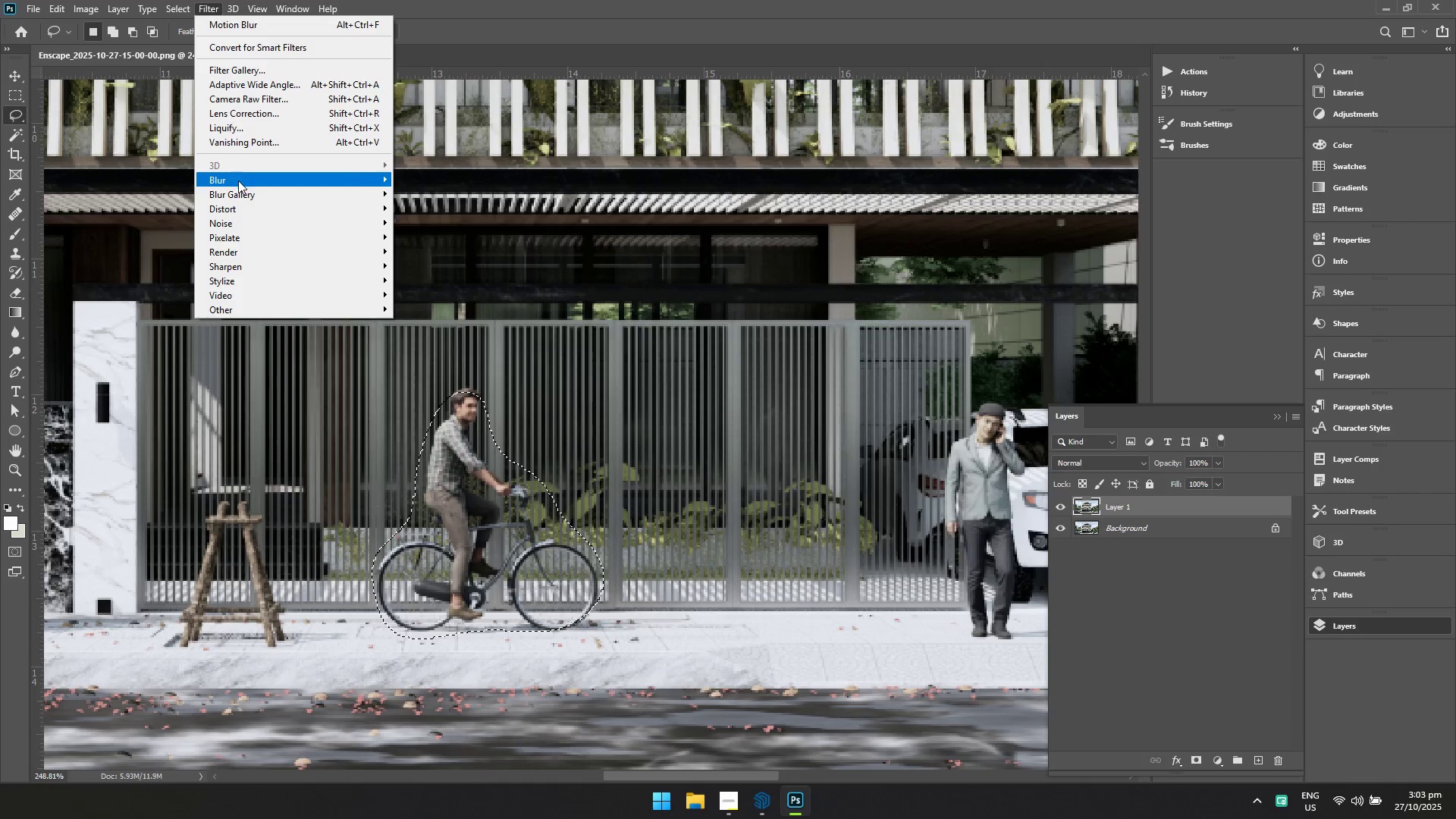 
left_click([238, 180])
 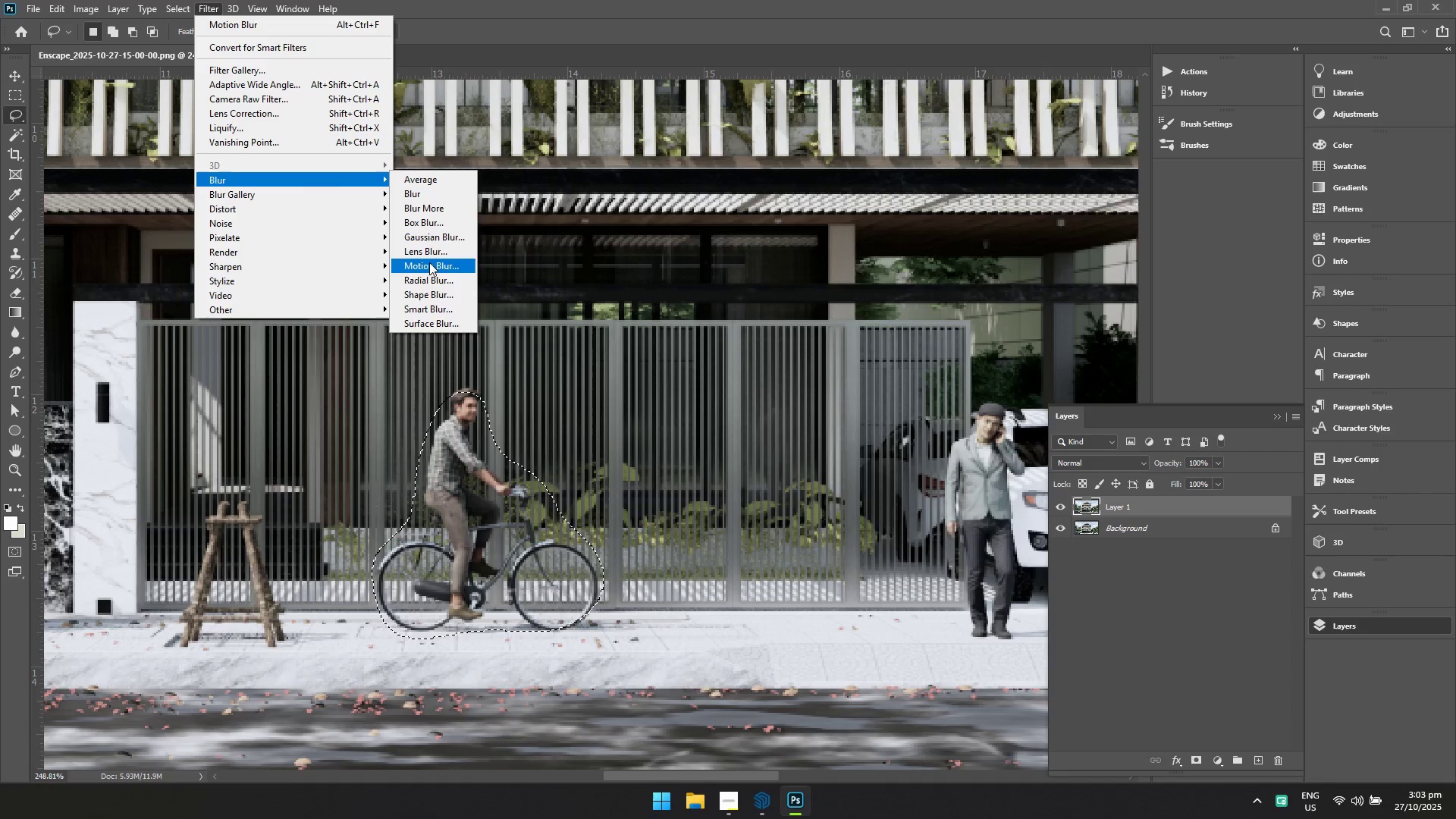 
left_click([429, 264])
 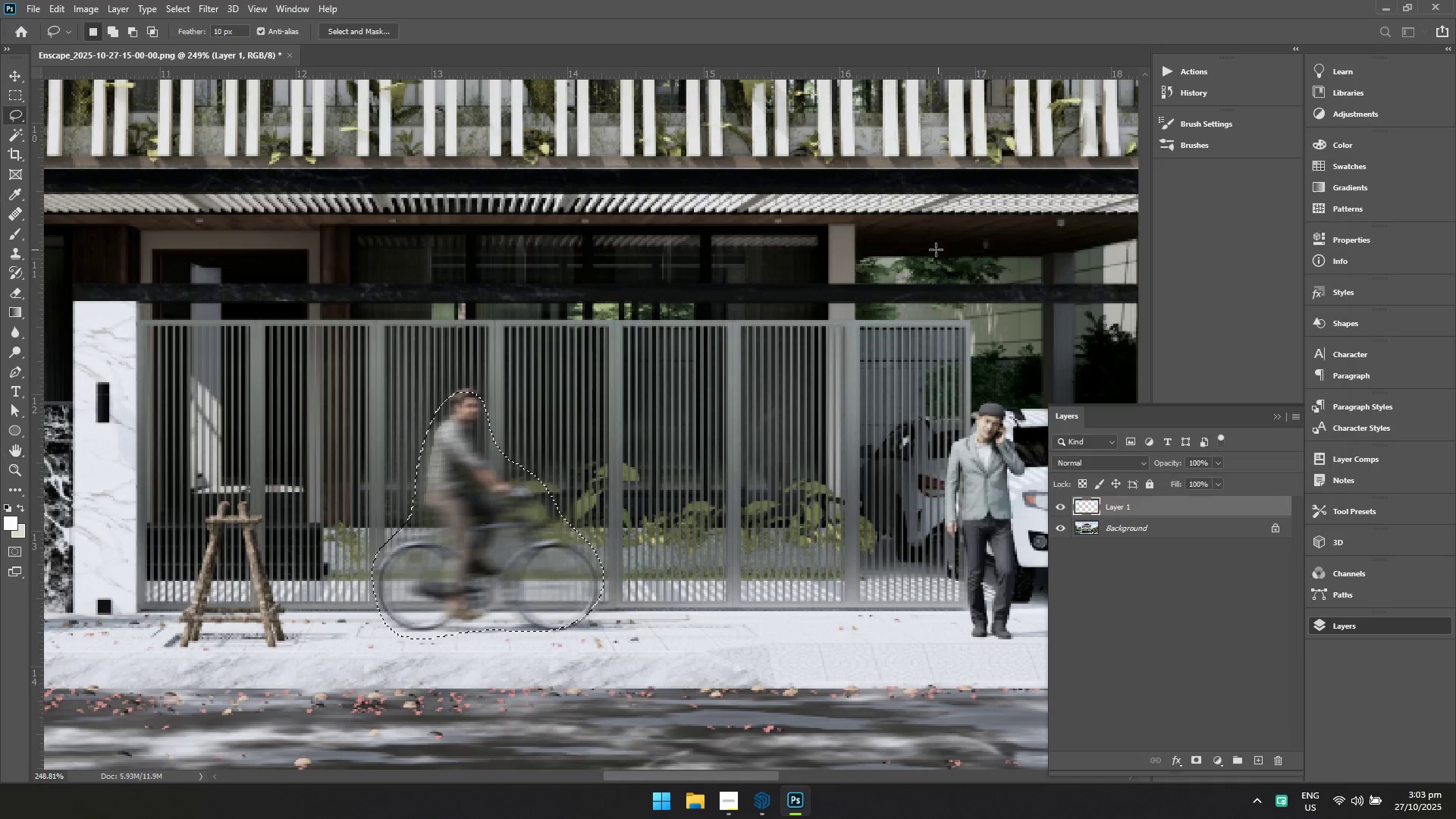 
left_click([964, 259])
 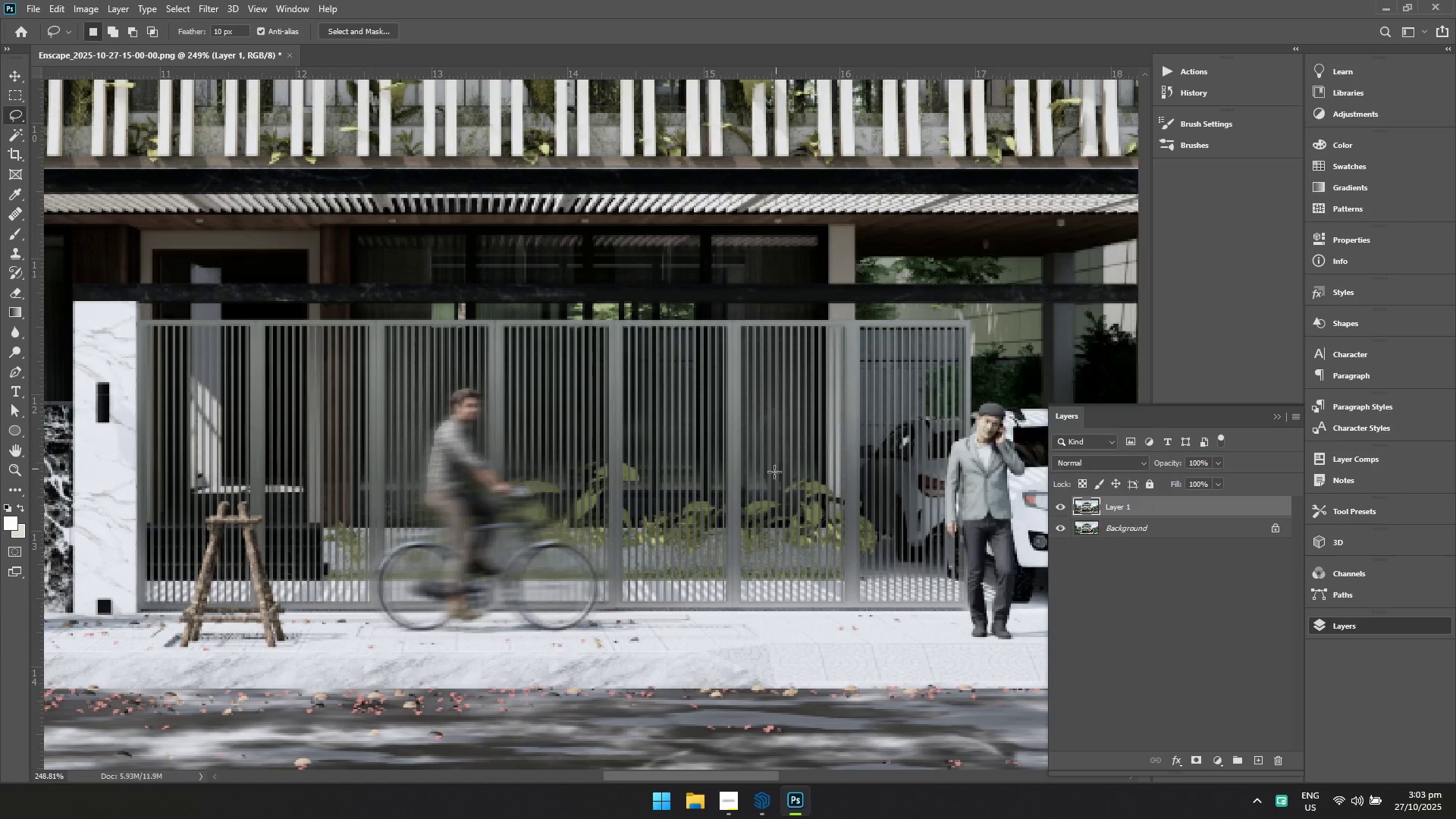 
hold_key(key=Space, duration=0.53)
 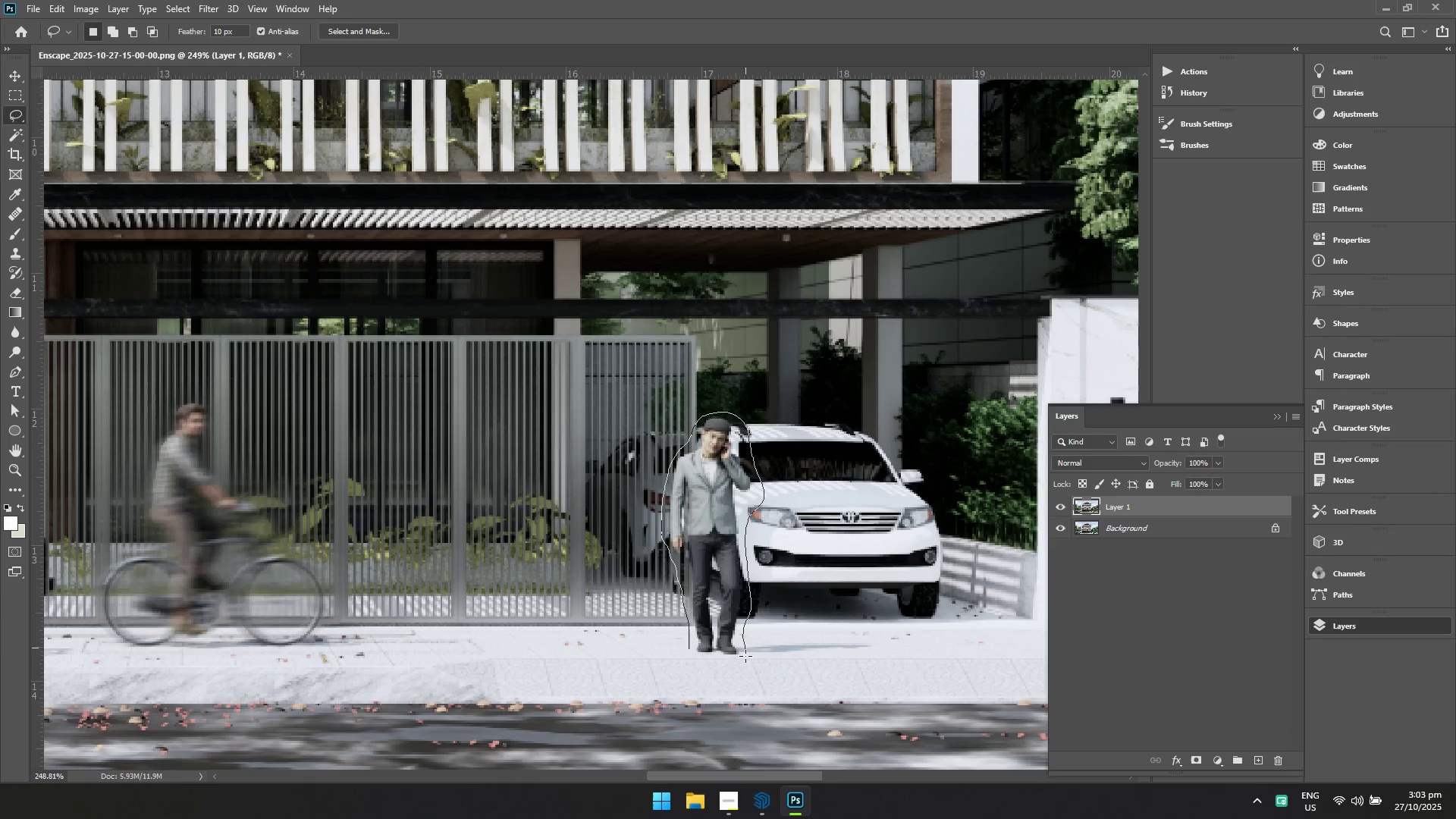 
wait(5.78)
 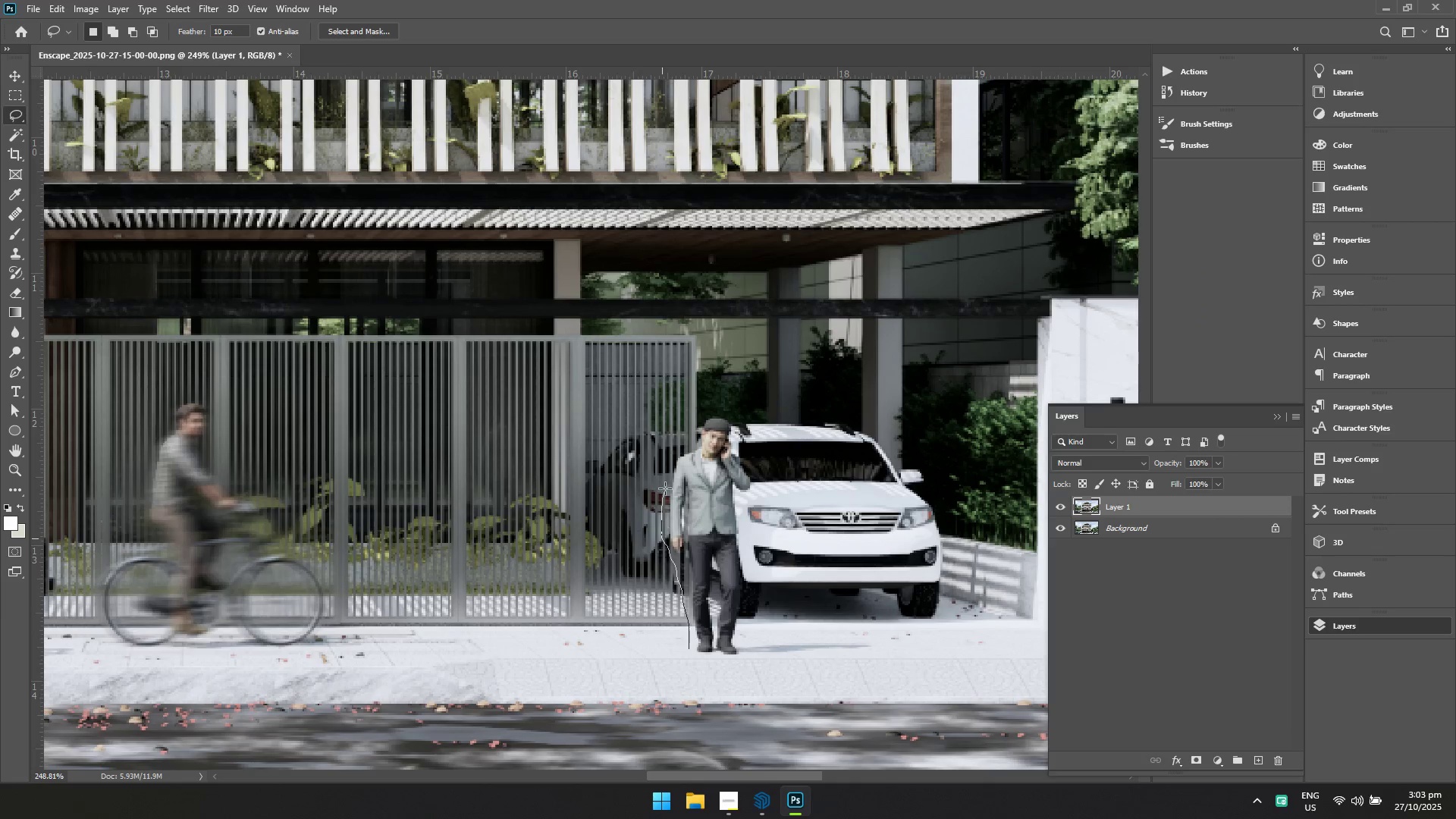 
left_click([212, 4])
 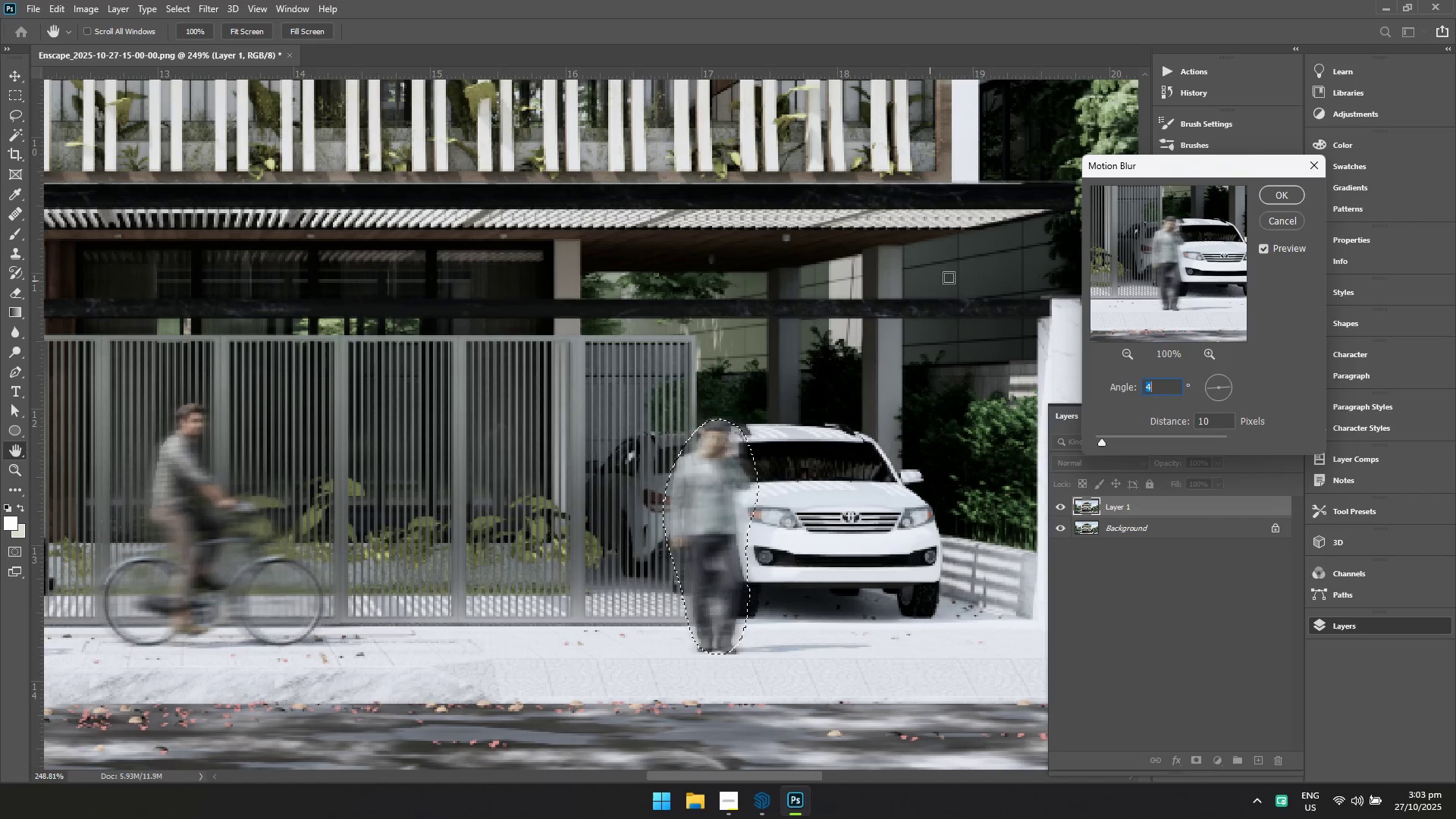 
left_click([1273, 198])
 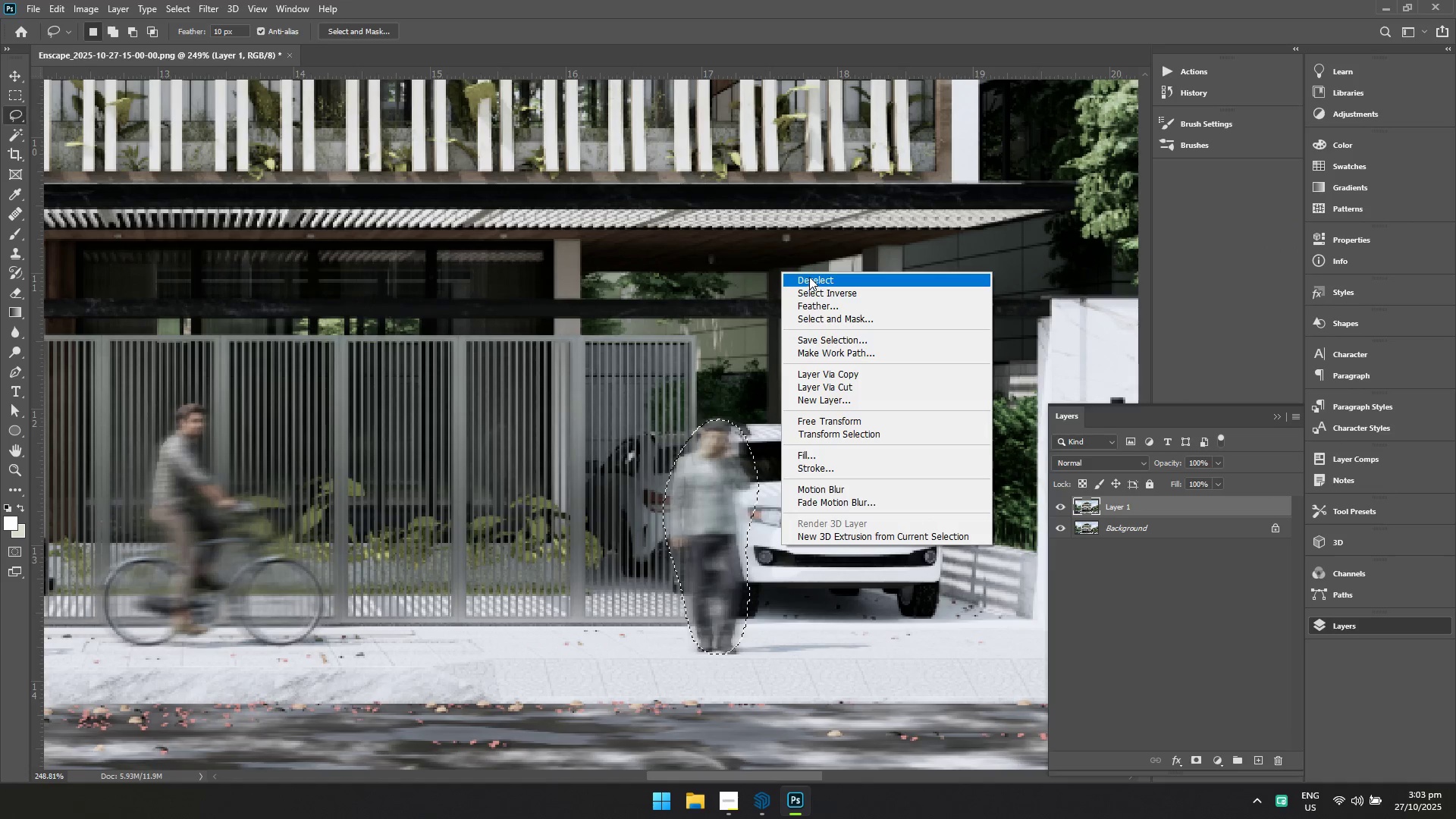 
left_click([811, 276])
 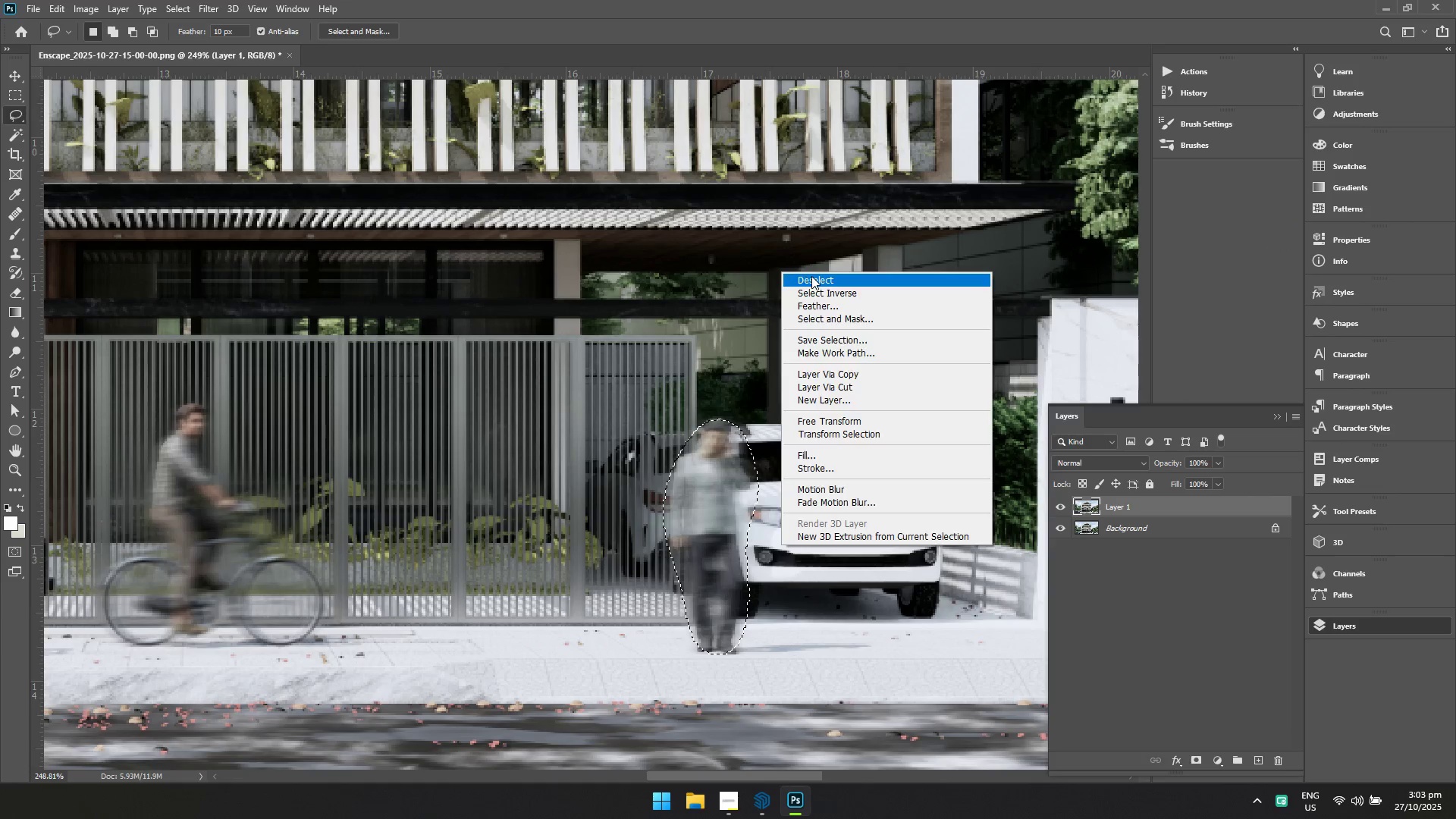 
hold_key(key=Space, duration=0.59)
 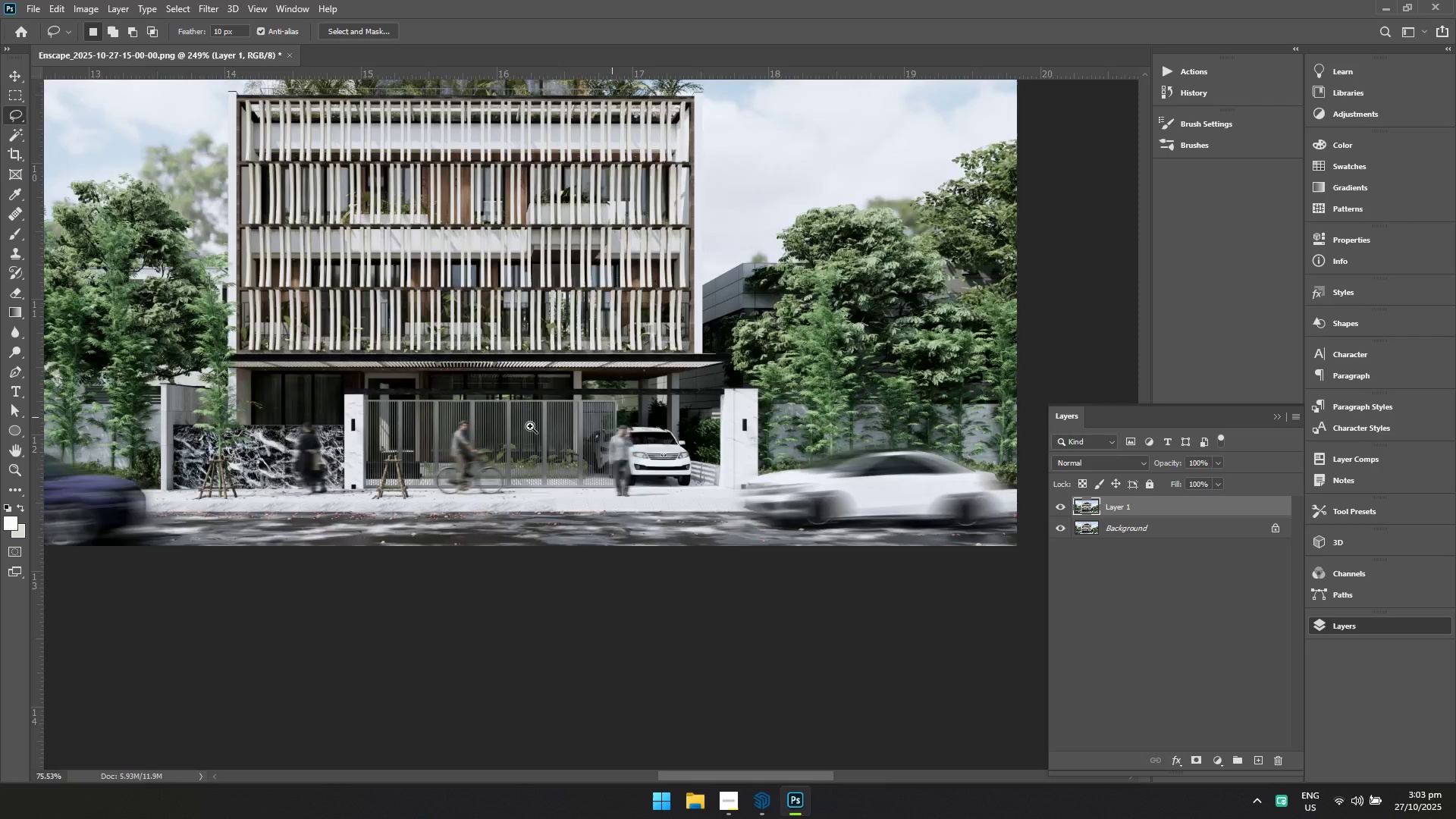 
hold_key(key=ControlLeft, duration=0.39)
 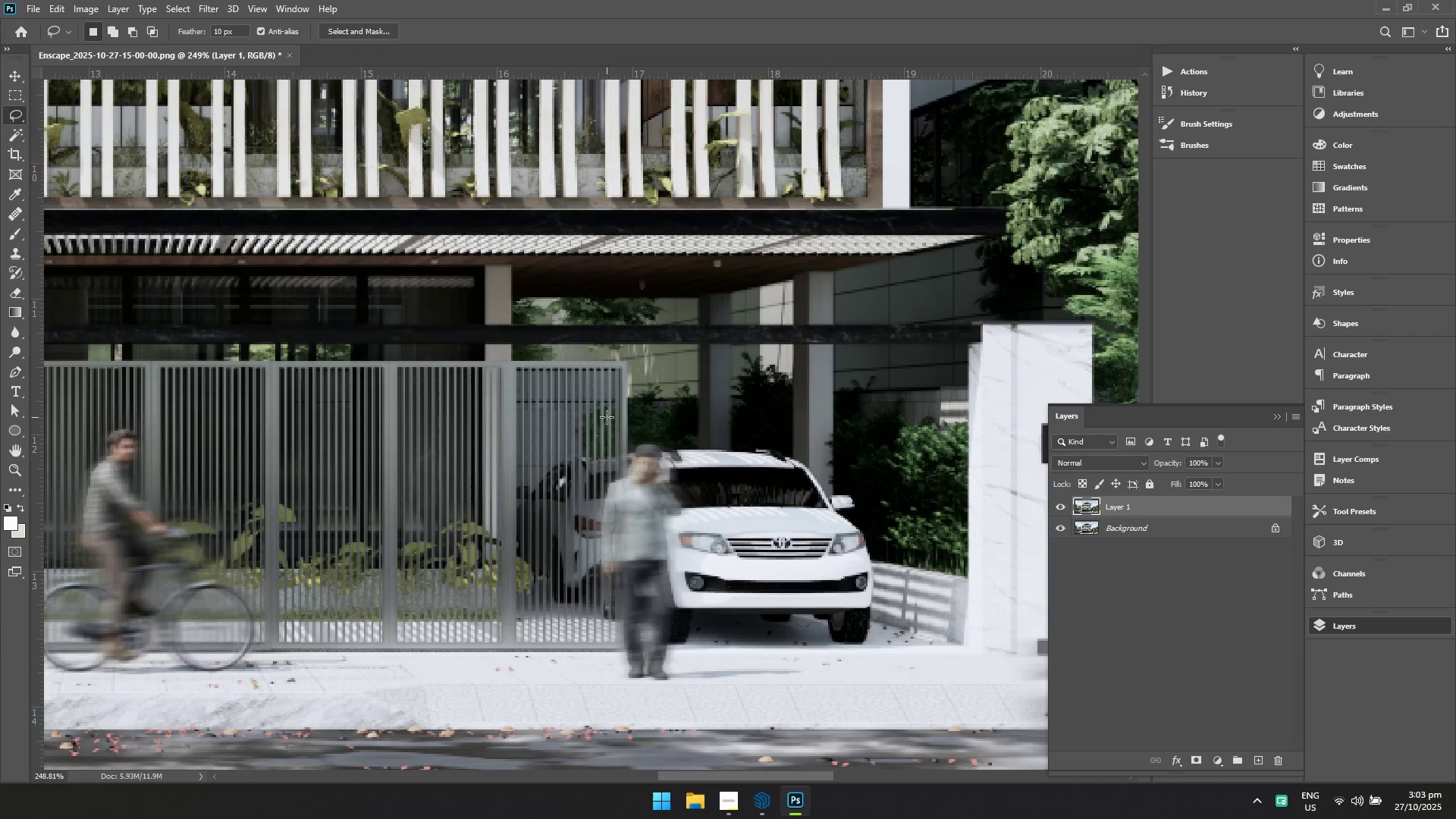 
hold_key(key=ControlLeft, duration=1.25)
 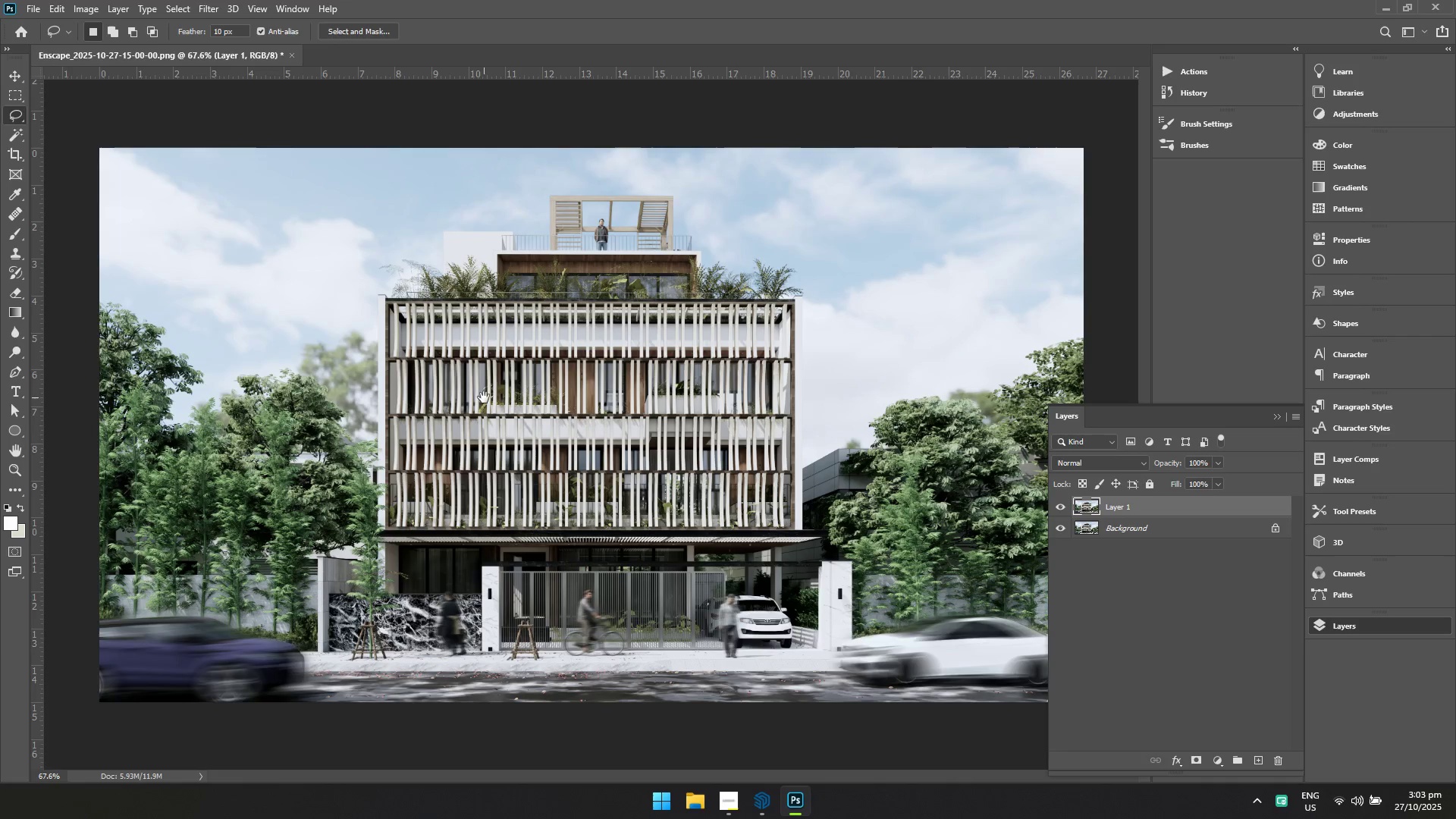 
hold_key(key=Space, duration=1.23)
 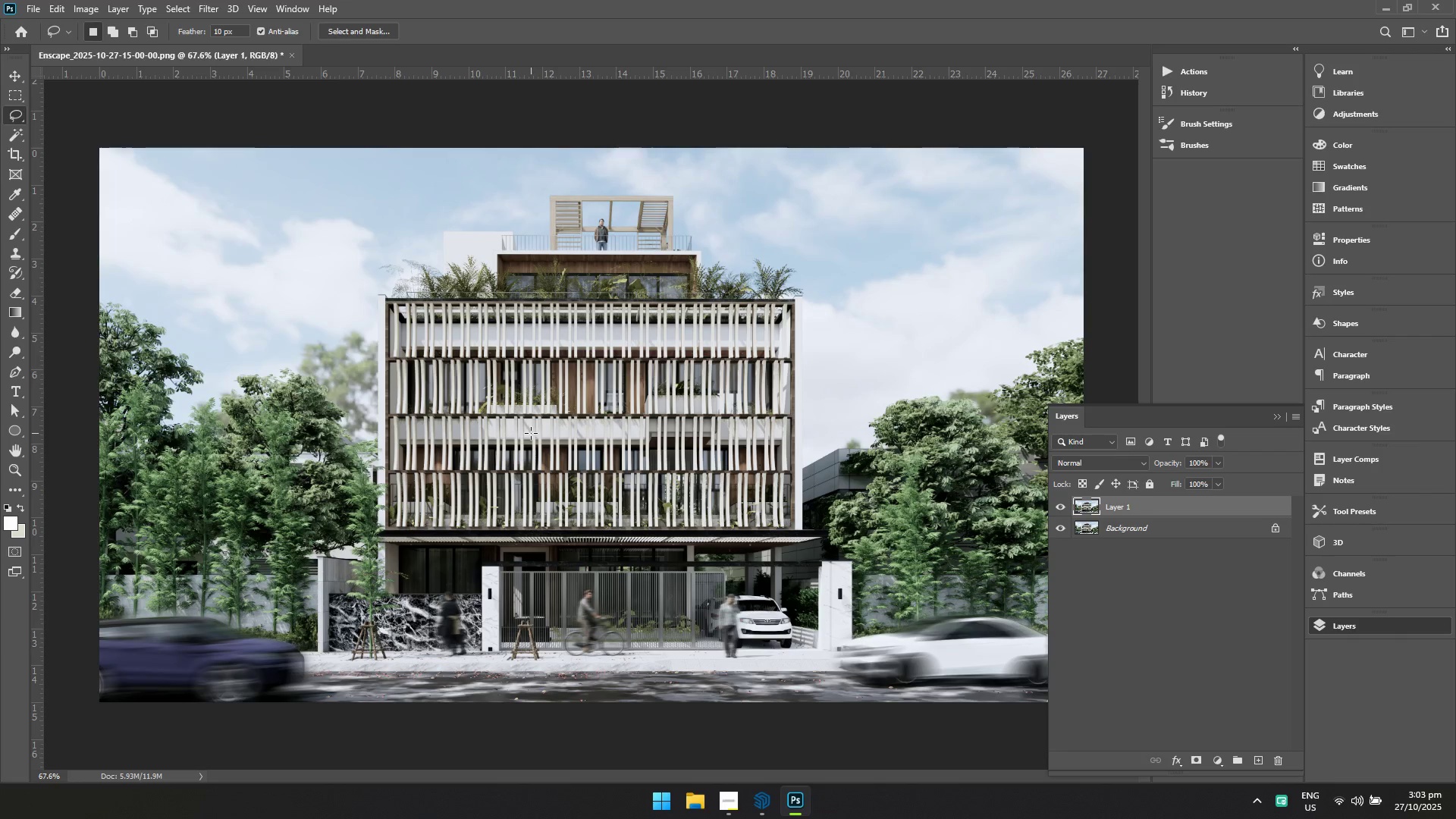 
hold_key(key=Space, duration=0.6)
 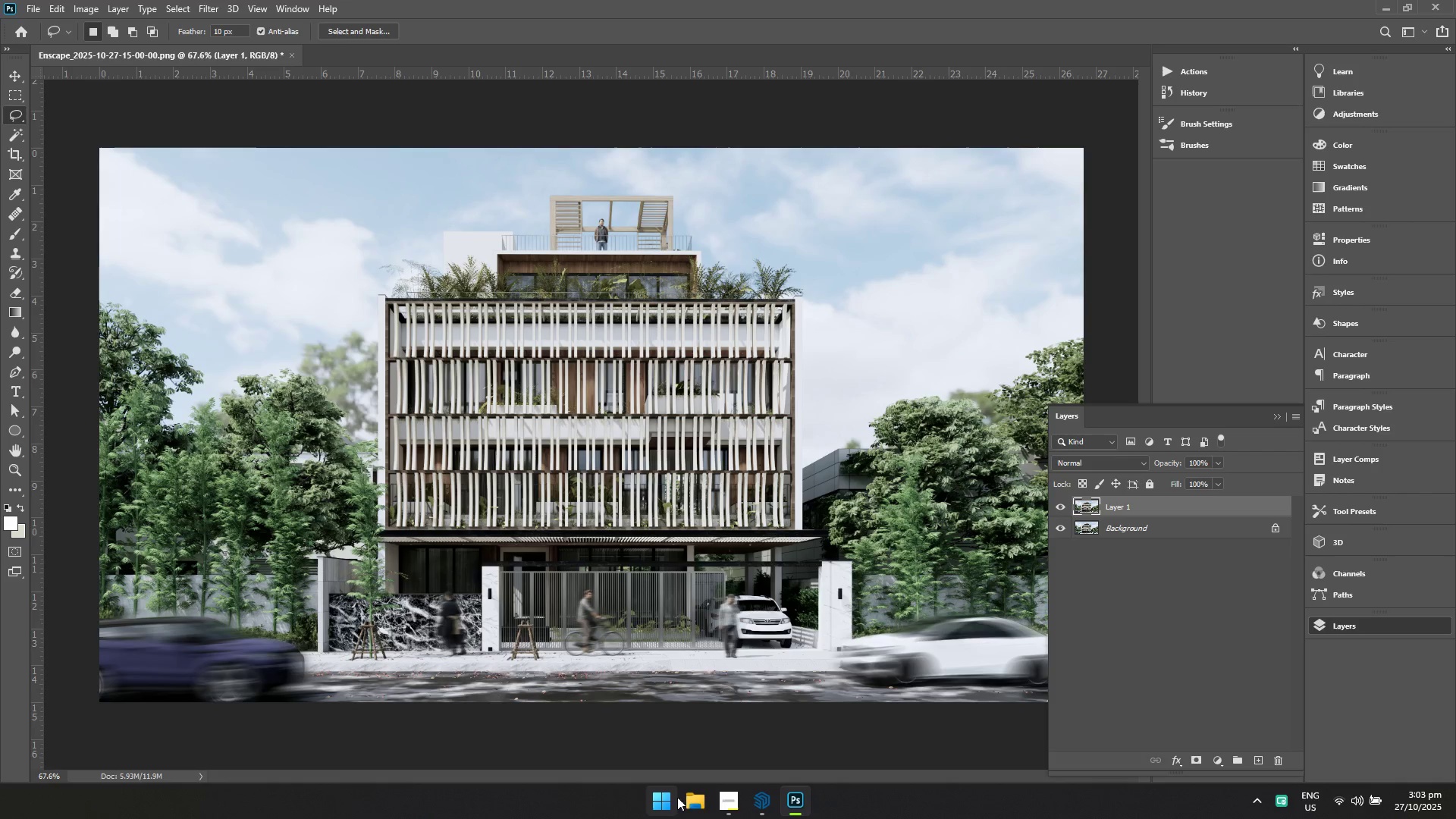 
hold_key(key=ControlLeft, duration=0.33)
 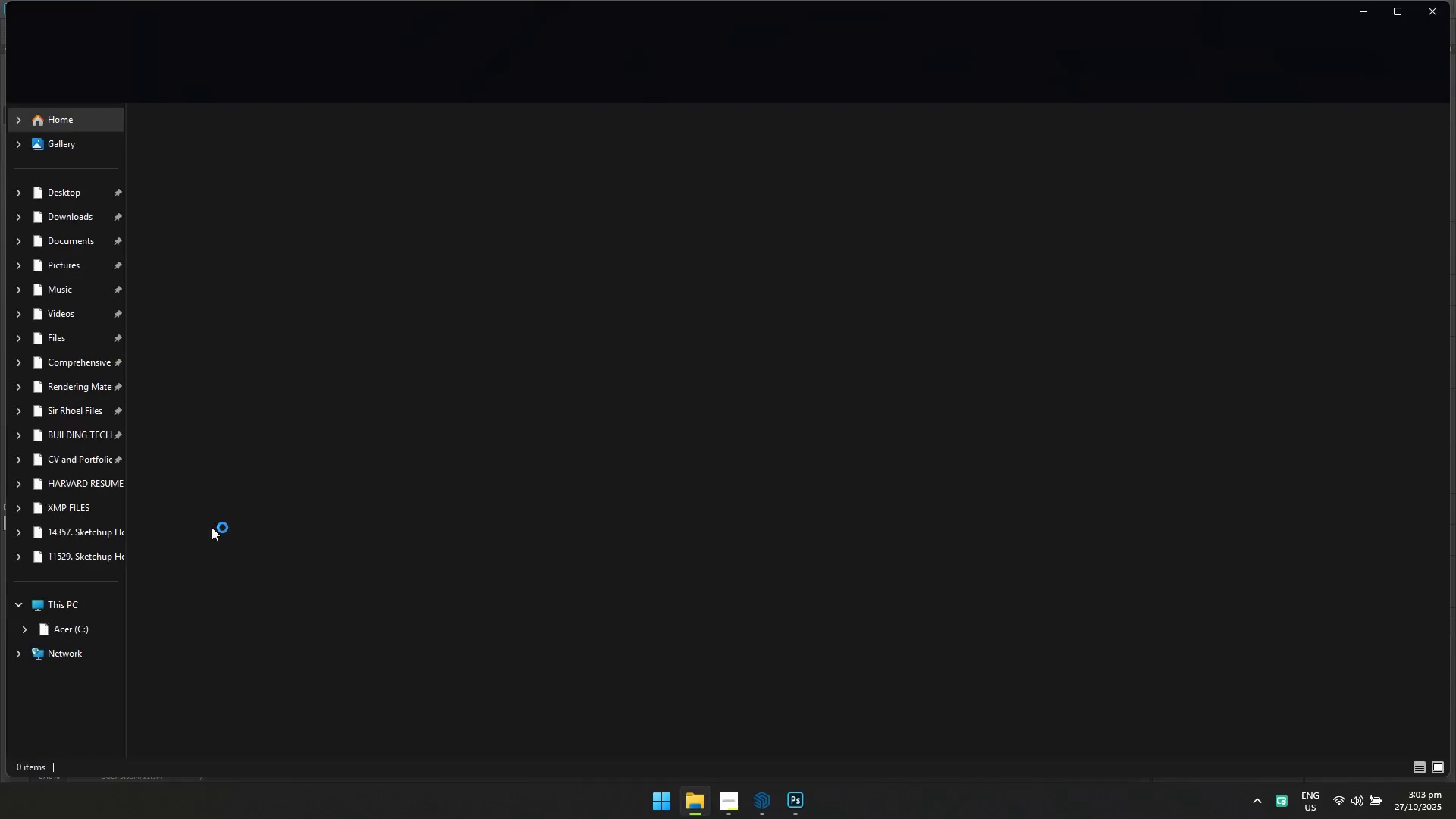 
mouse_move([80, 413])
 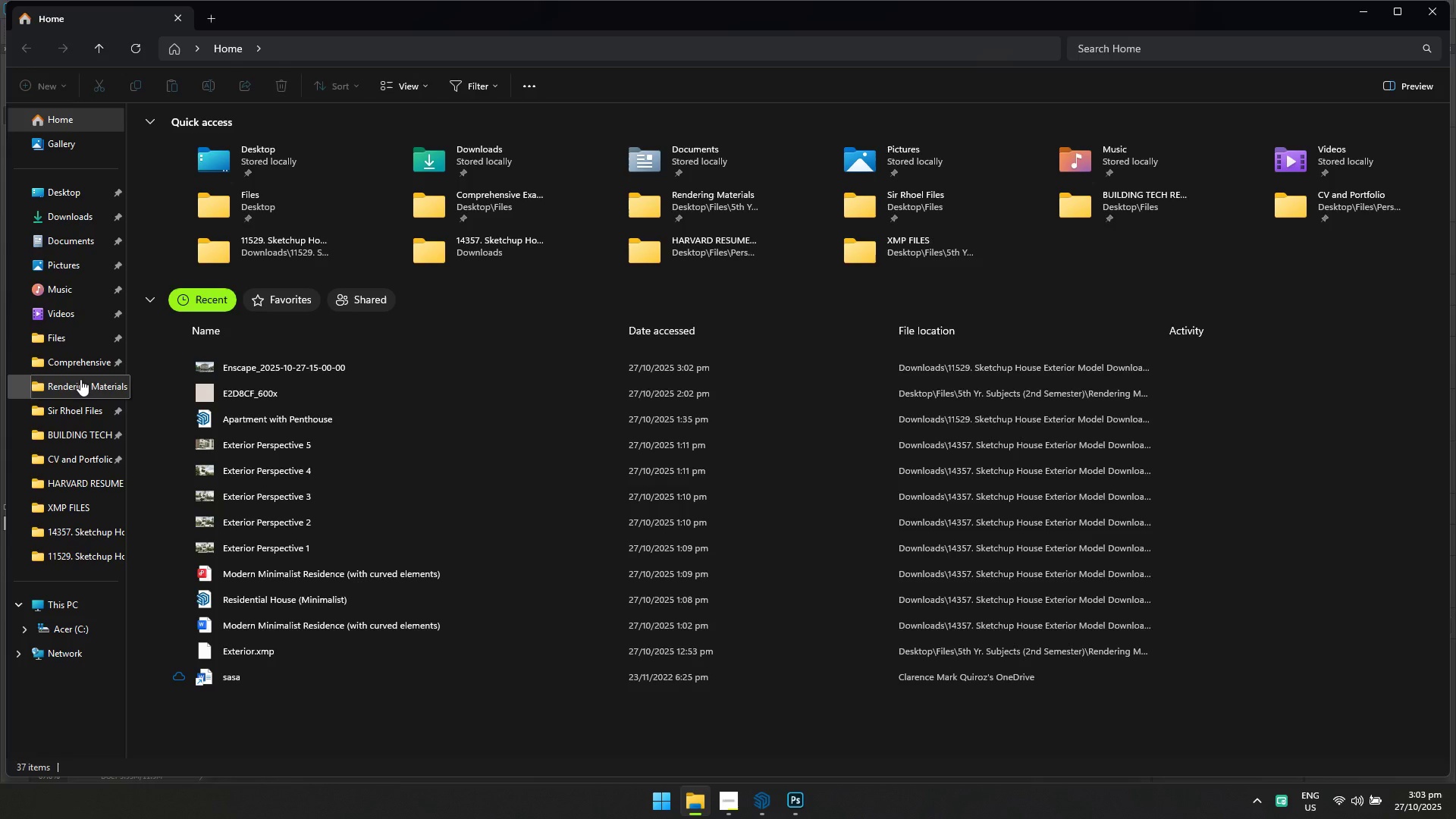 
left_click([80, 383])
 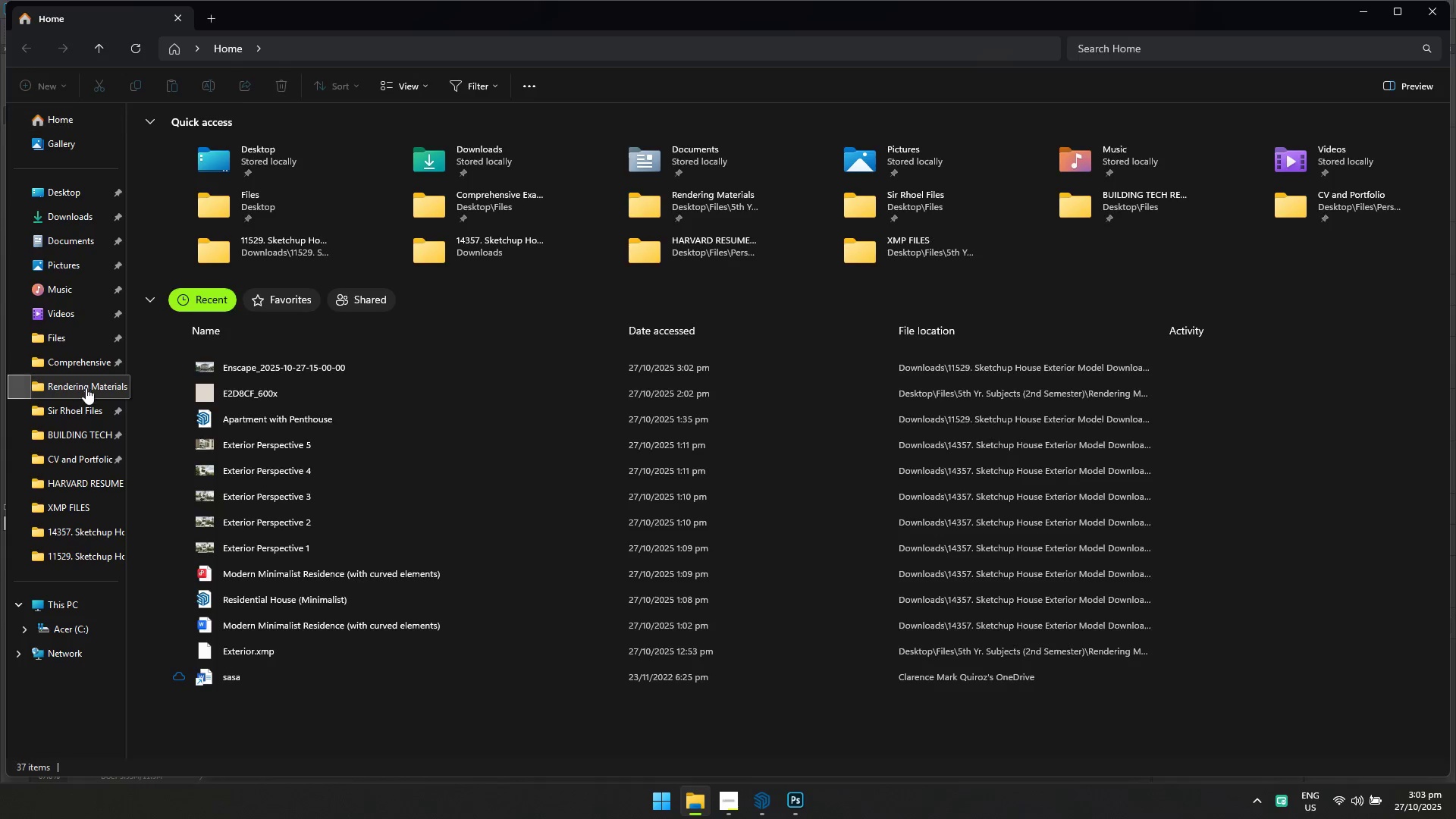 
key(Alt+Tab)
 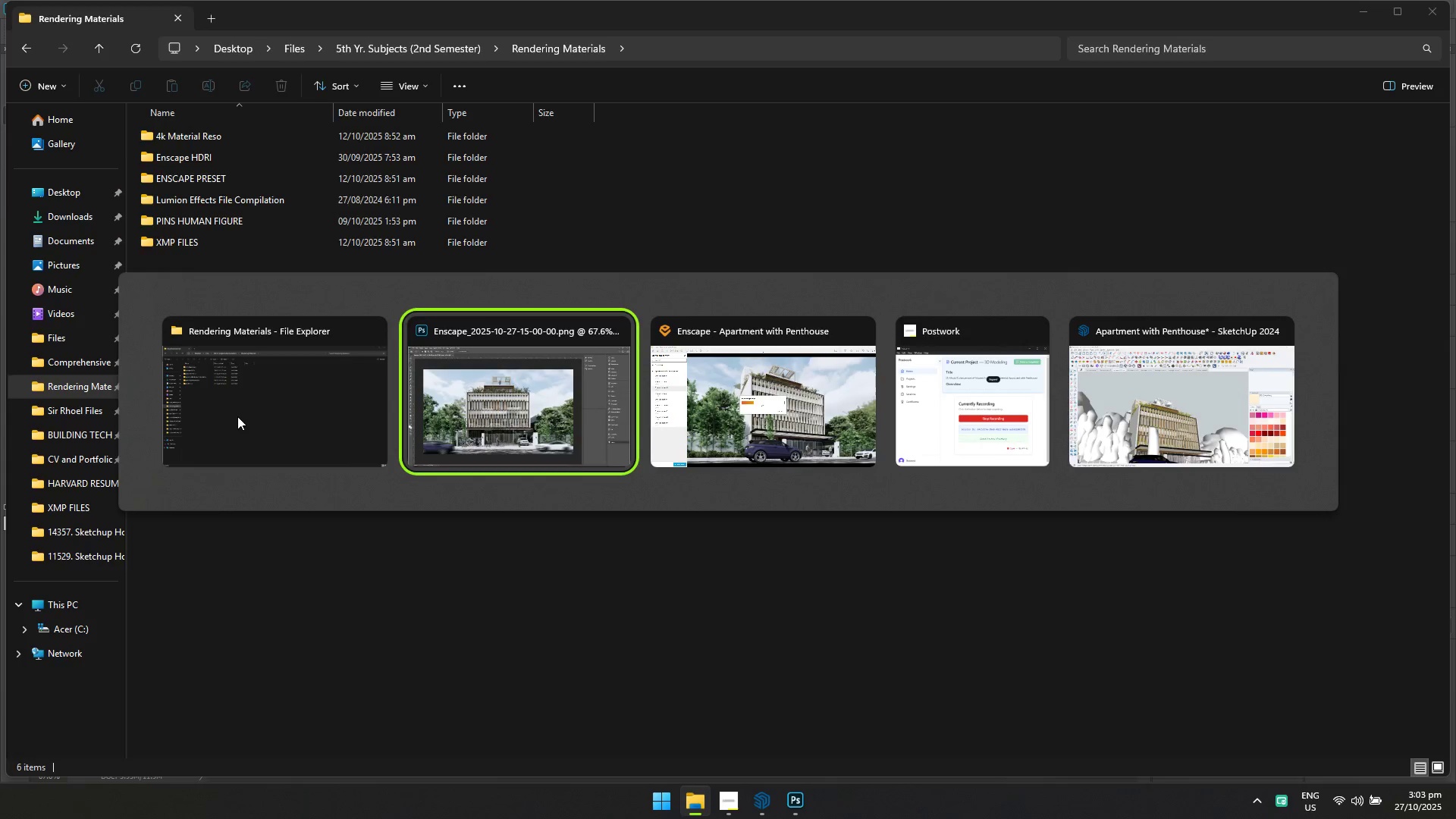 
key(Alt+AltLeft)
 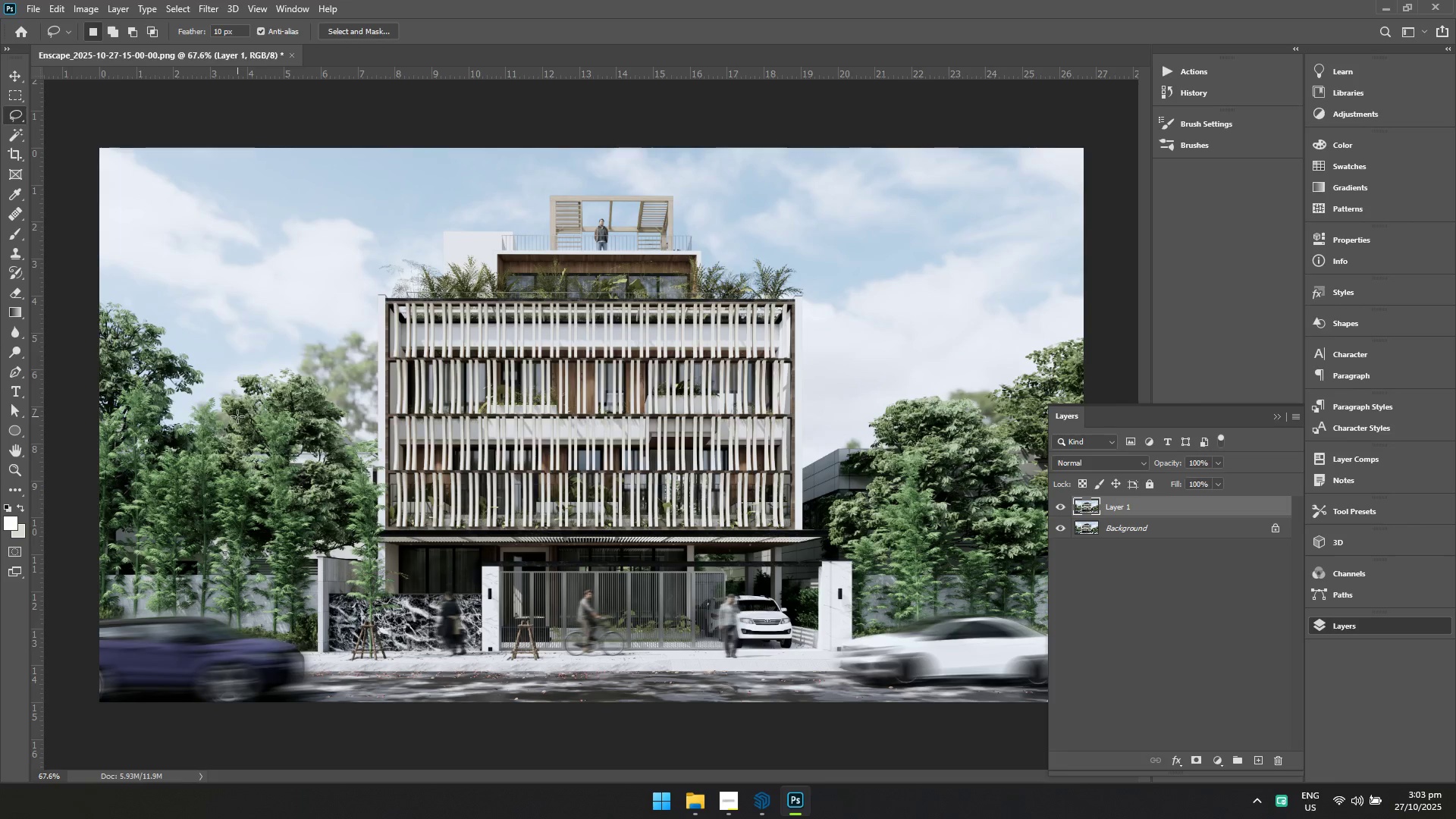 
key(Alt+Tab)
 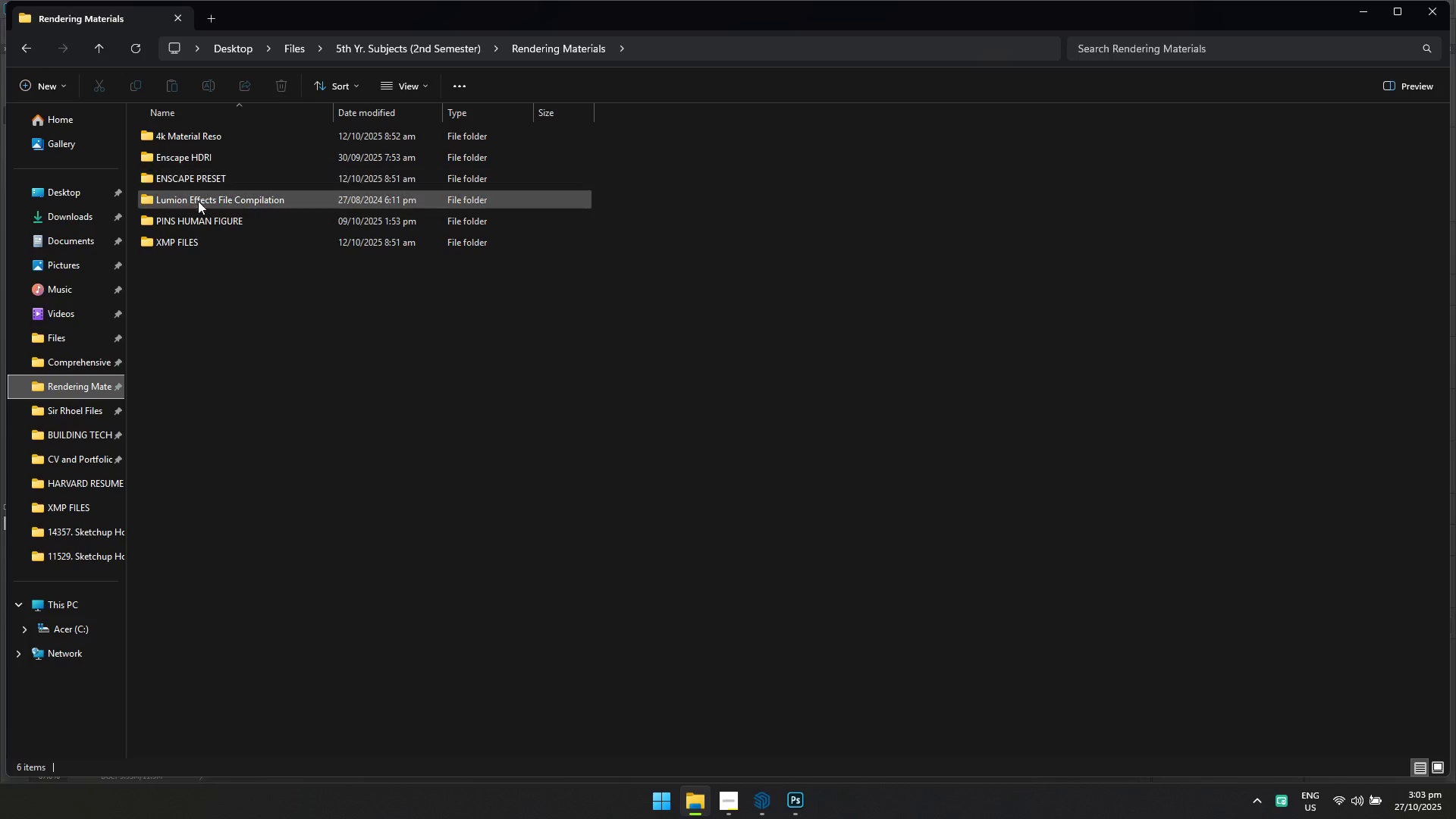 
double_click([196, 223])
 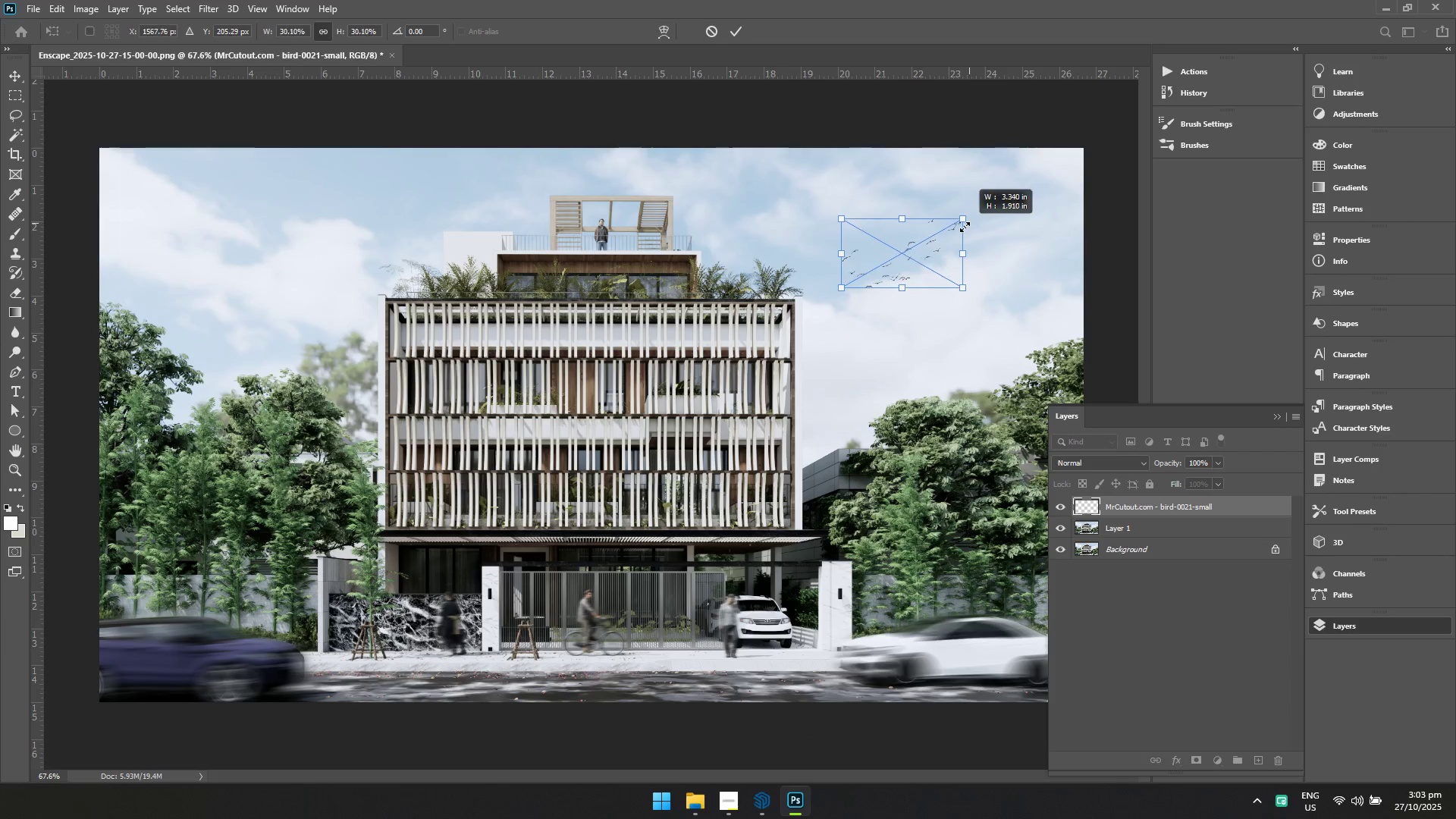 
wait(7.44)
 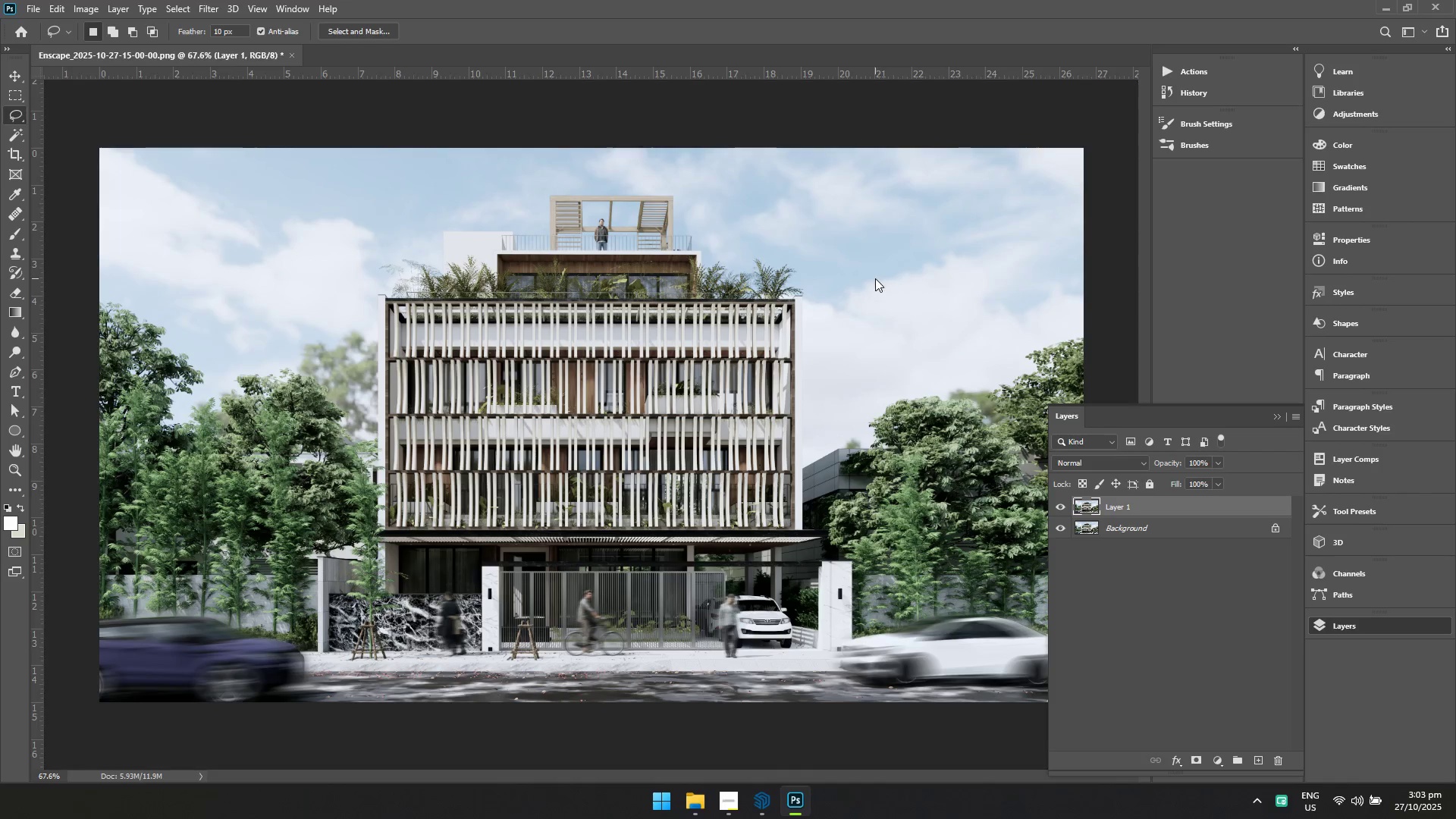 
key(Enter)
 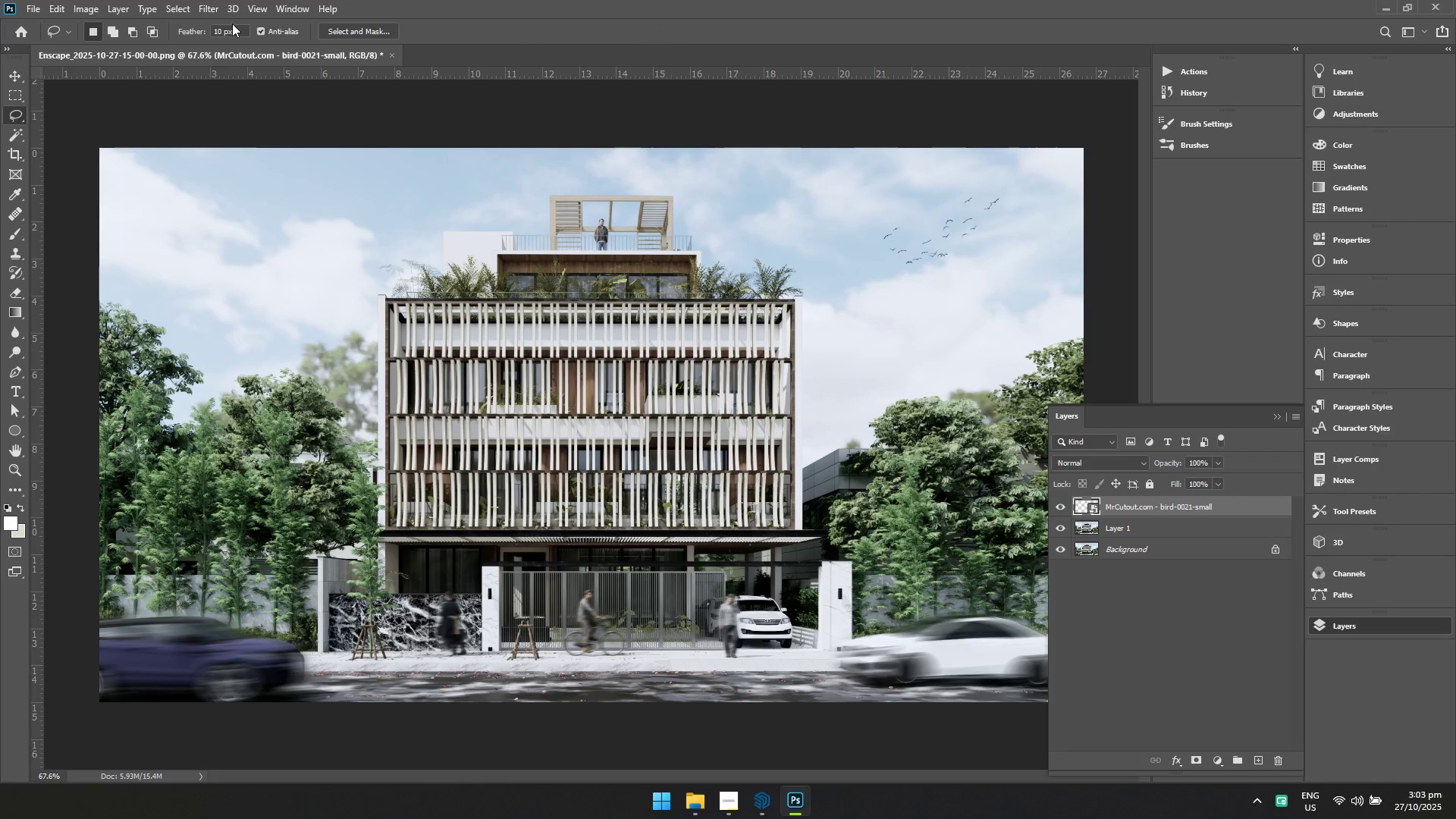 
left_click([202, 8])
 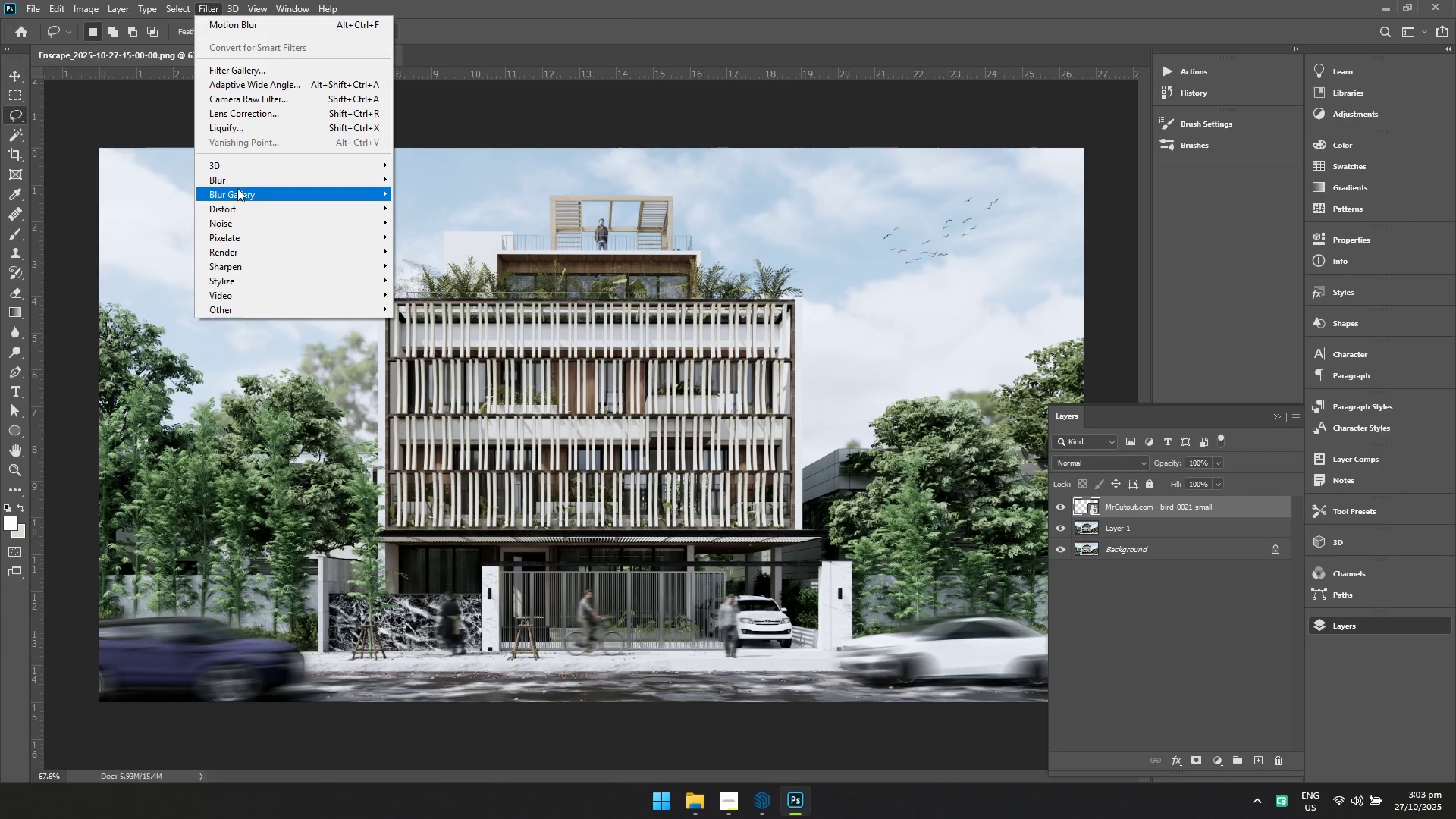 
left_click([238, 185])
 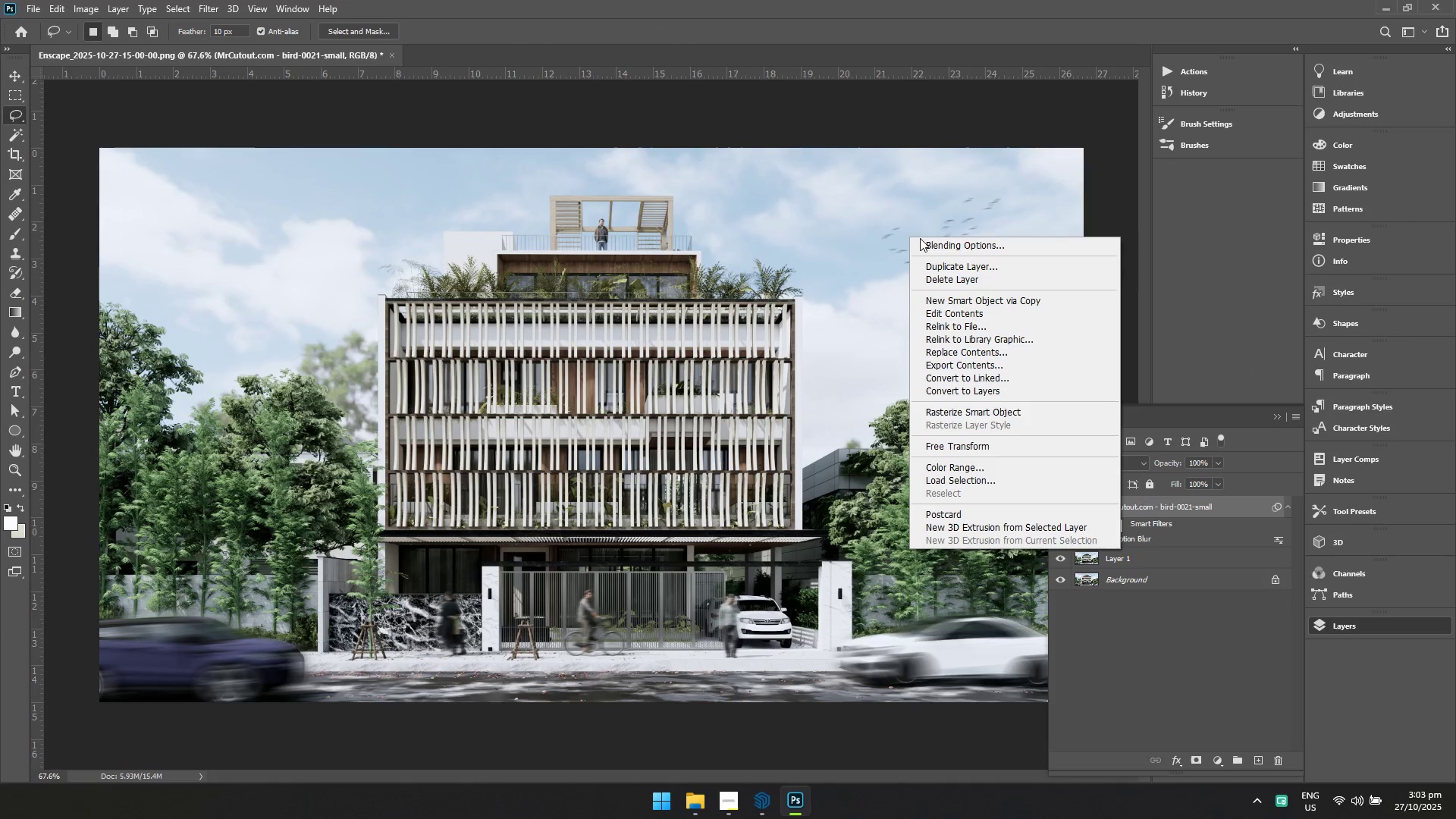 
left_click([1144, 679])
 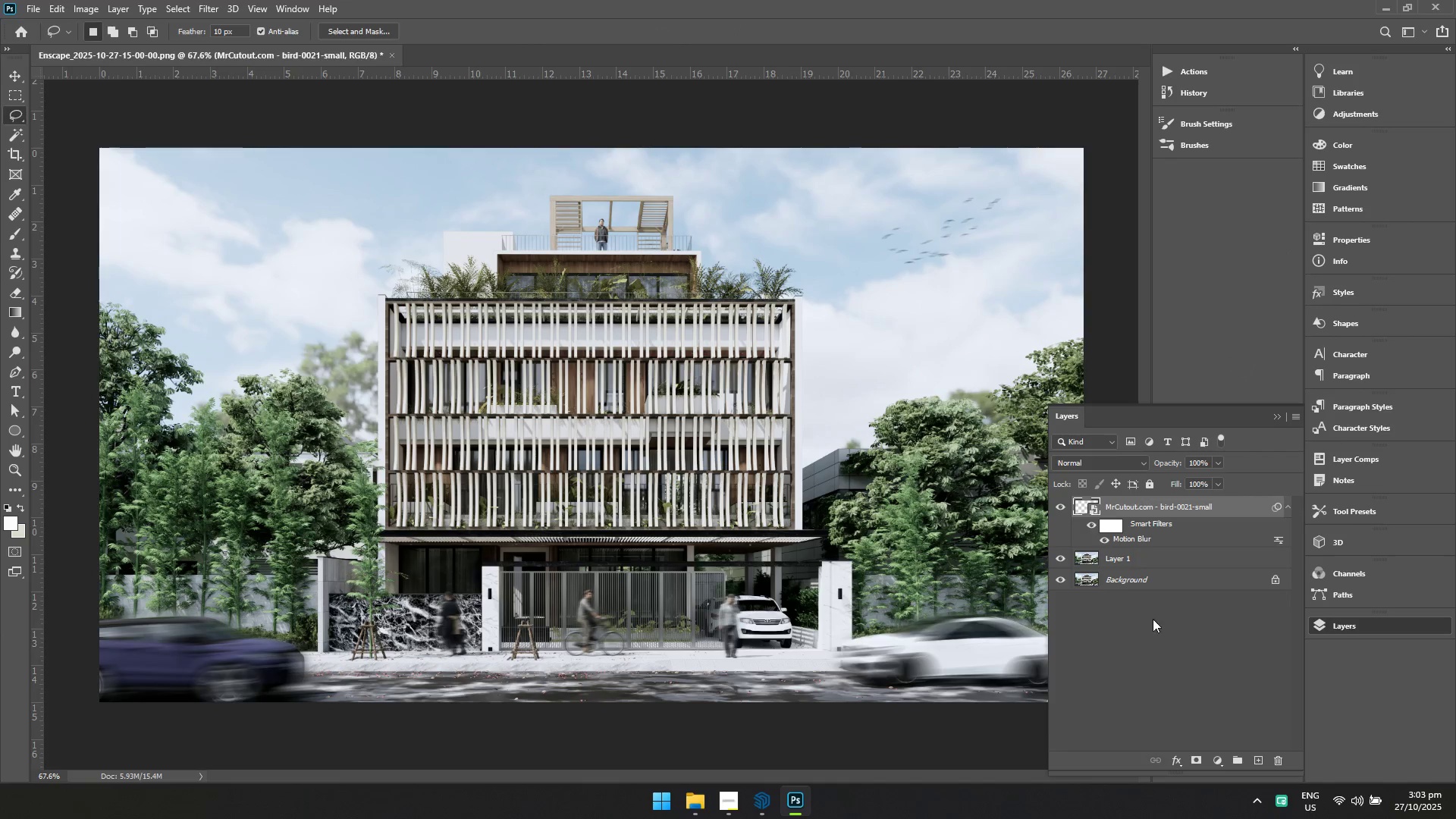 
hold_key(key=ShiftLeft, duration=0.64)
left_click([1142, 578])
 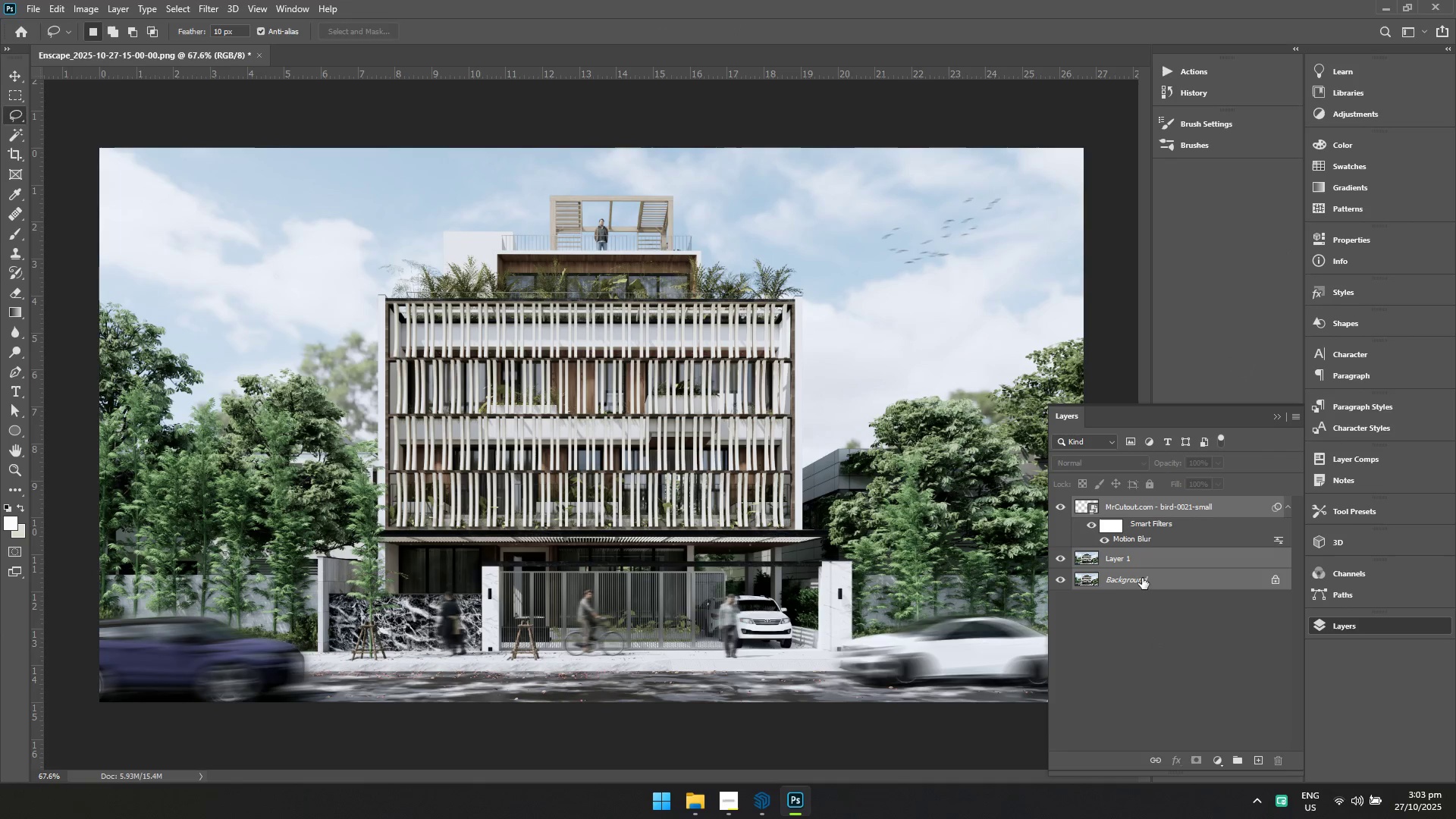 
right_click([1142, 578])
 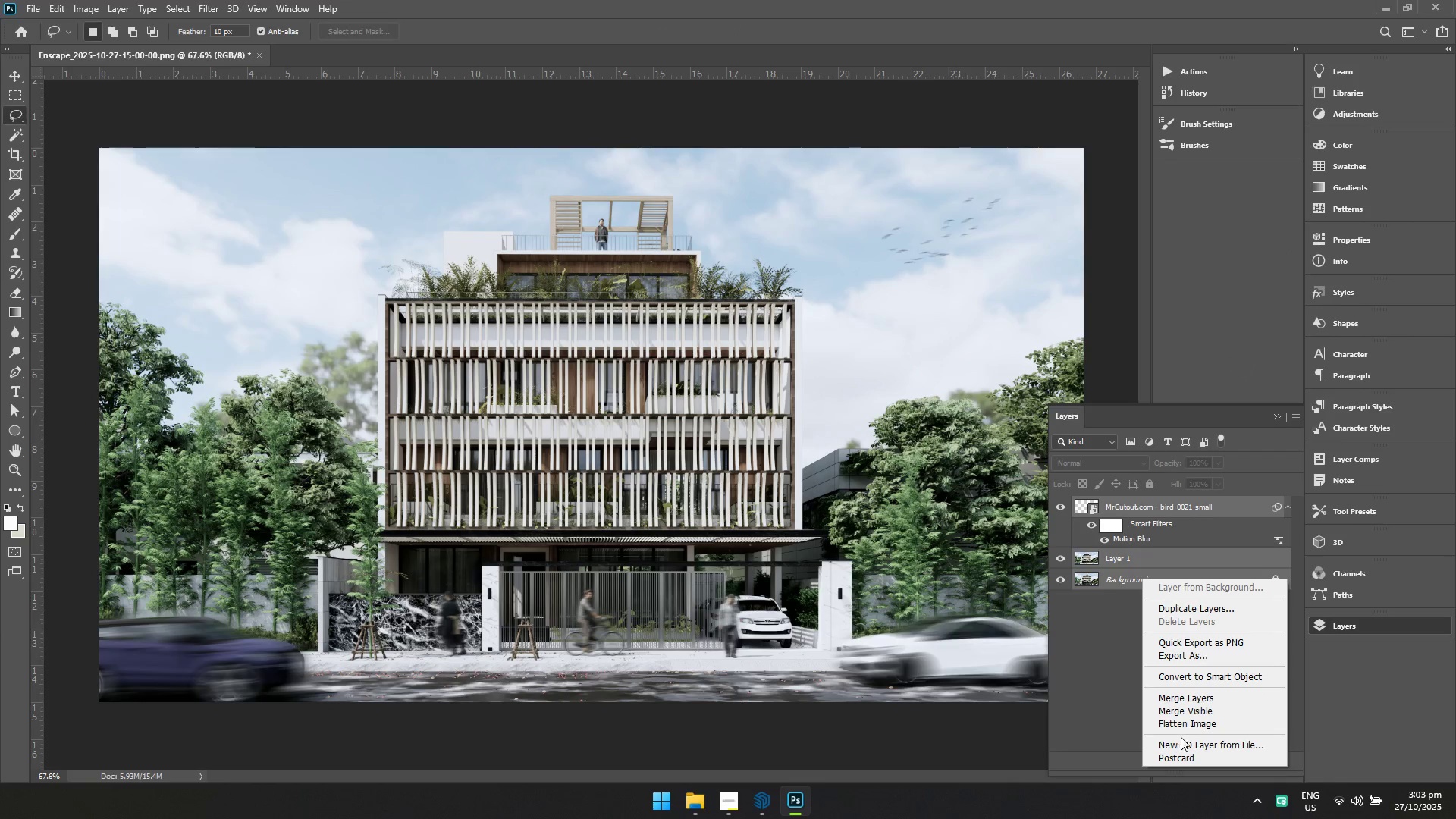 
left_click([1182, 727])
 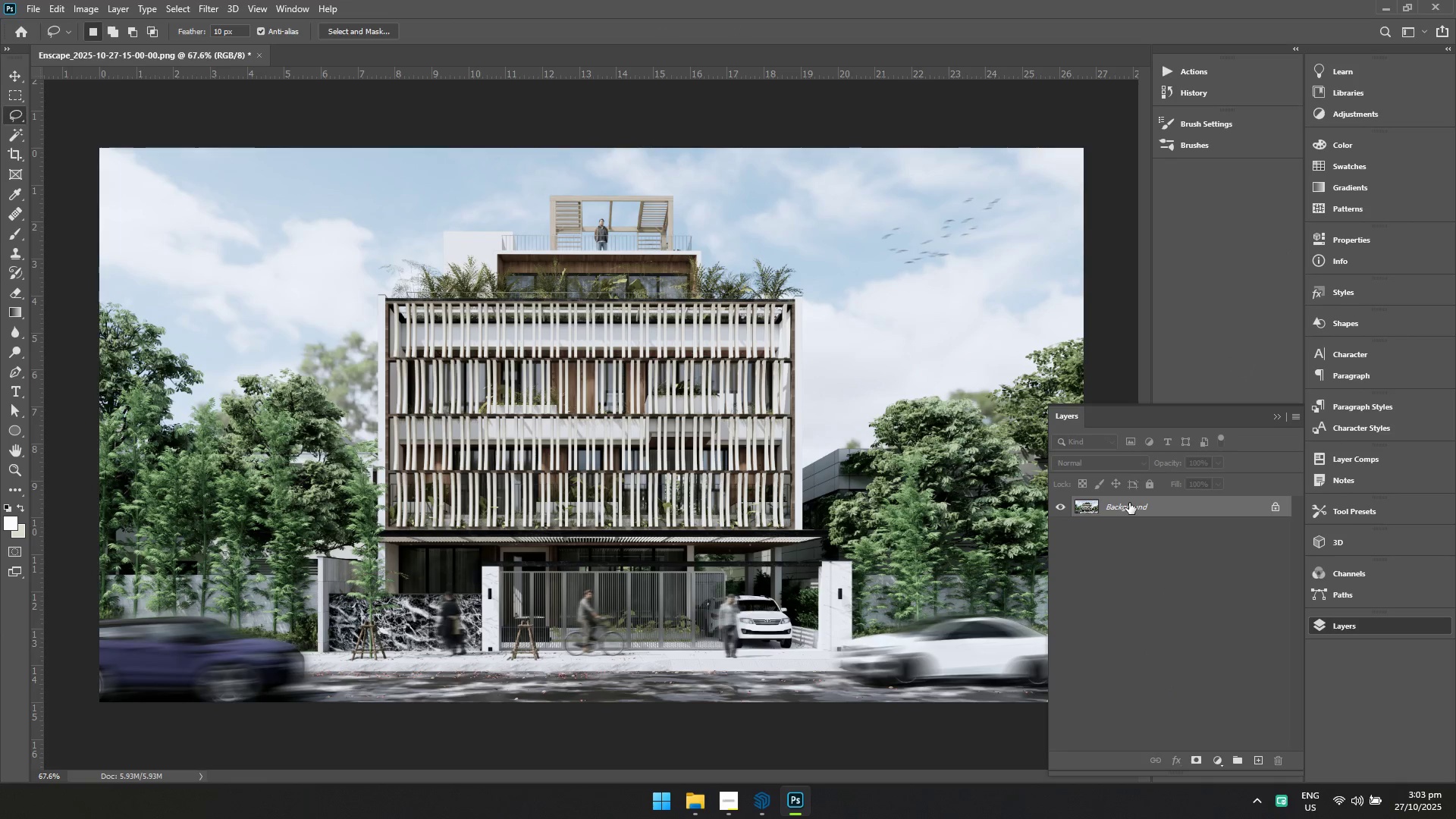 
key(Control+Shift+ShiftLeft)
 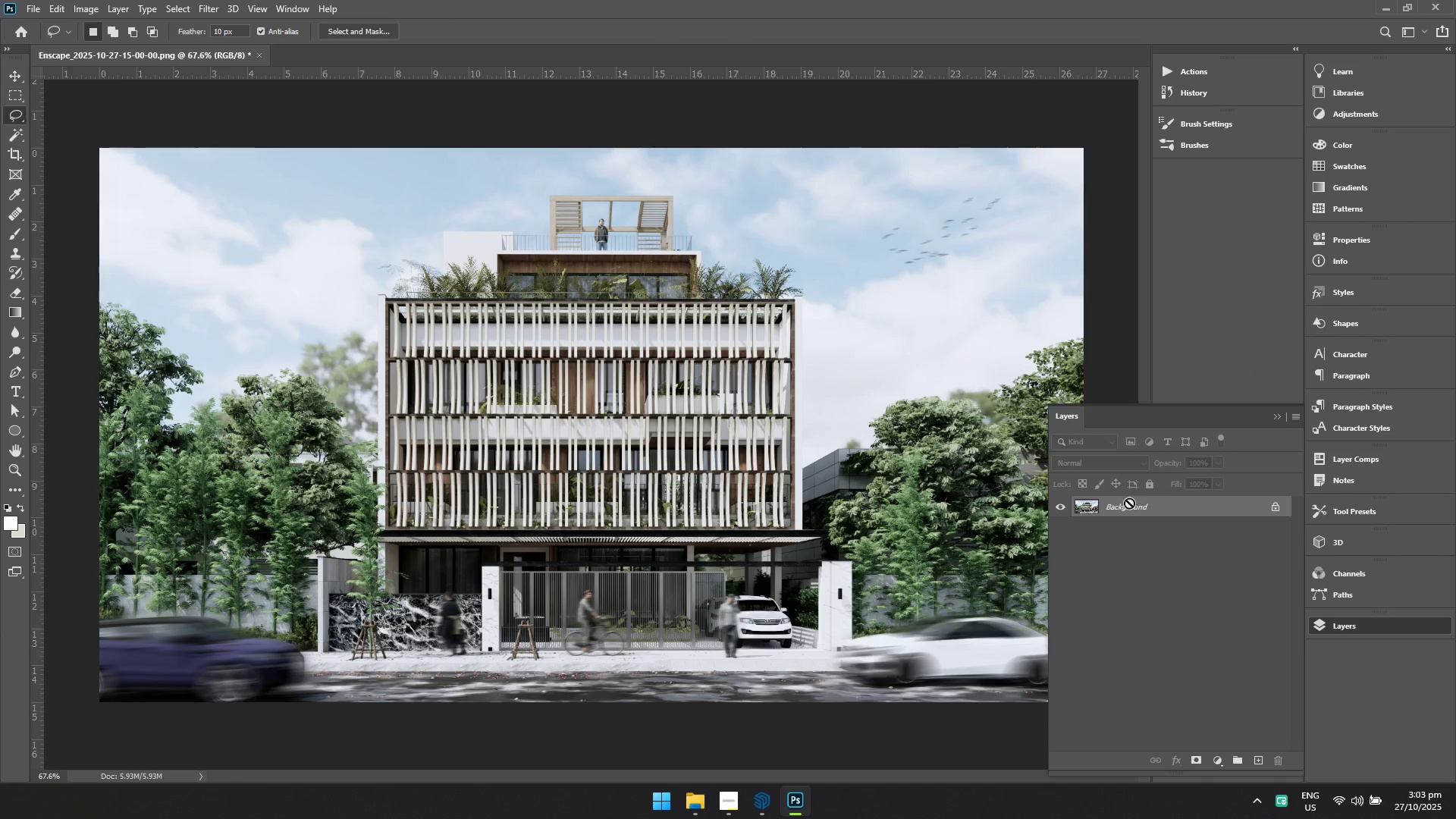 
key(Control+Shift+A)
 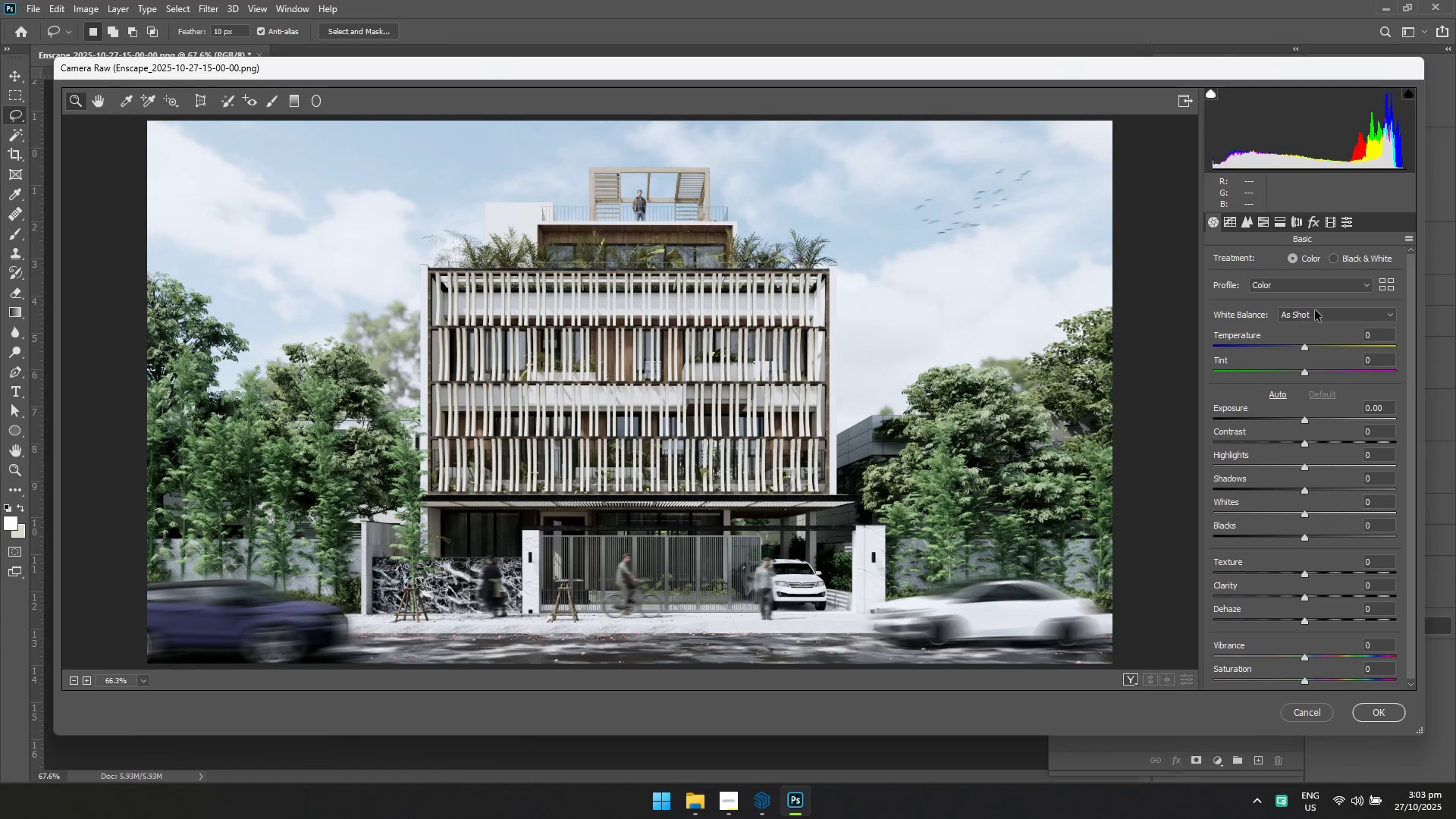 
left_click([1407, 241])
 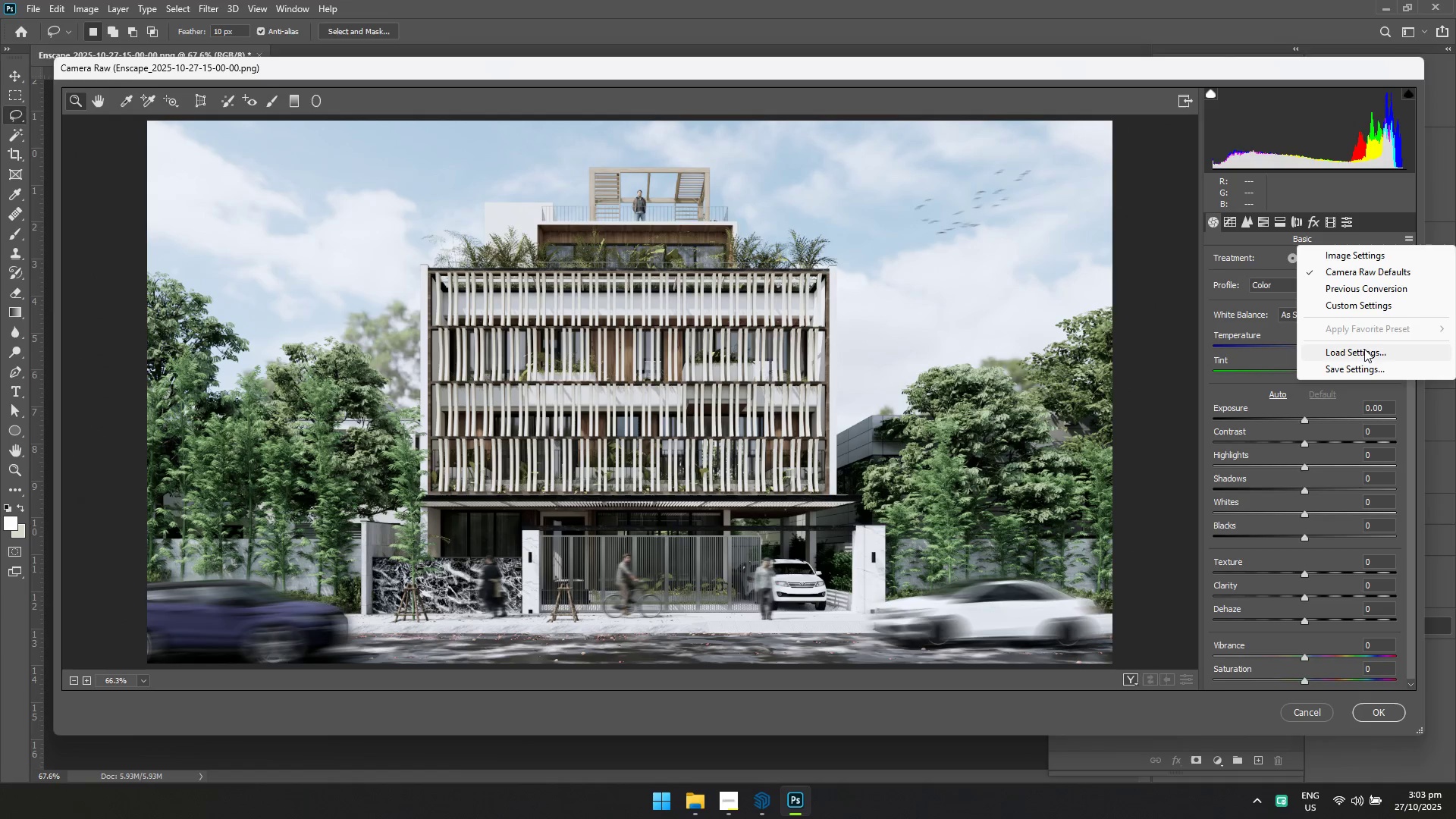 
left_click([1364, 350])
 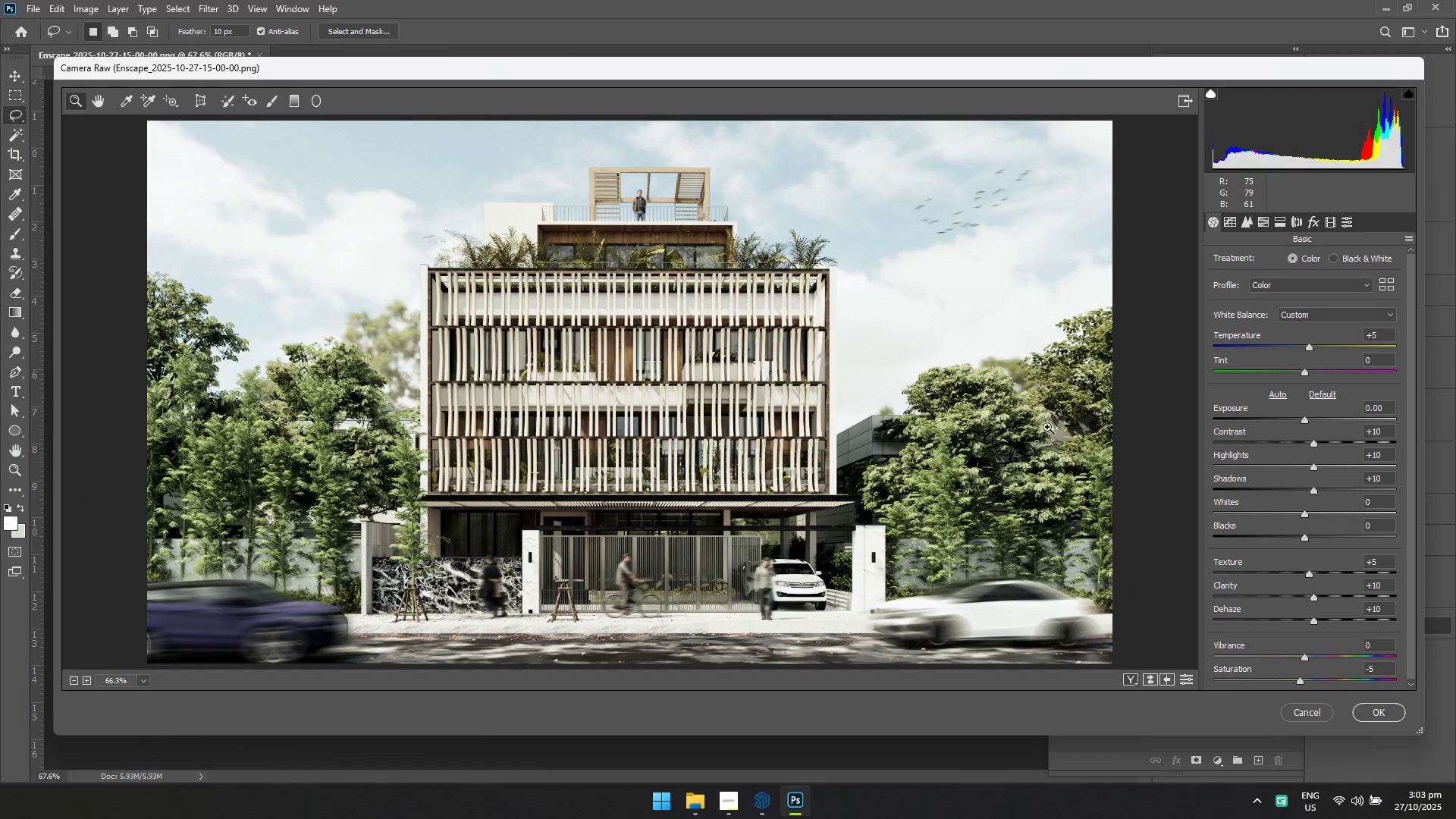 
left_click([1225, 221])
 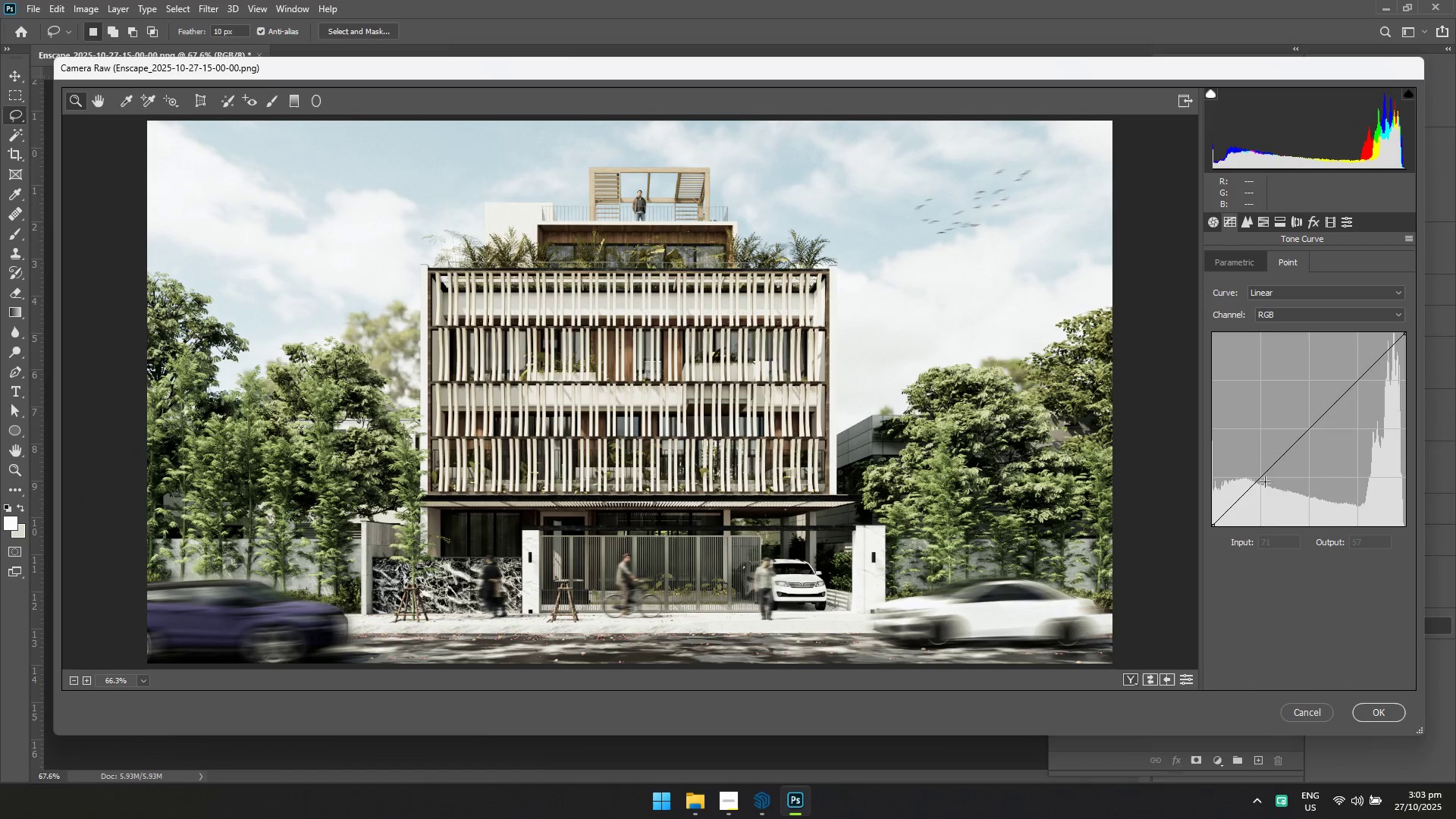 
left_click([1264, 481])
 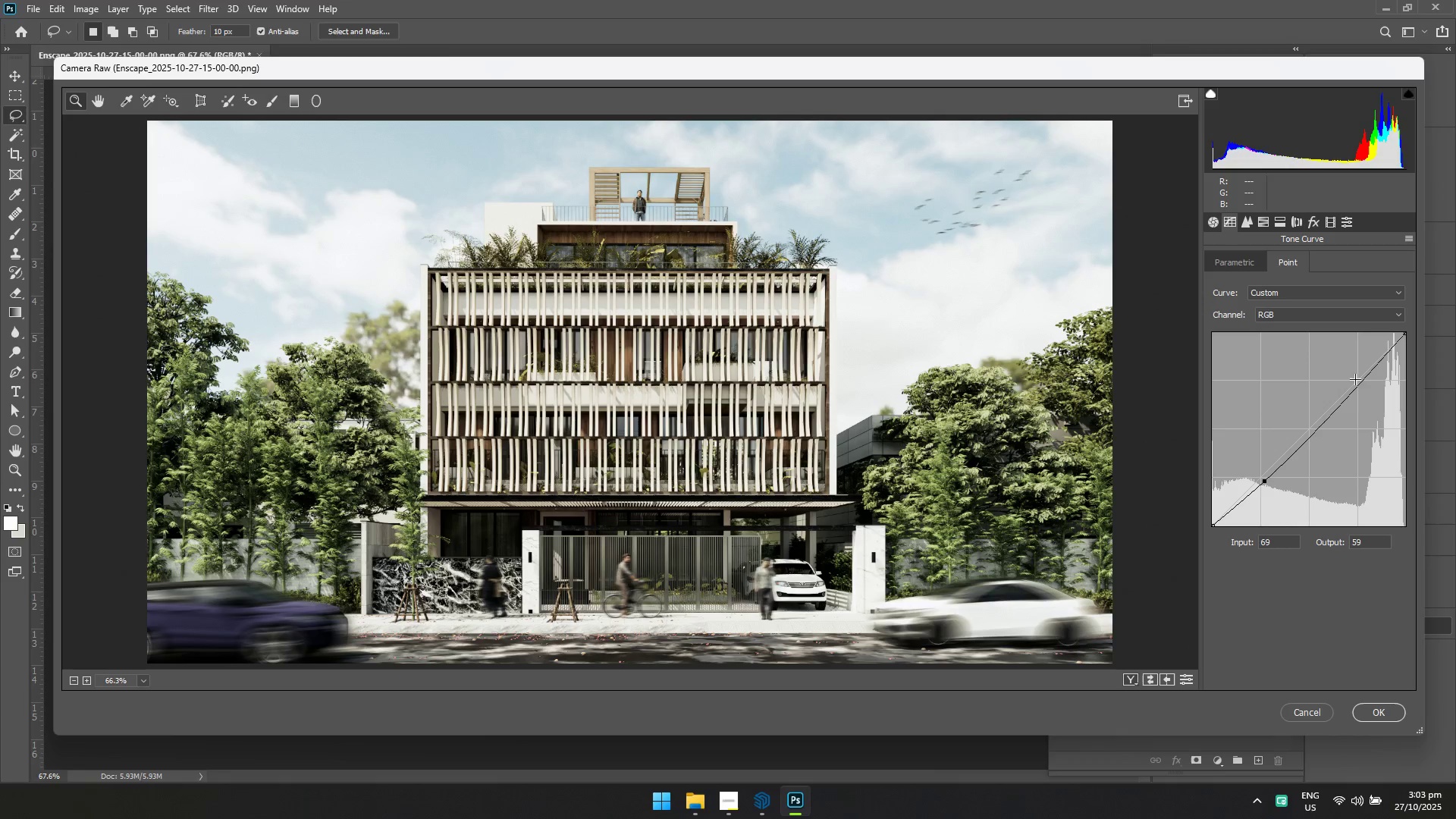 
left_click([1354, 378])
 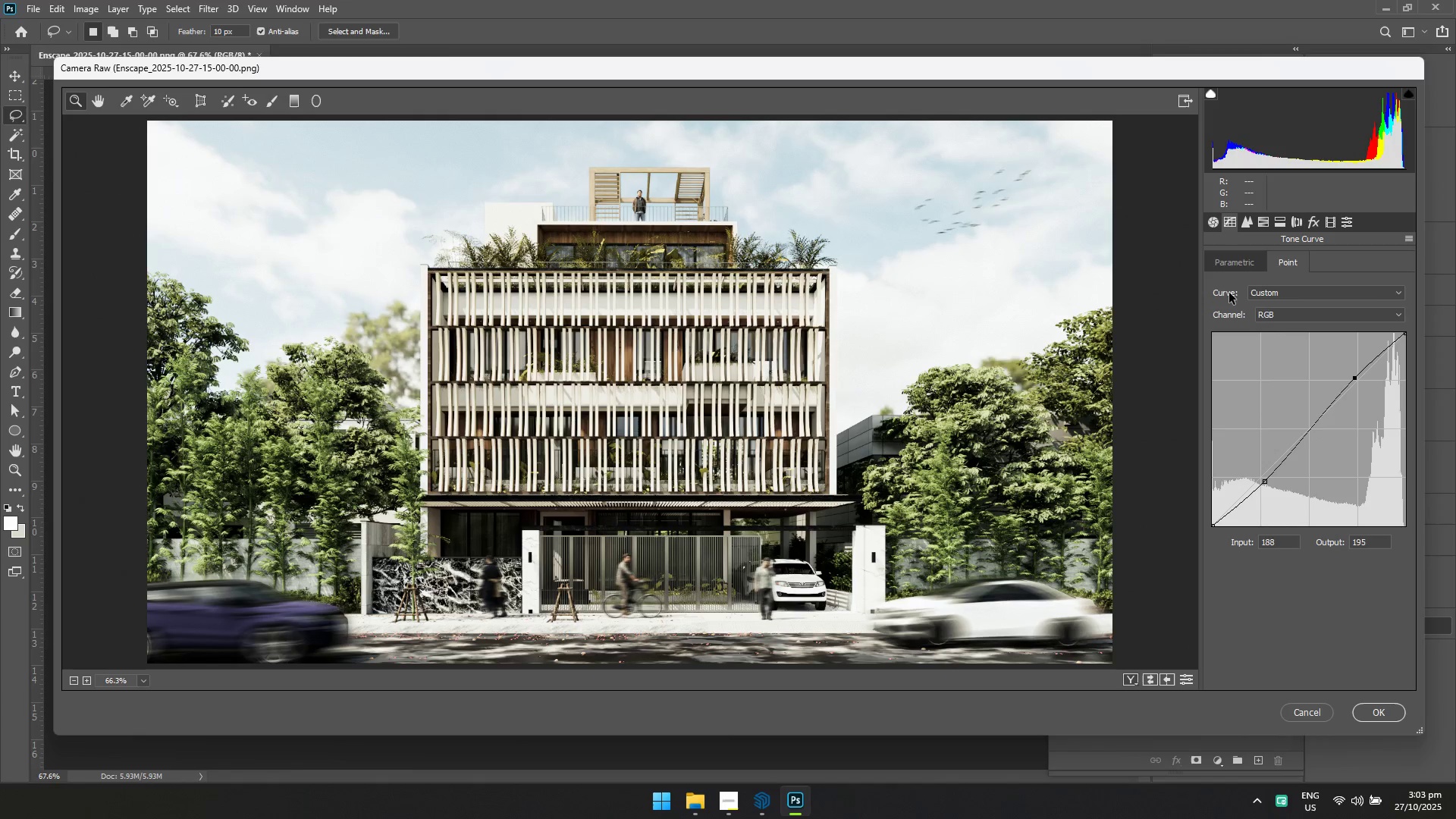 
left_click([1223, 256])
 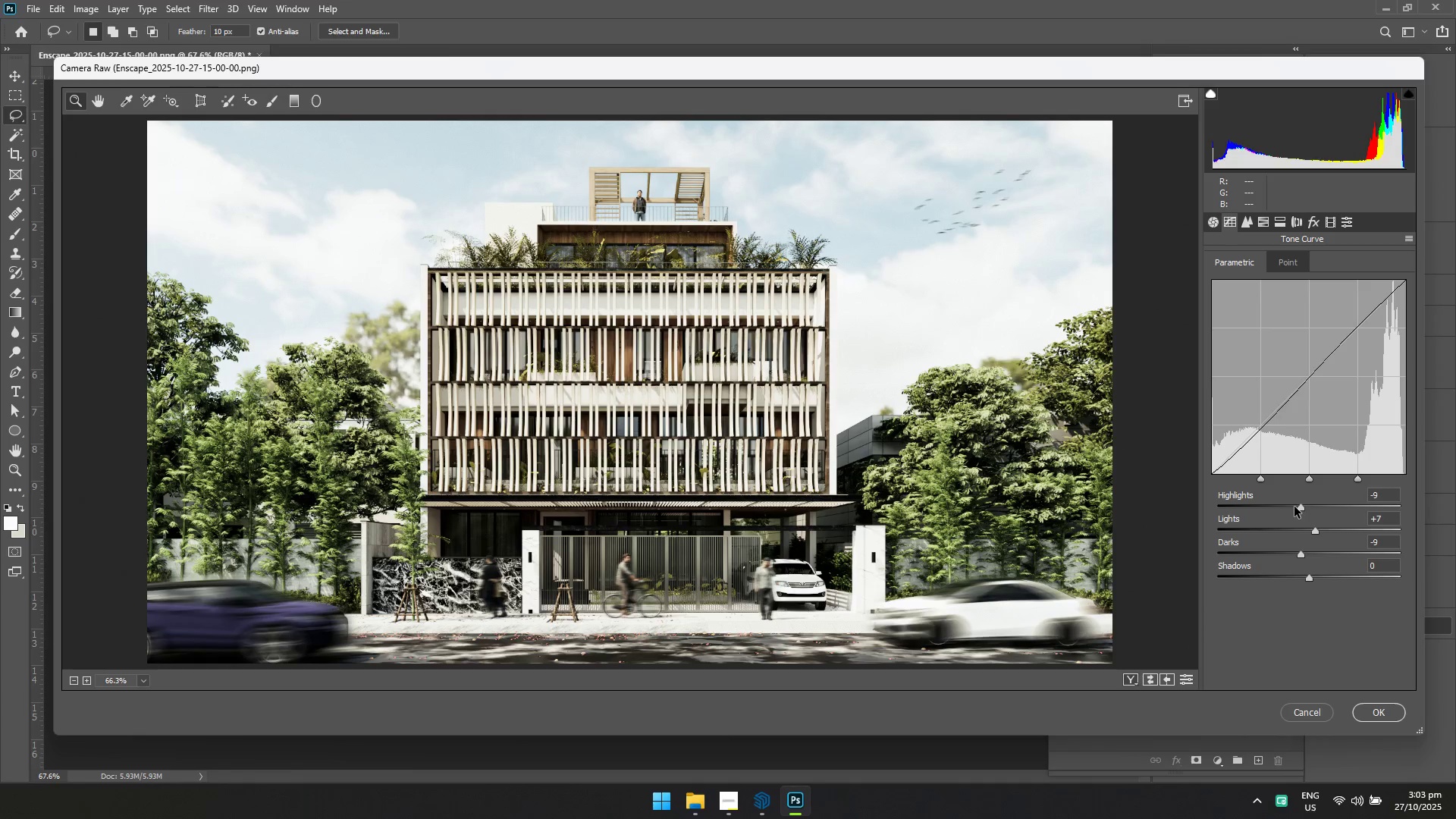 
left_click([1291, 507])
 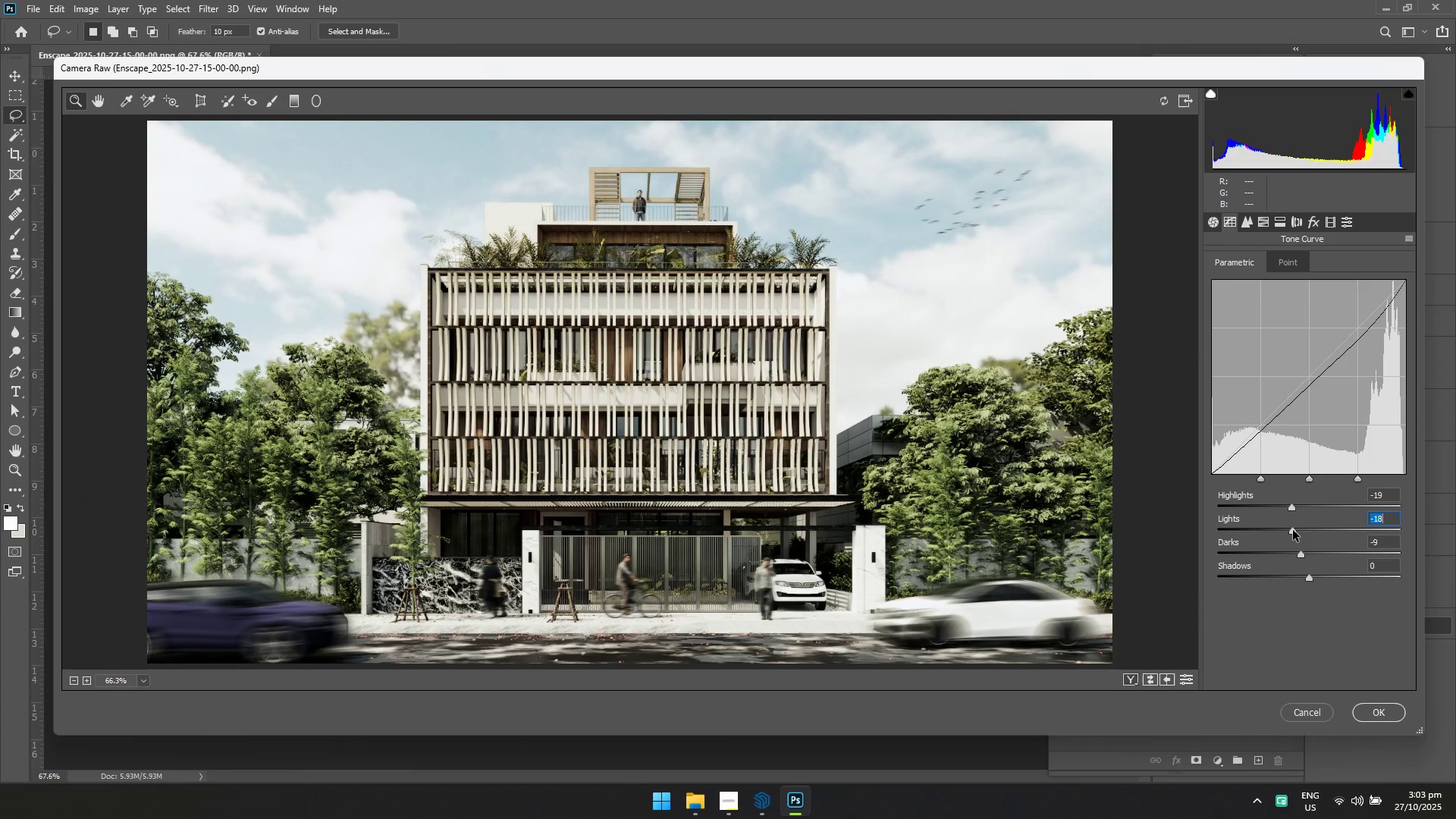 
double_click([1294, 530])
 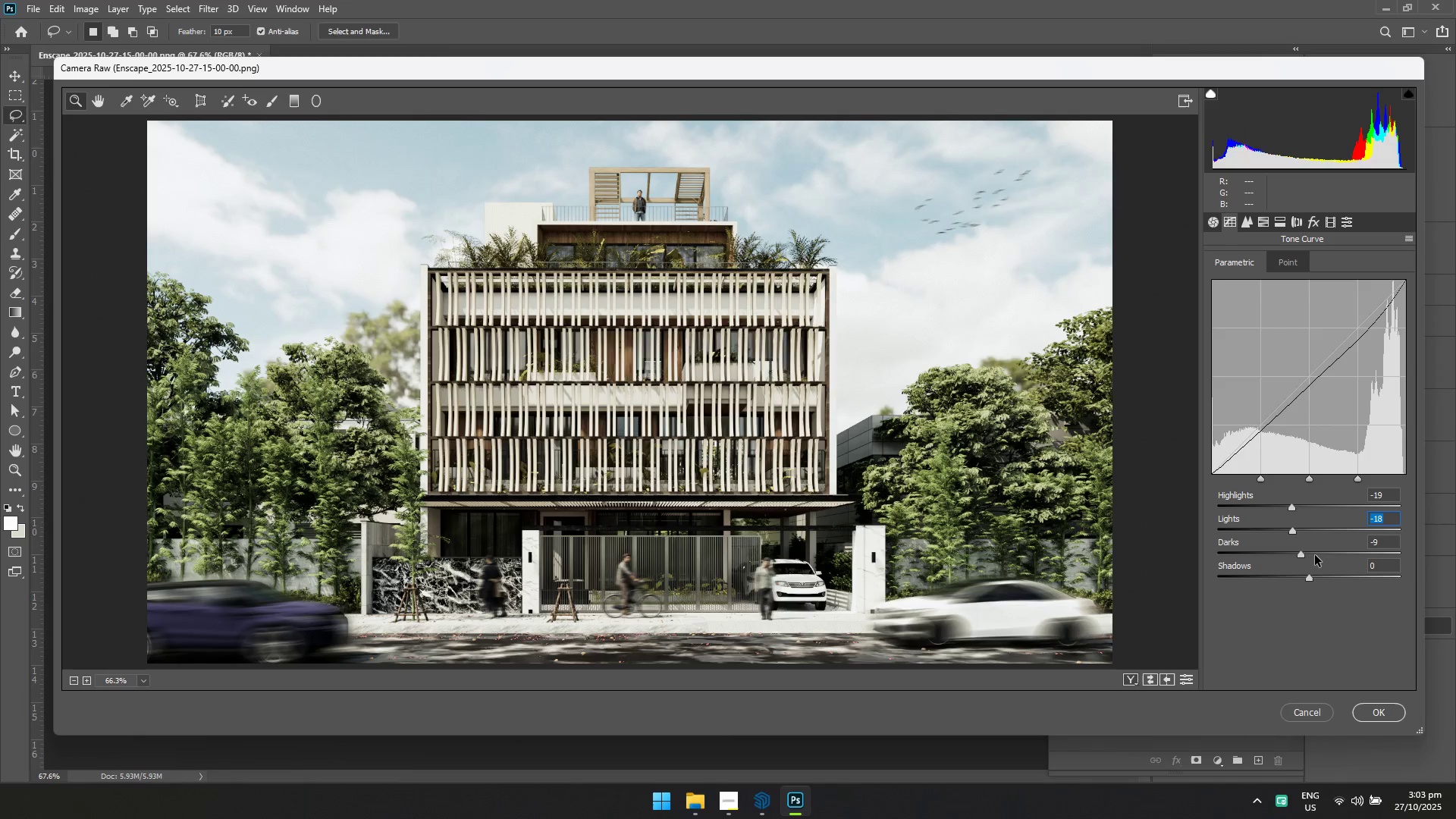 
left_click([1314, 555])
 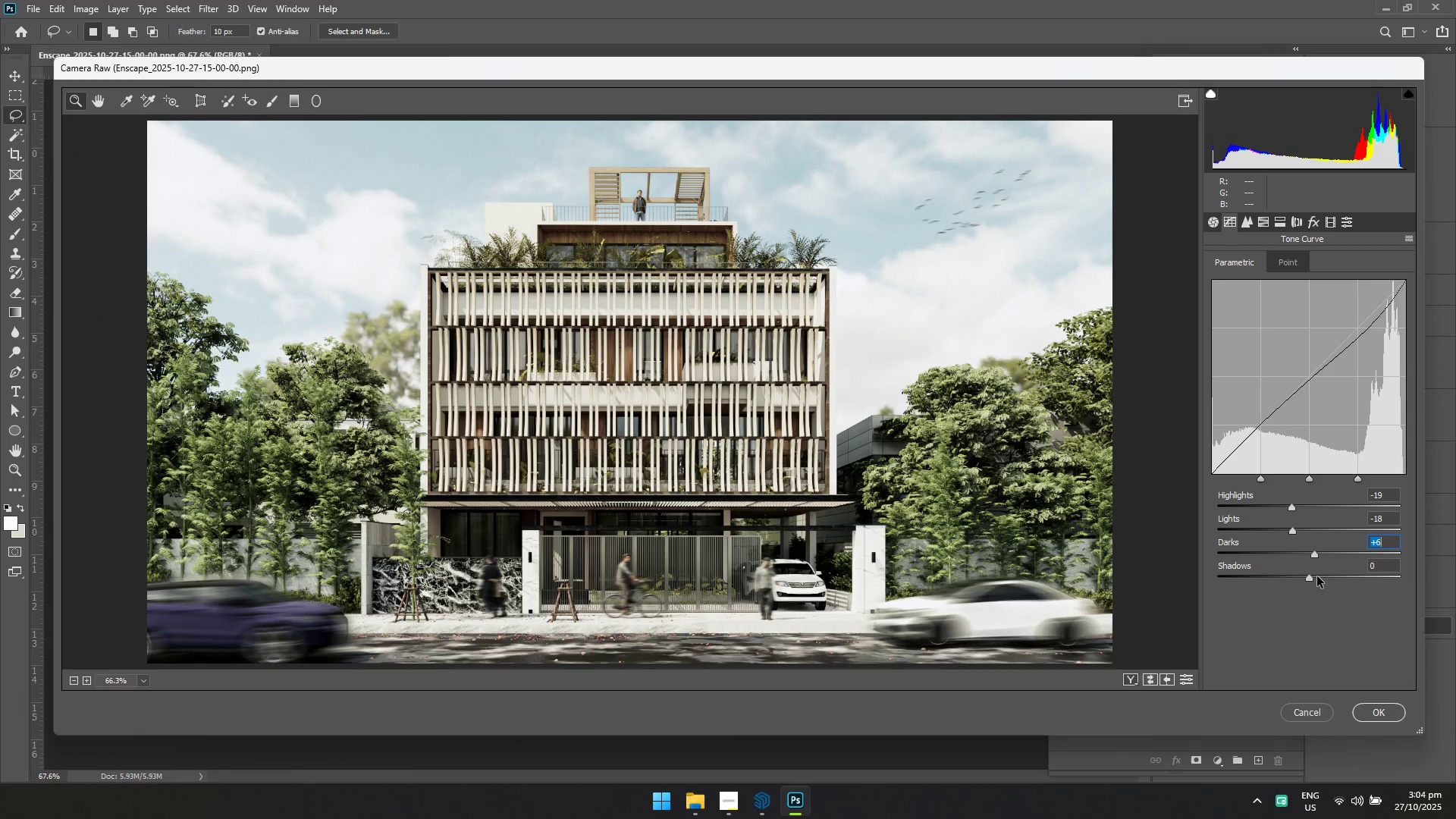 
left_click([1317, 576])
 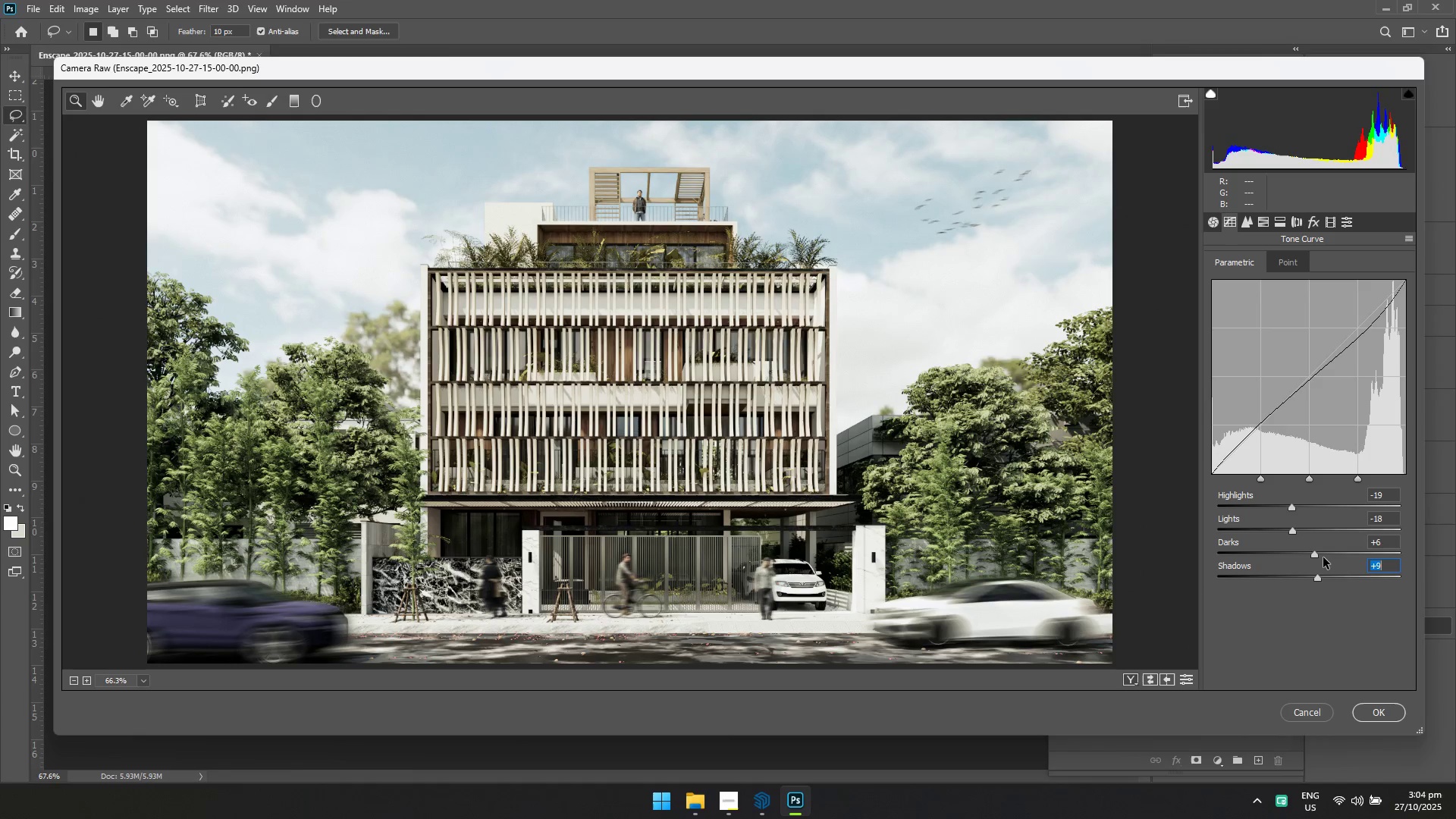 
left_click([1323, 552])
 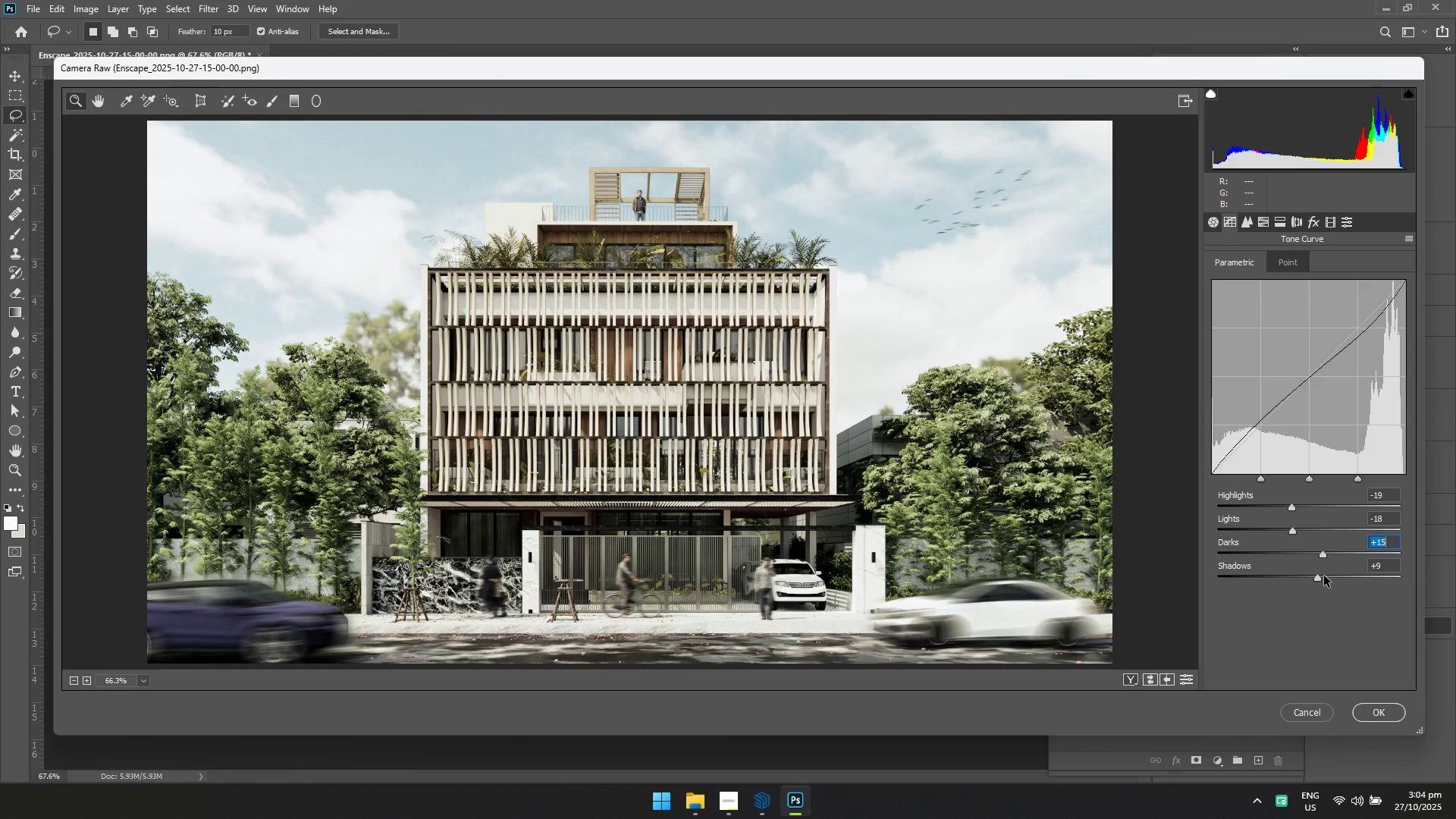 
left_click([1324, 576])
 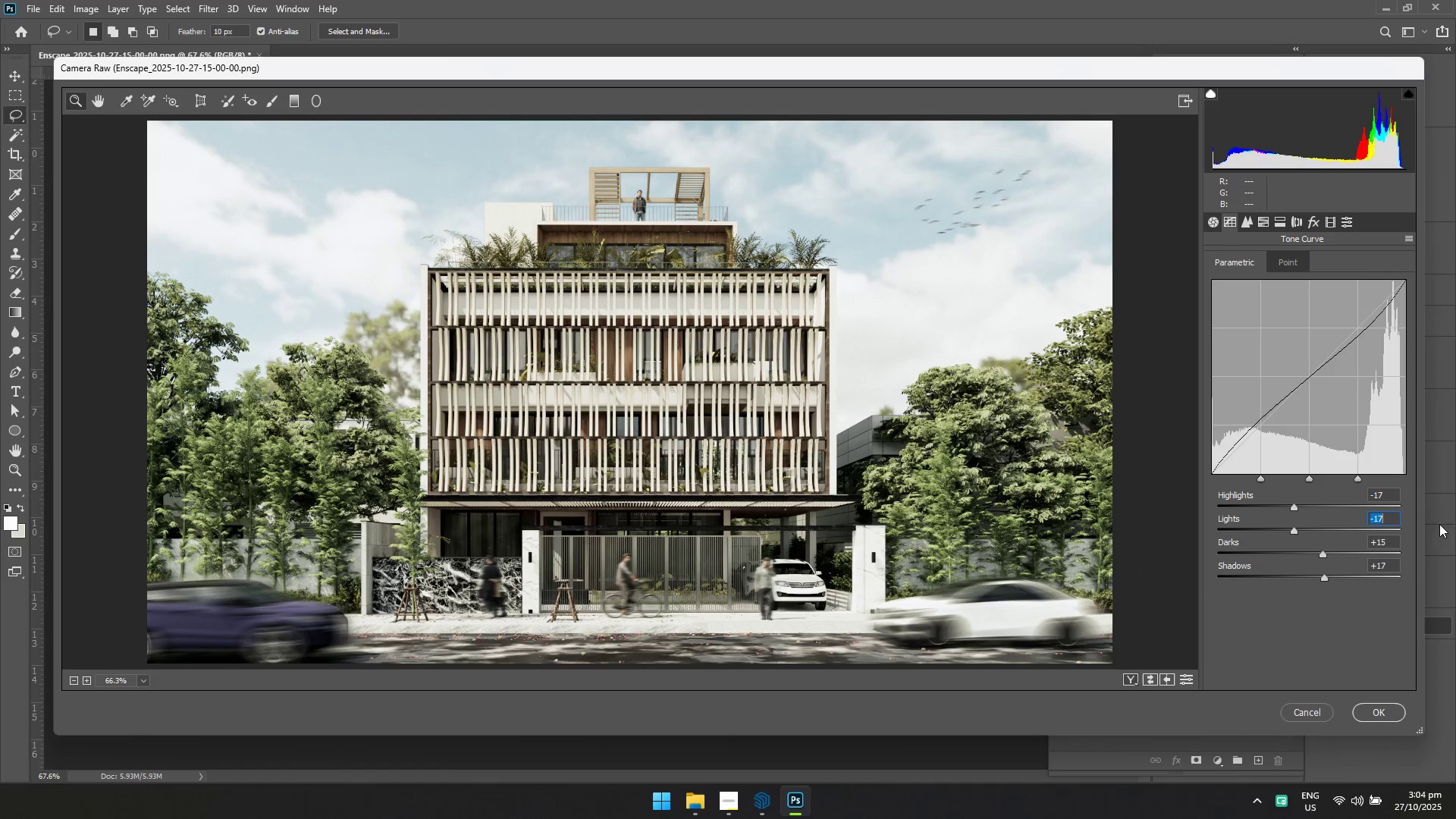 
wait(6.25)
 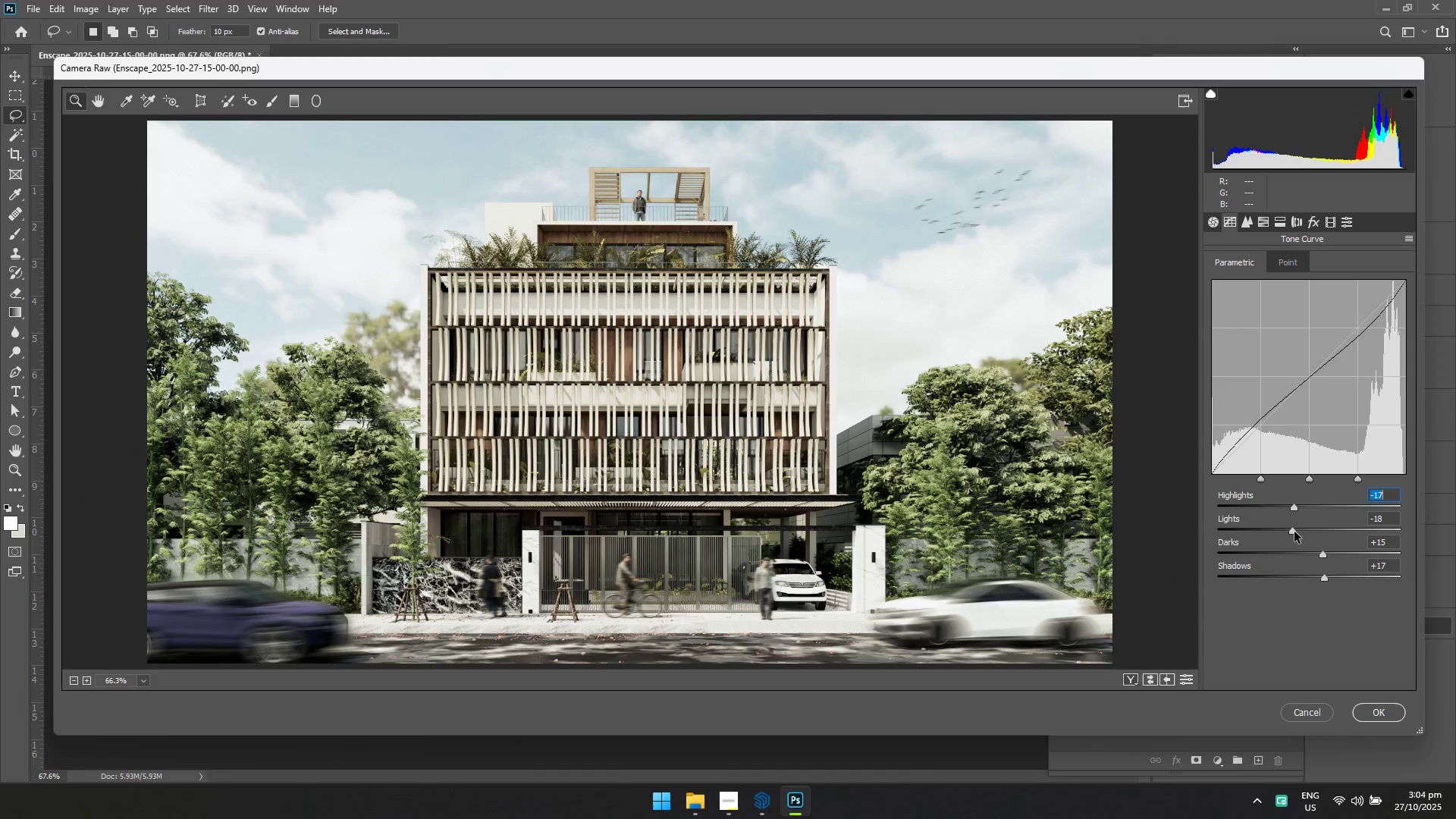 
key(Control+S)
 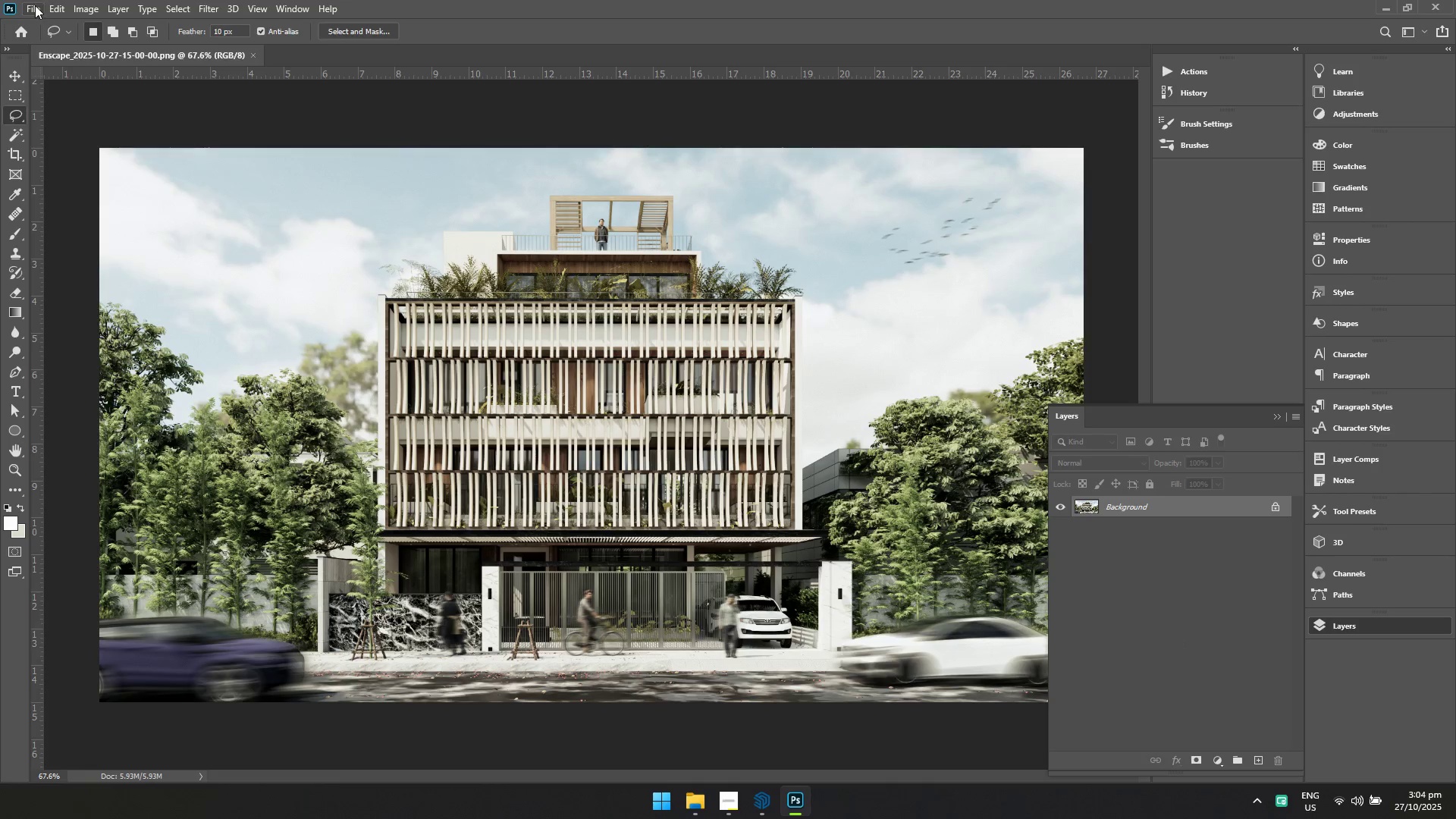 
double_click([40, 36])
 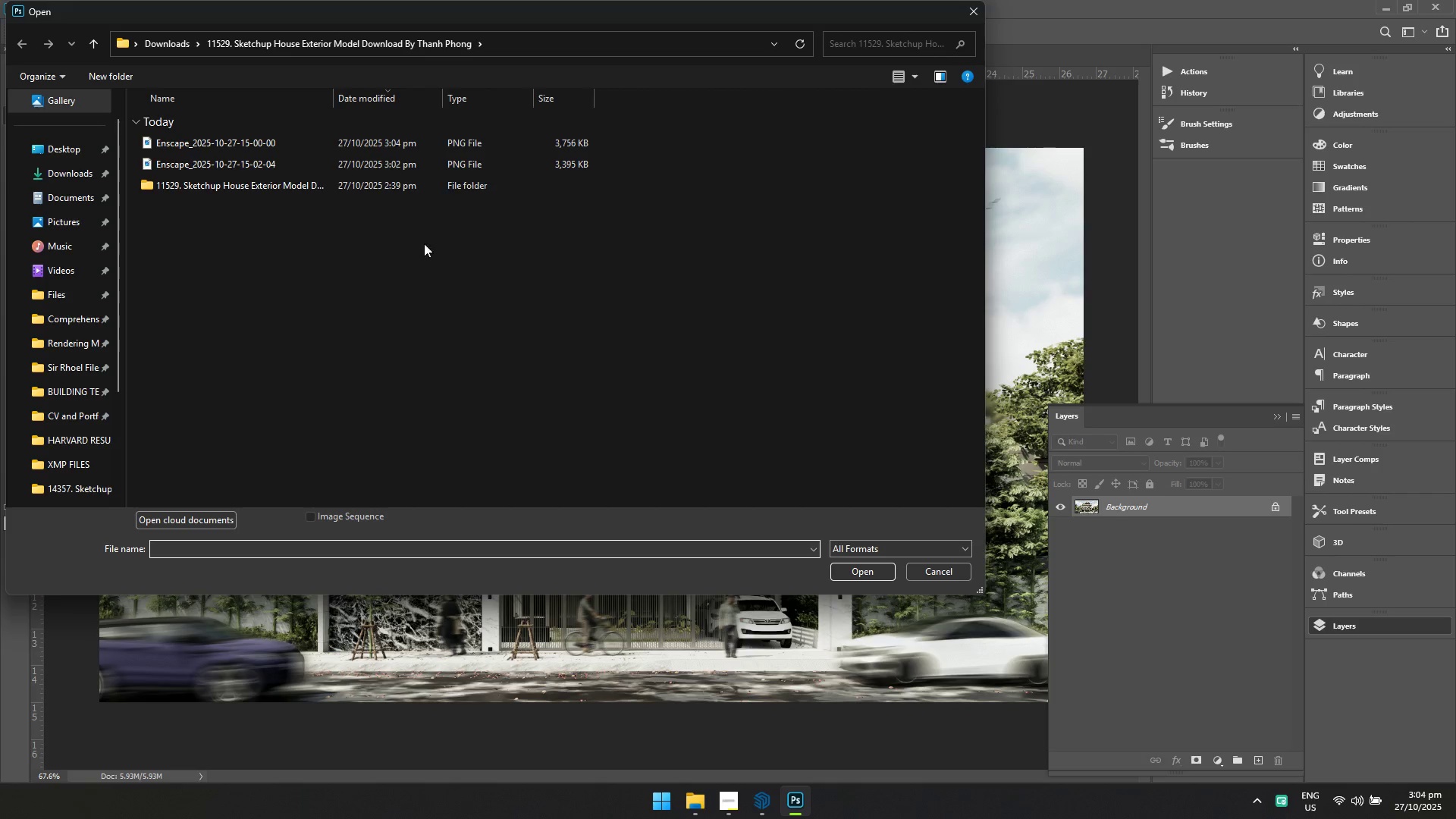 
left_click([303, 165])
 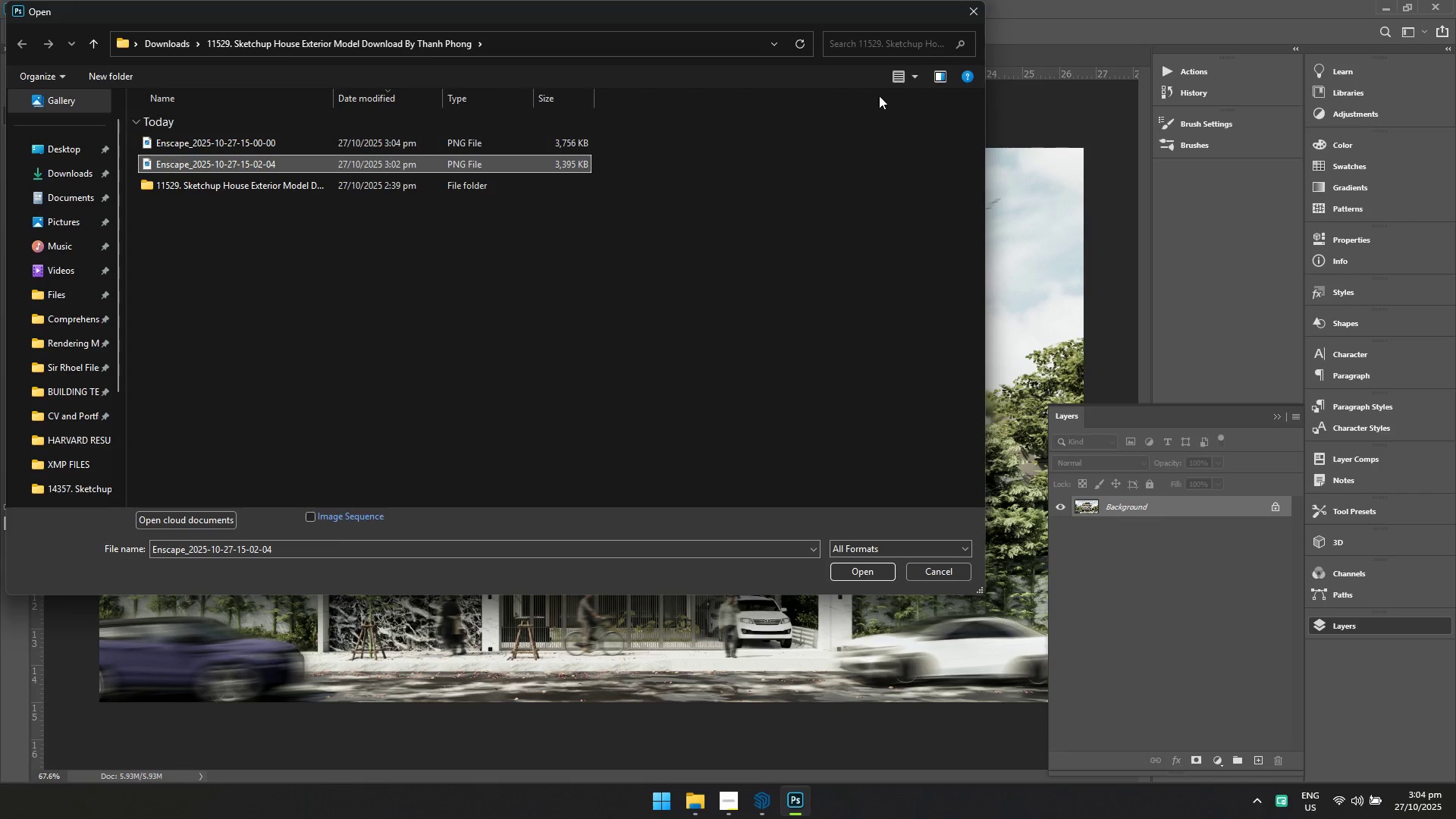 
left_click([912, 71])
 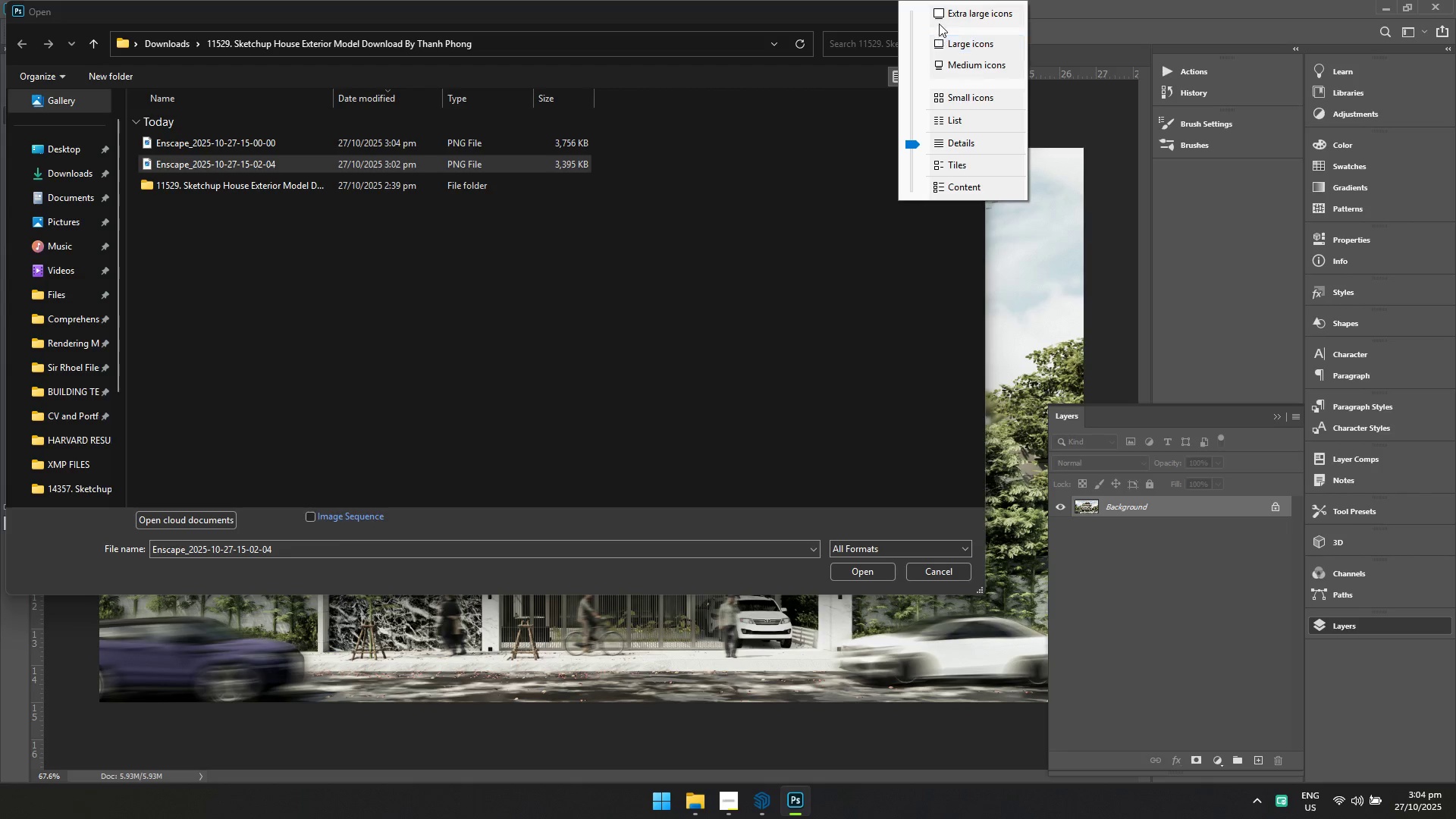 
left_click([943, 11])
 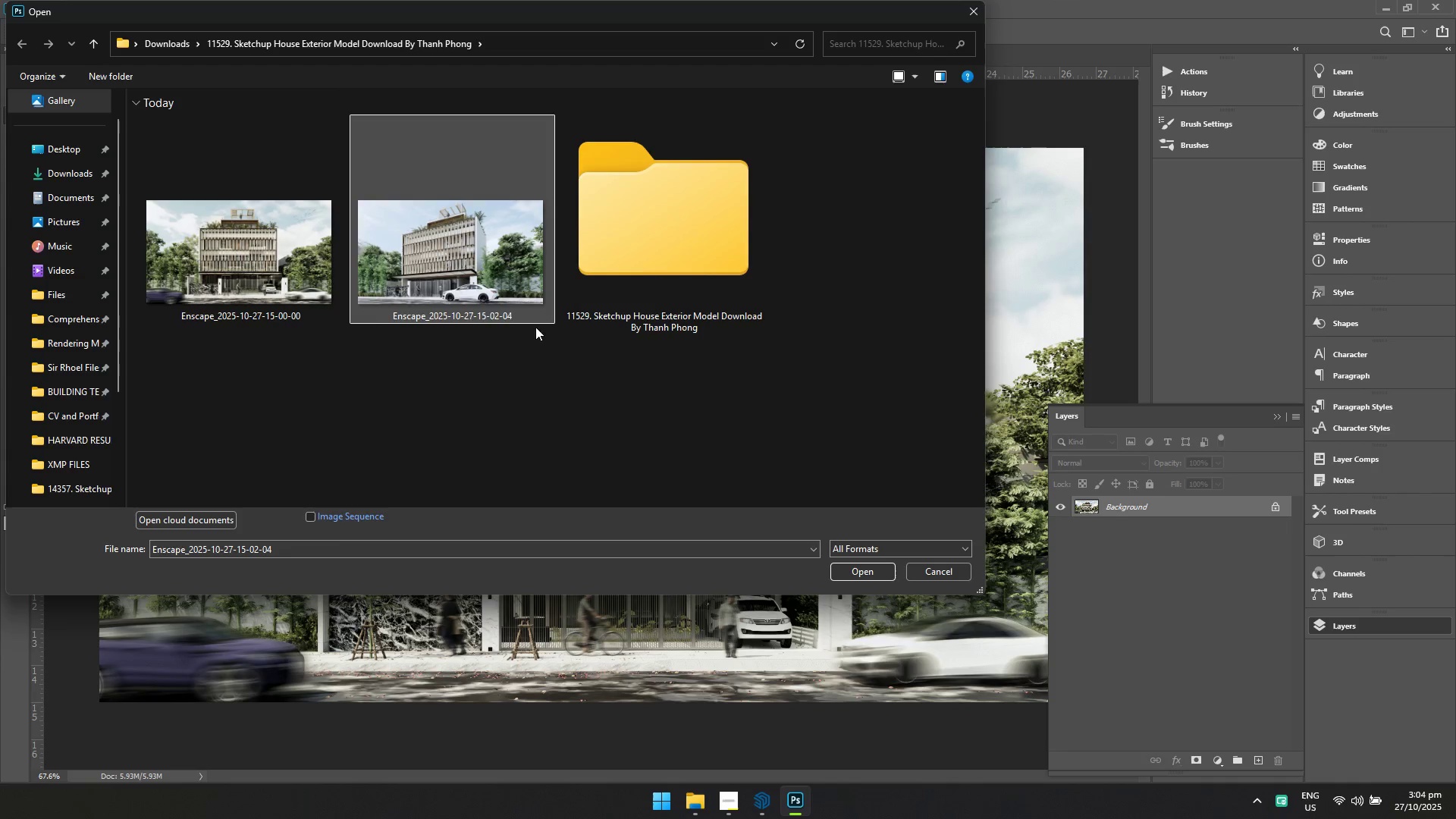 
left_click([471, 277])
 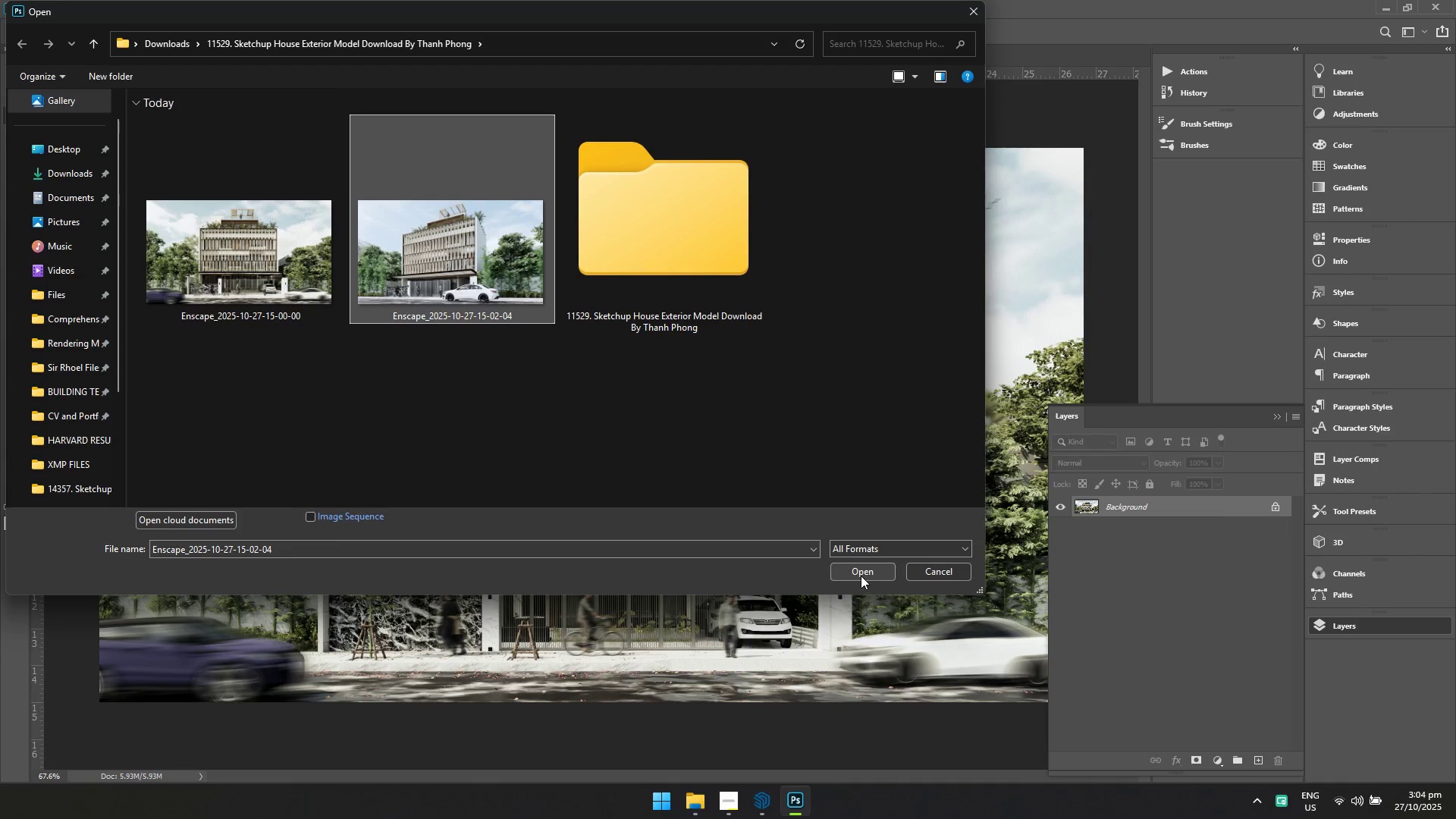 
left_click([861, 575])
 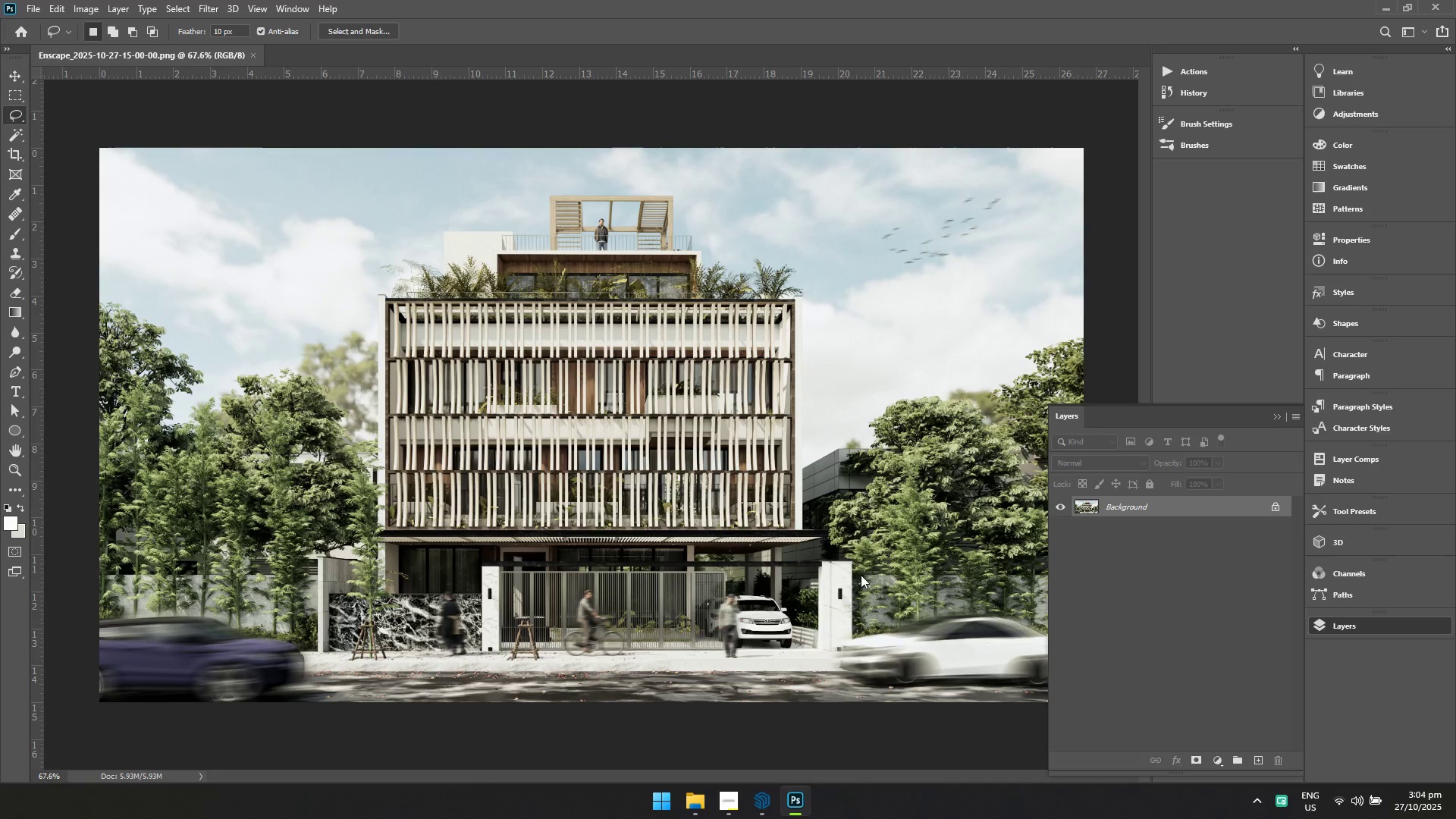 
key(Alt+Tab)
 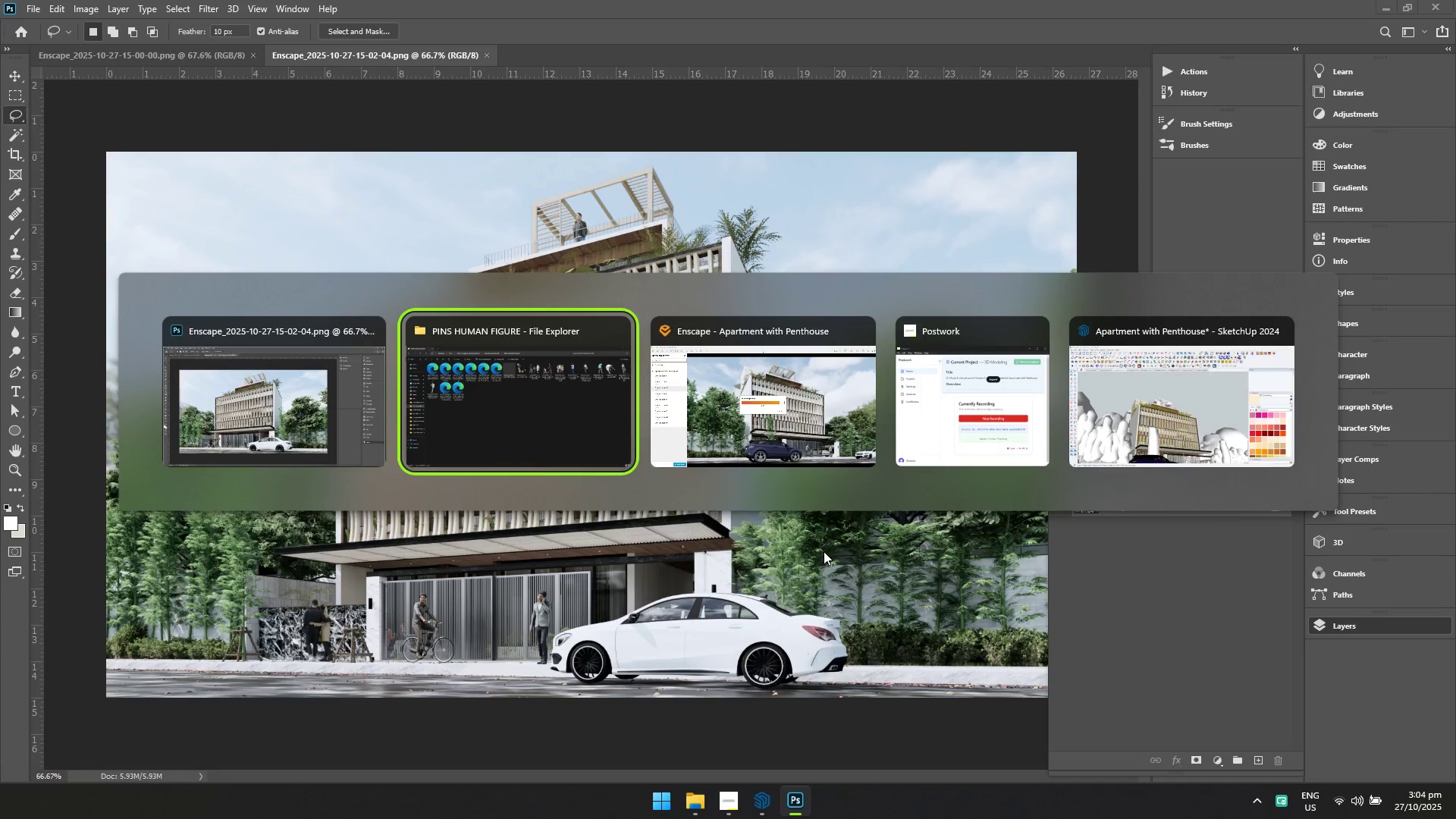 
key(Alt+AltLeft)
 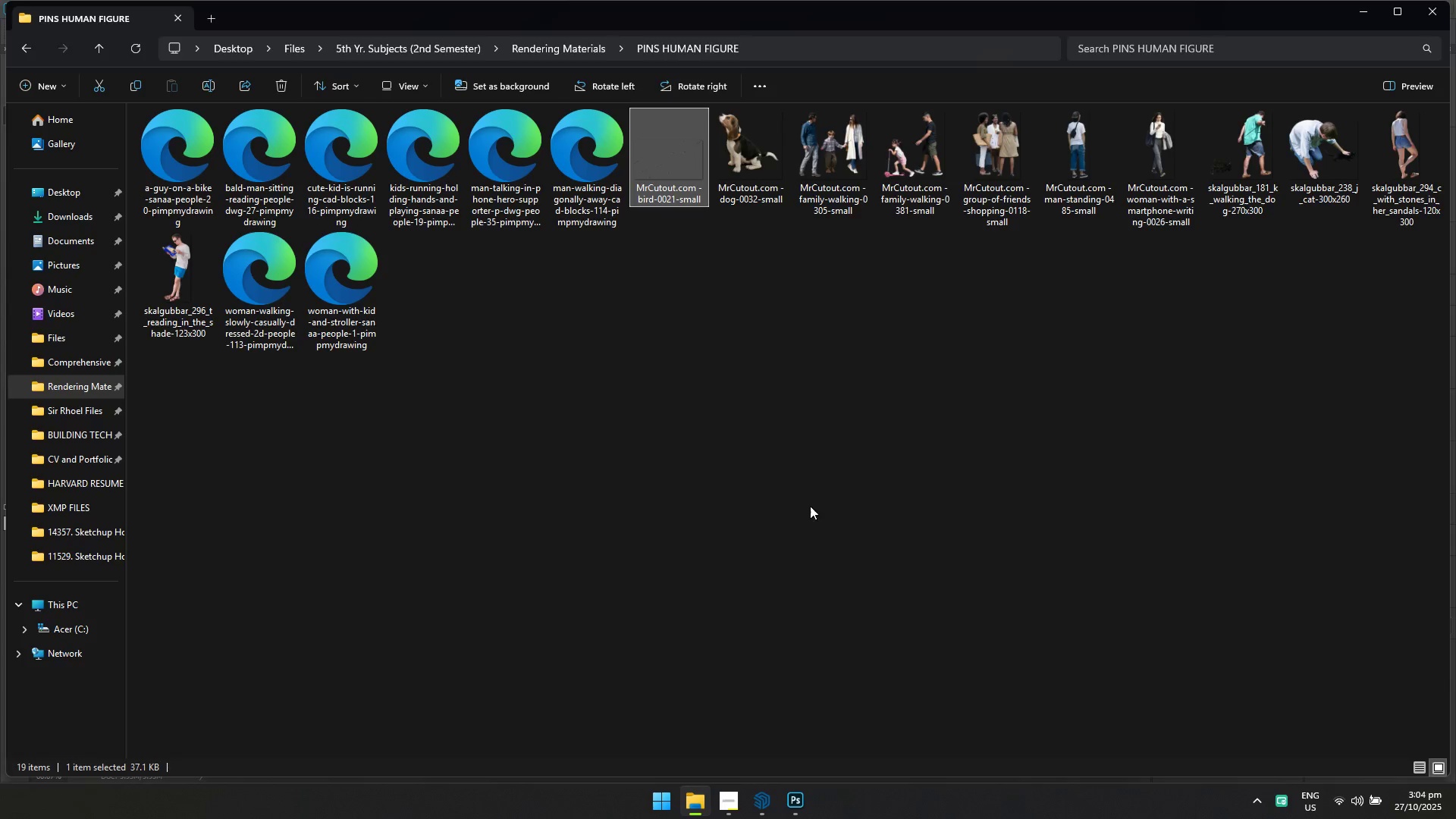 
key(Alt+Tab)
 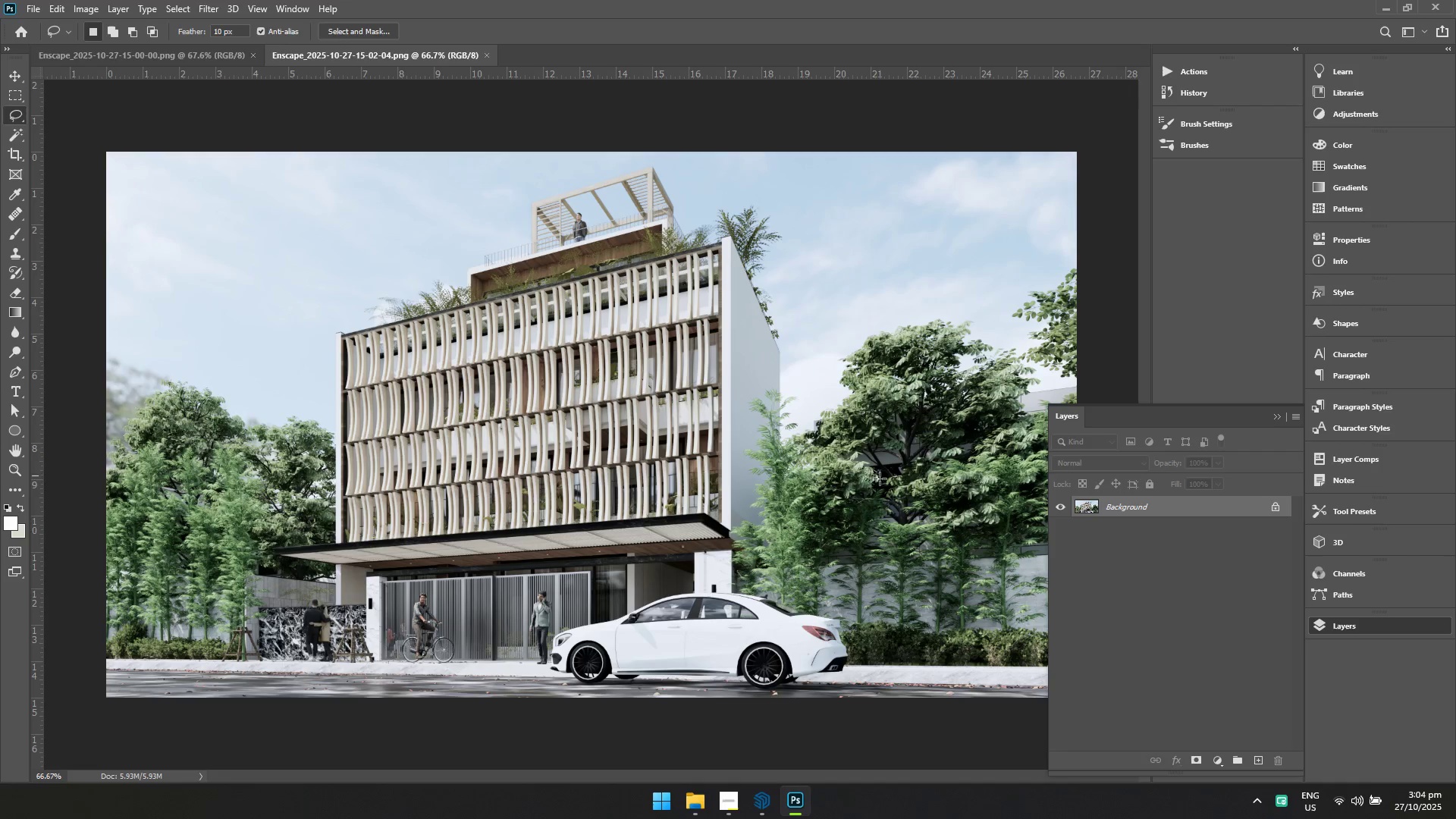 
key(Control+J)
 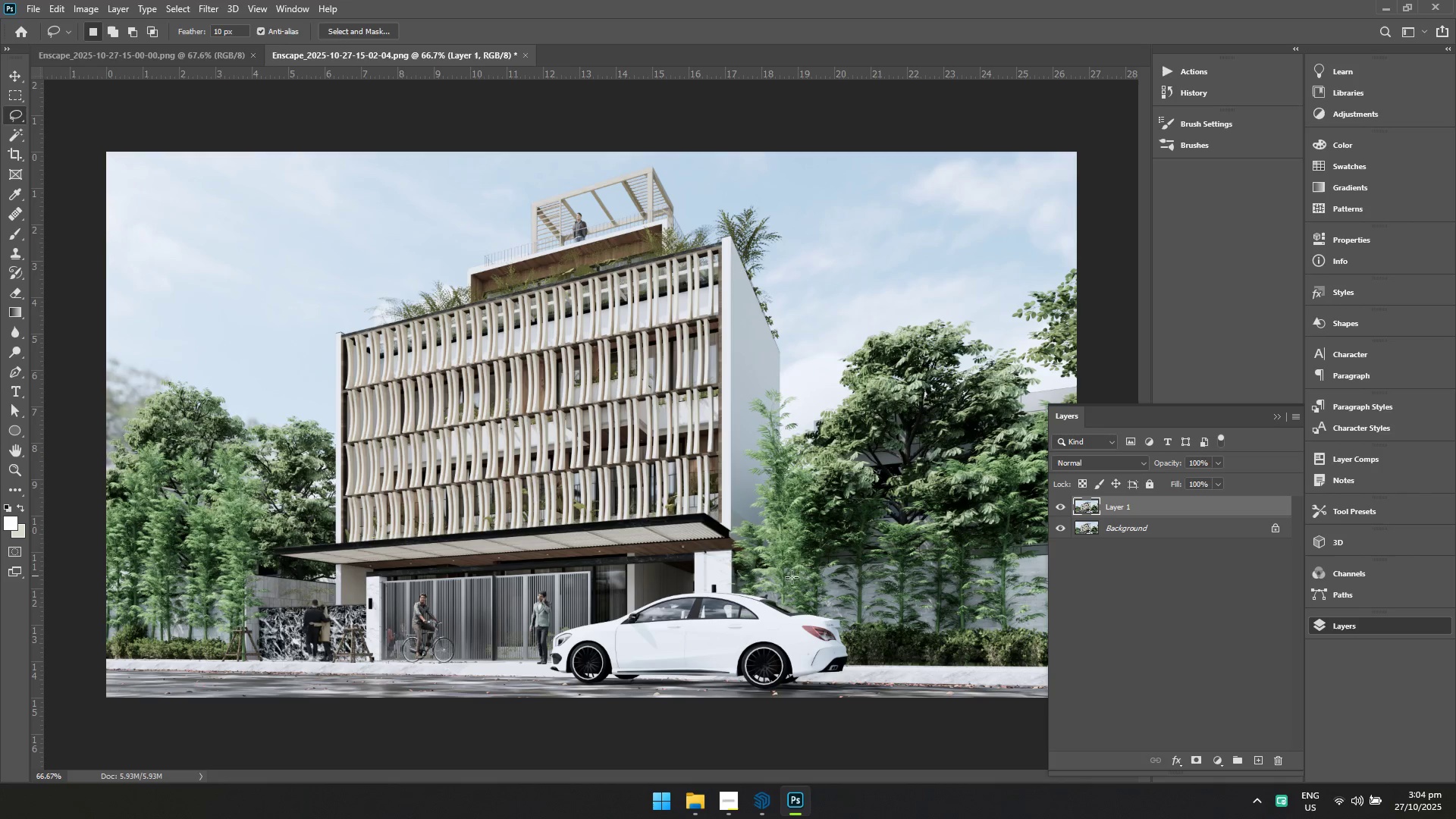 
hold_key(key=Space, duration=0.62)
 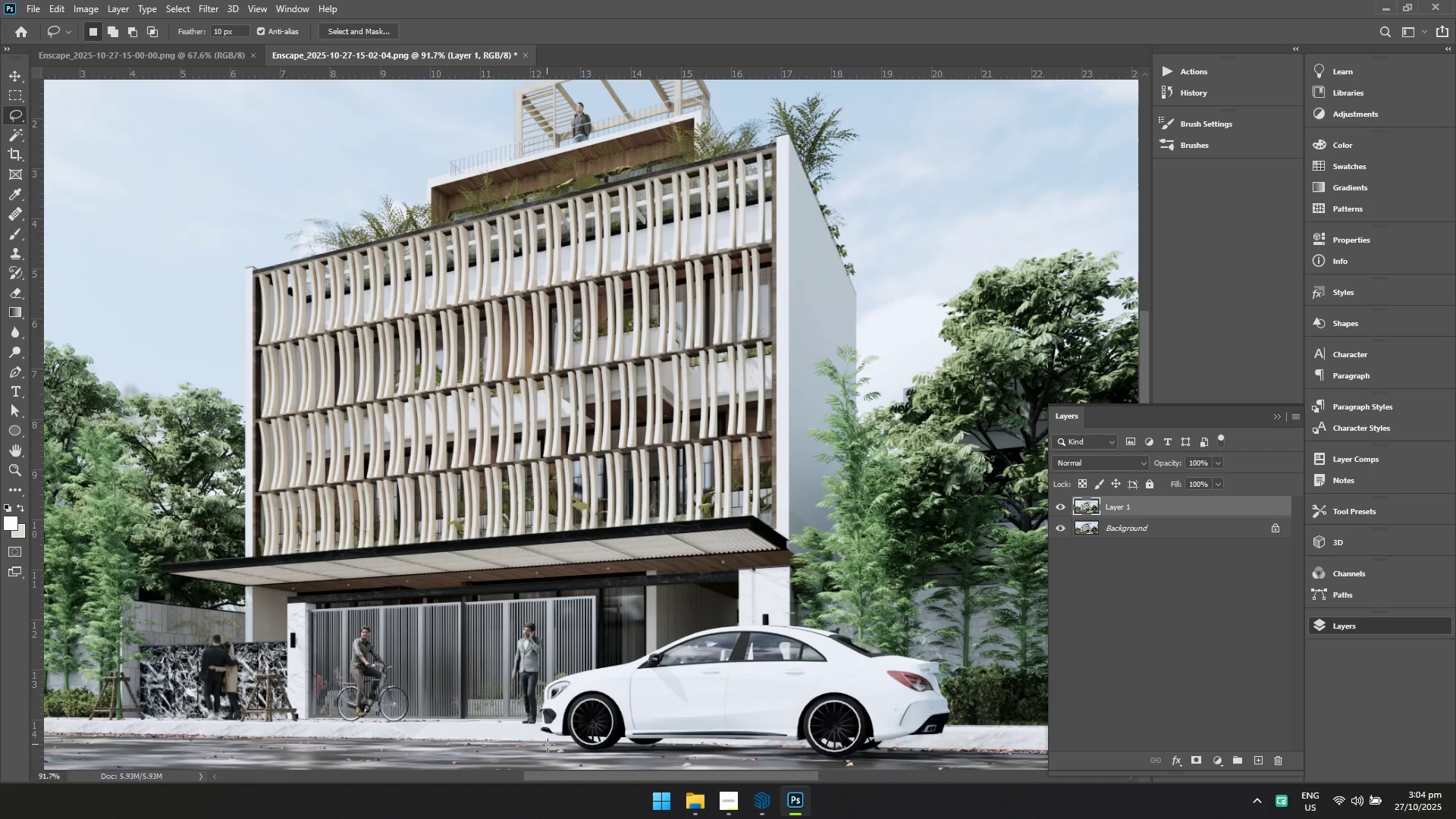 
hold_key(key=ControlLeft, duration=0.59)
 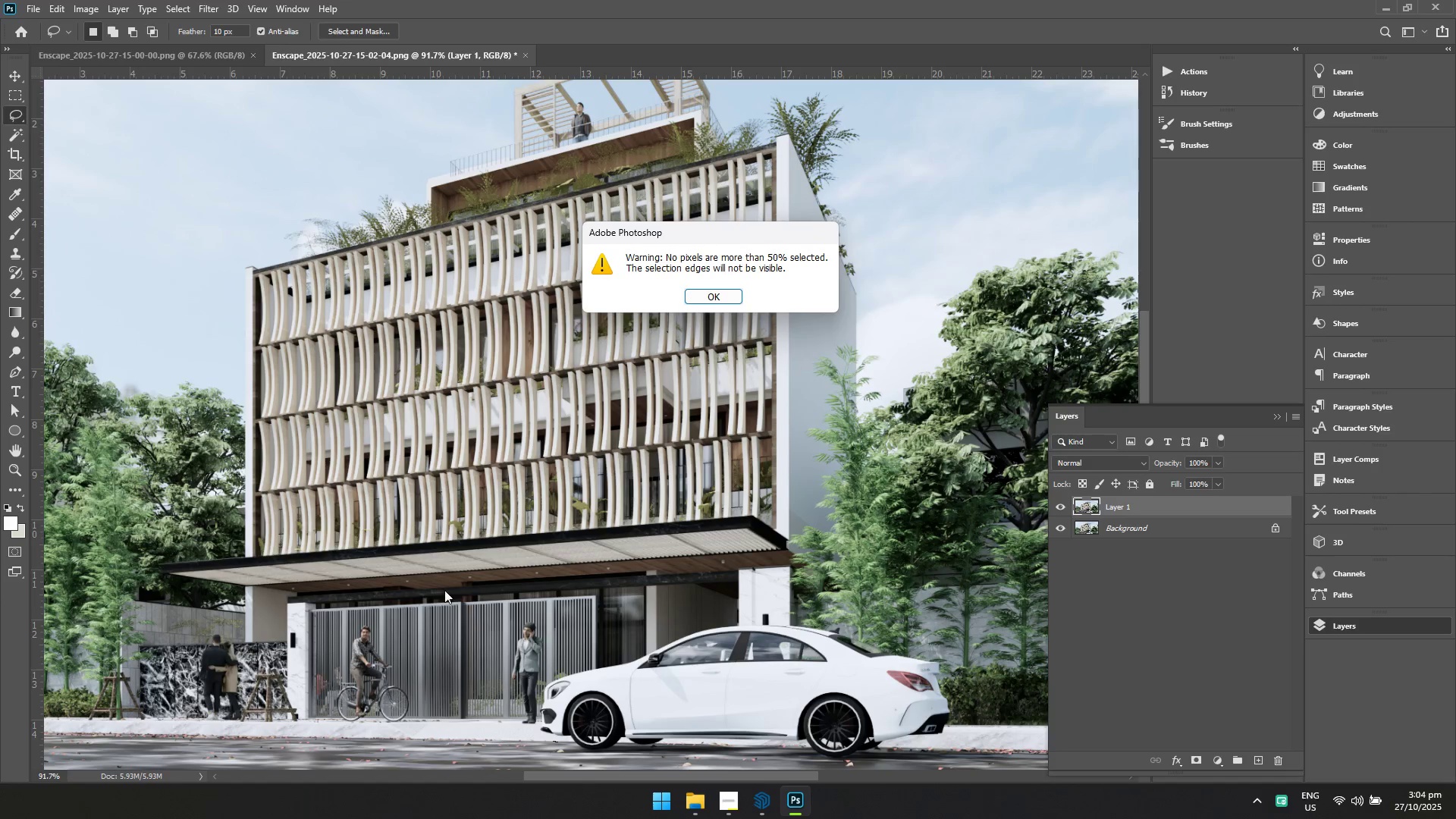 
double_click([711, 295])
 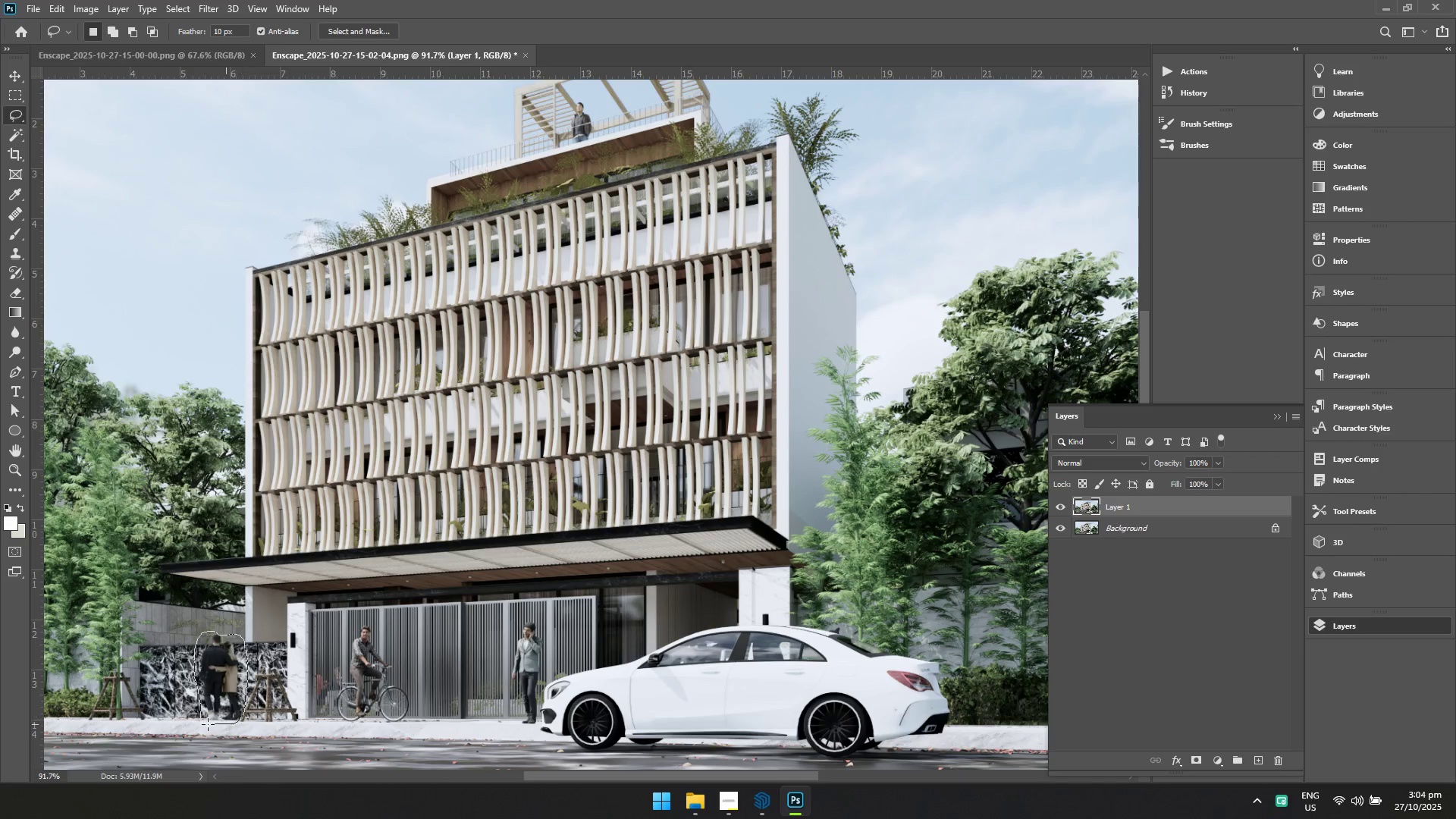 
wait(5.13)
 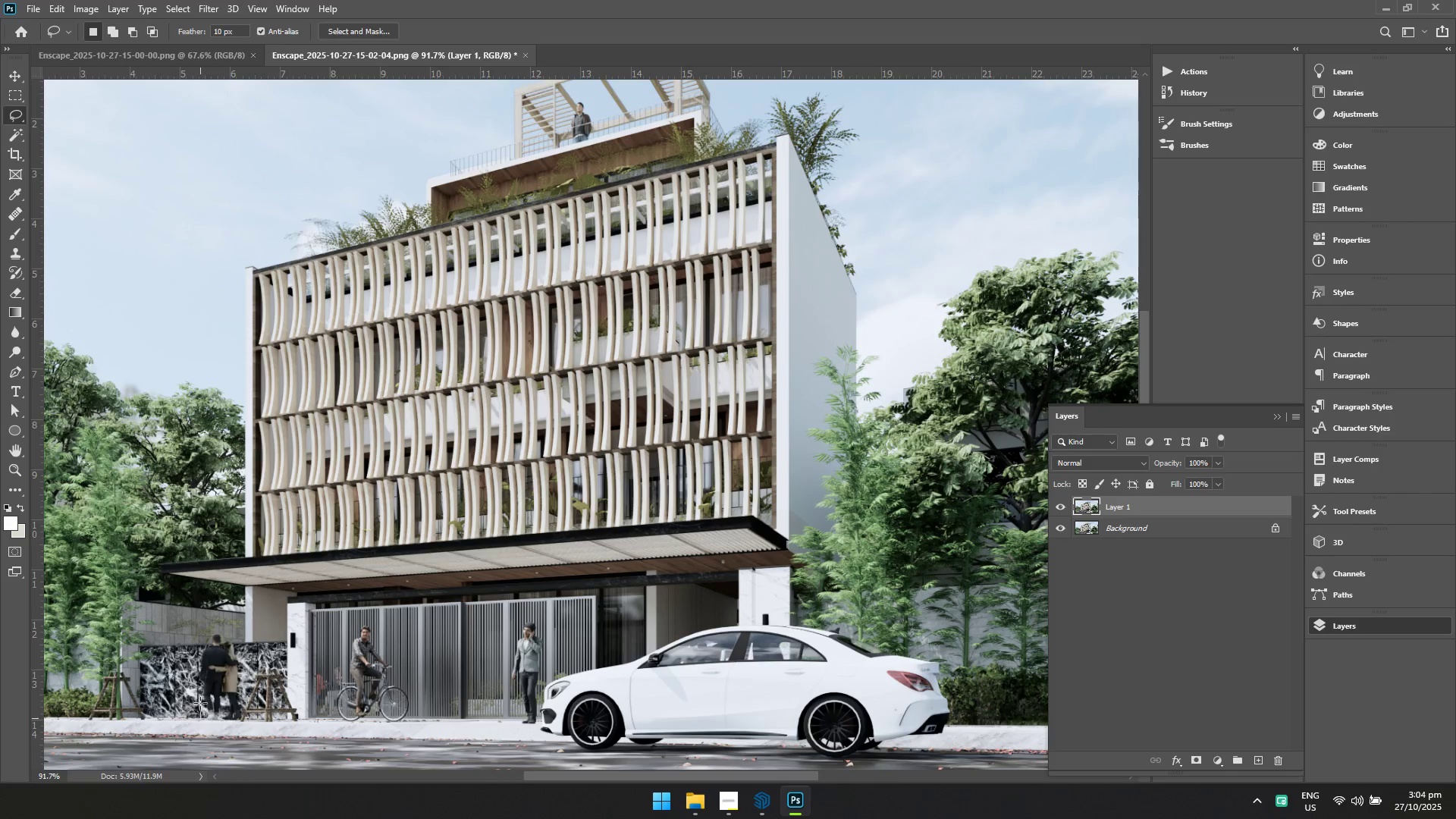 
left_click([213, 4])
 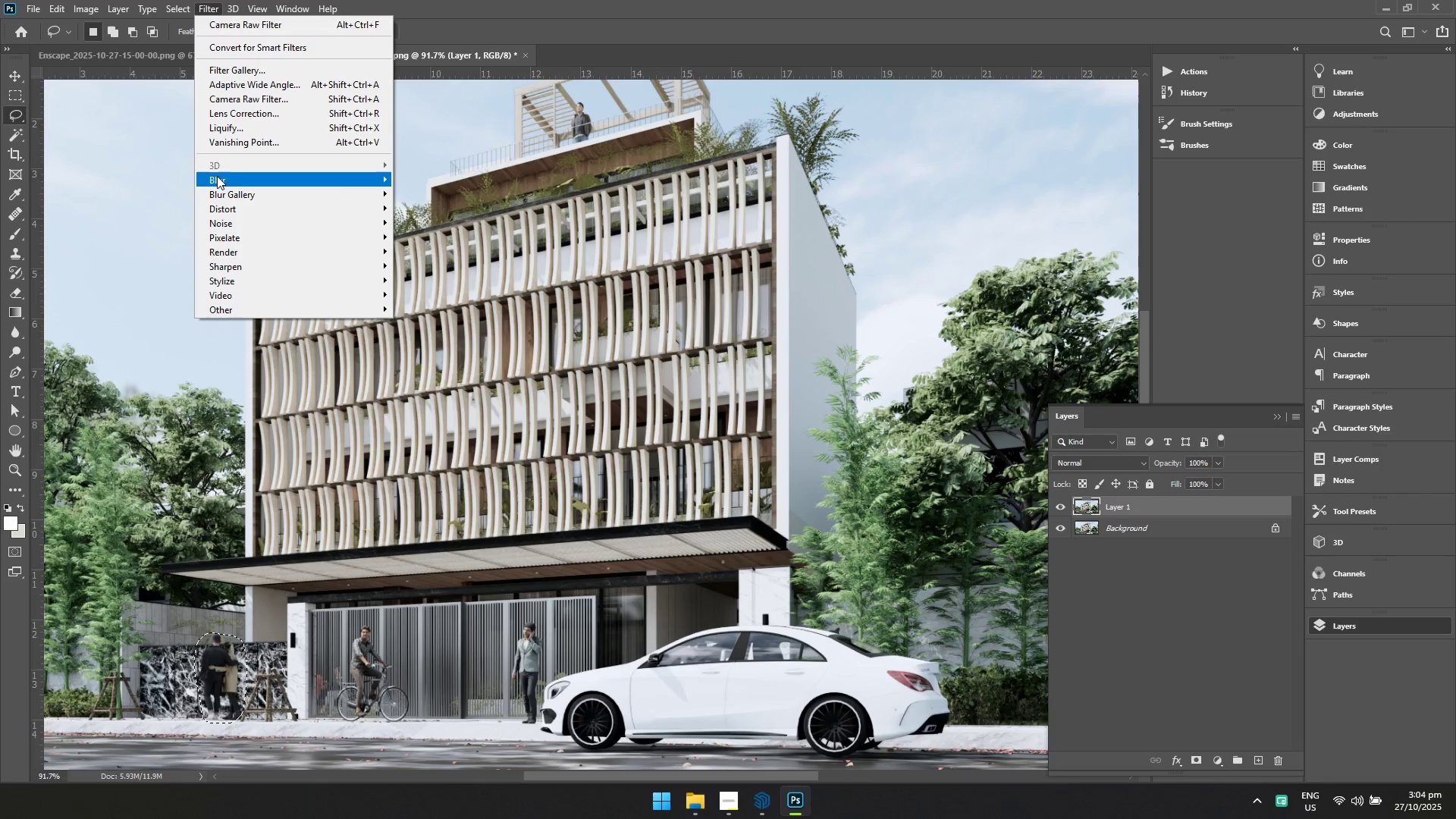 
left_click([217, 179])
 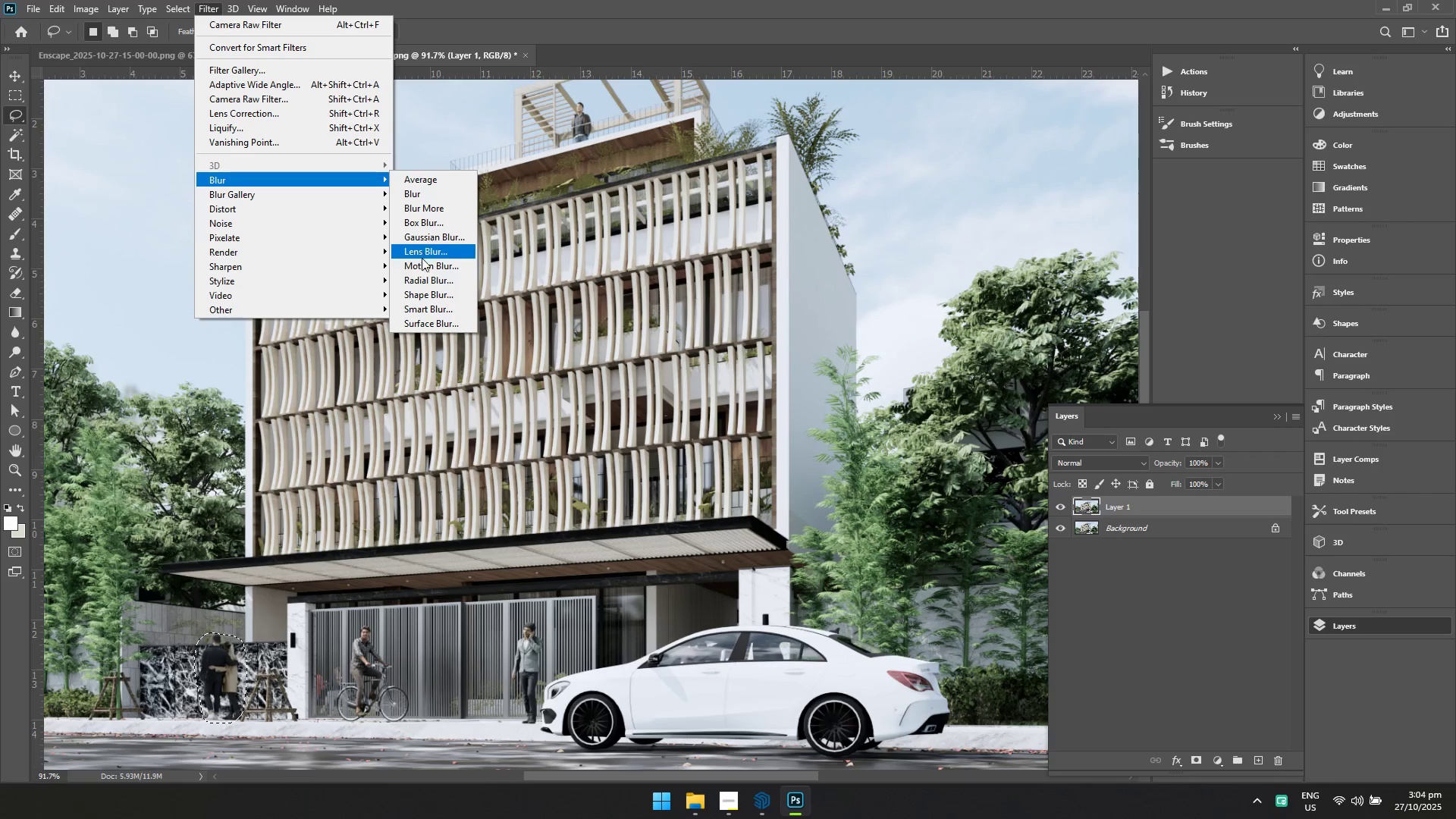 
left_click([422, 261])
 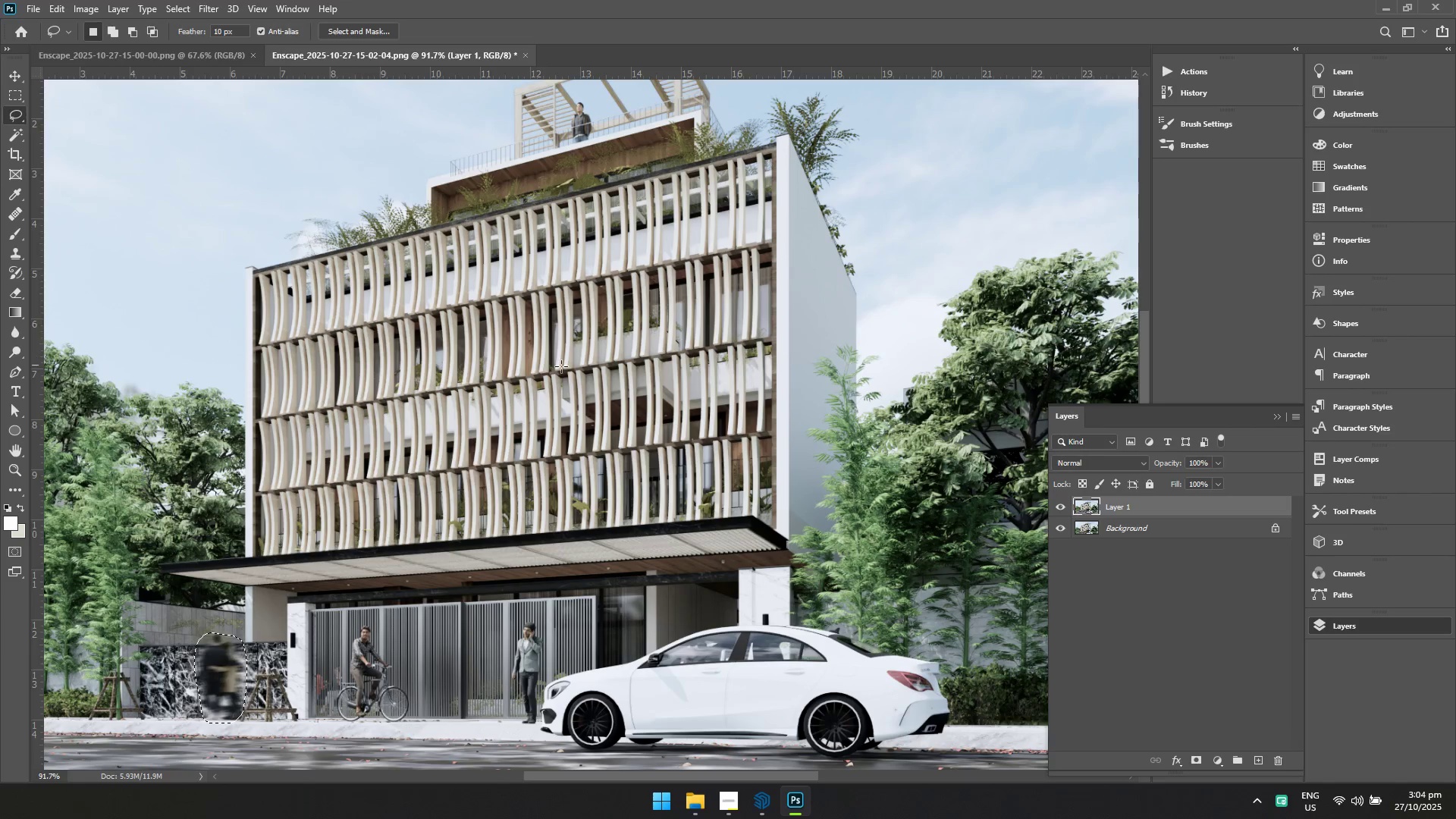 
left_click([593, 388])
 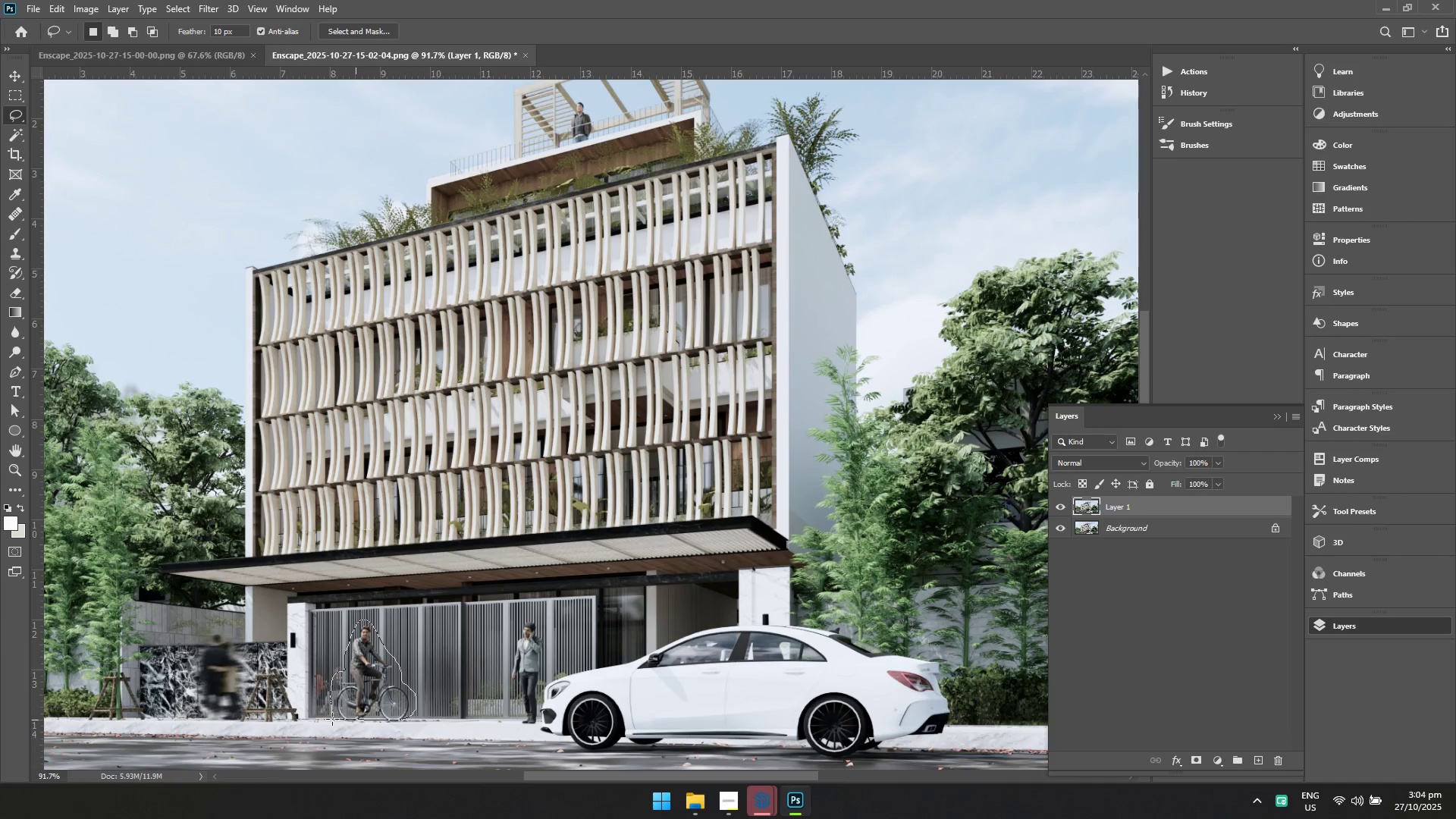 
wait(5.53)
 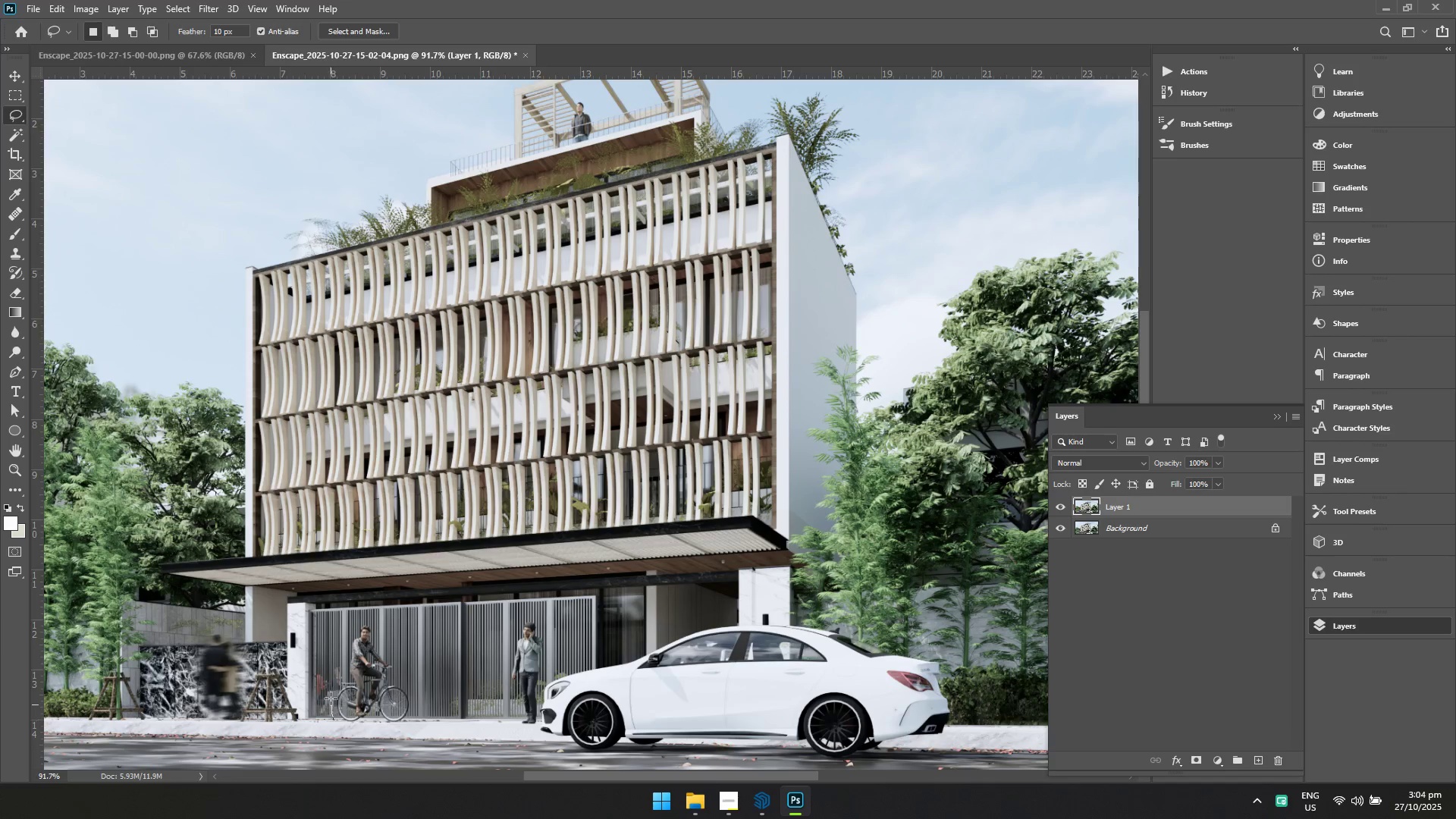 
left_click([764, 803])
 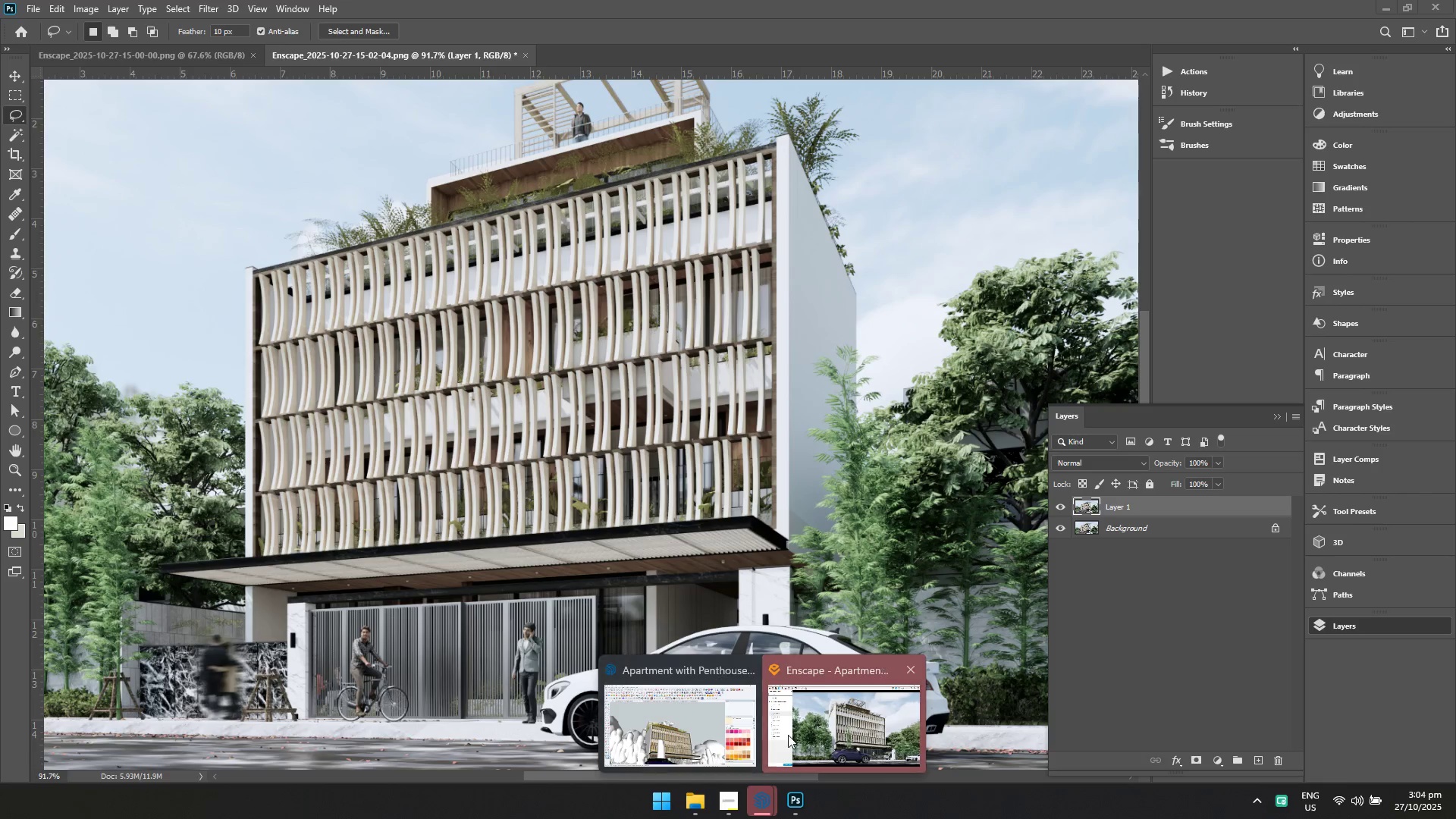 
left_click([792, 732])
 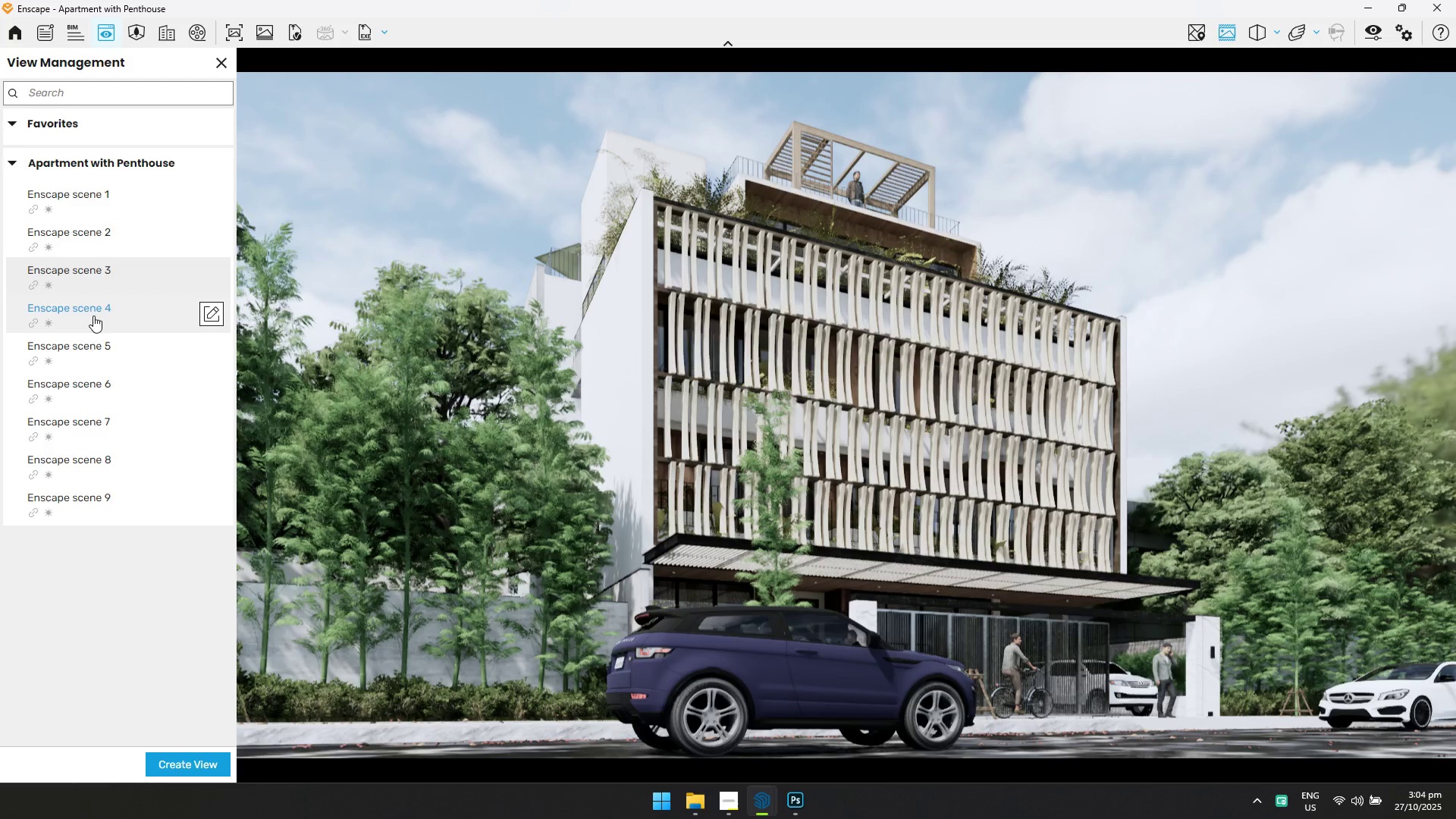 
left_click([93, 315])
 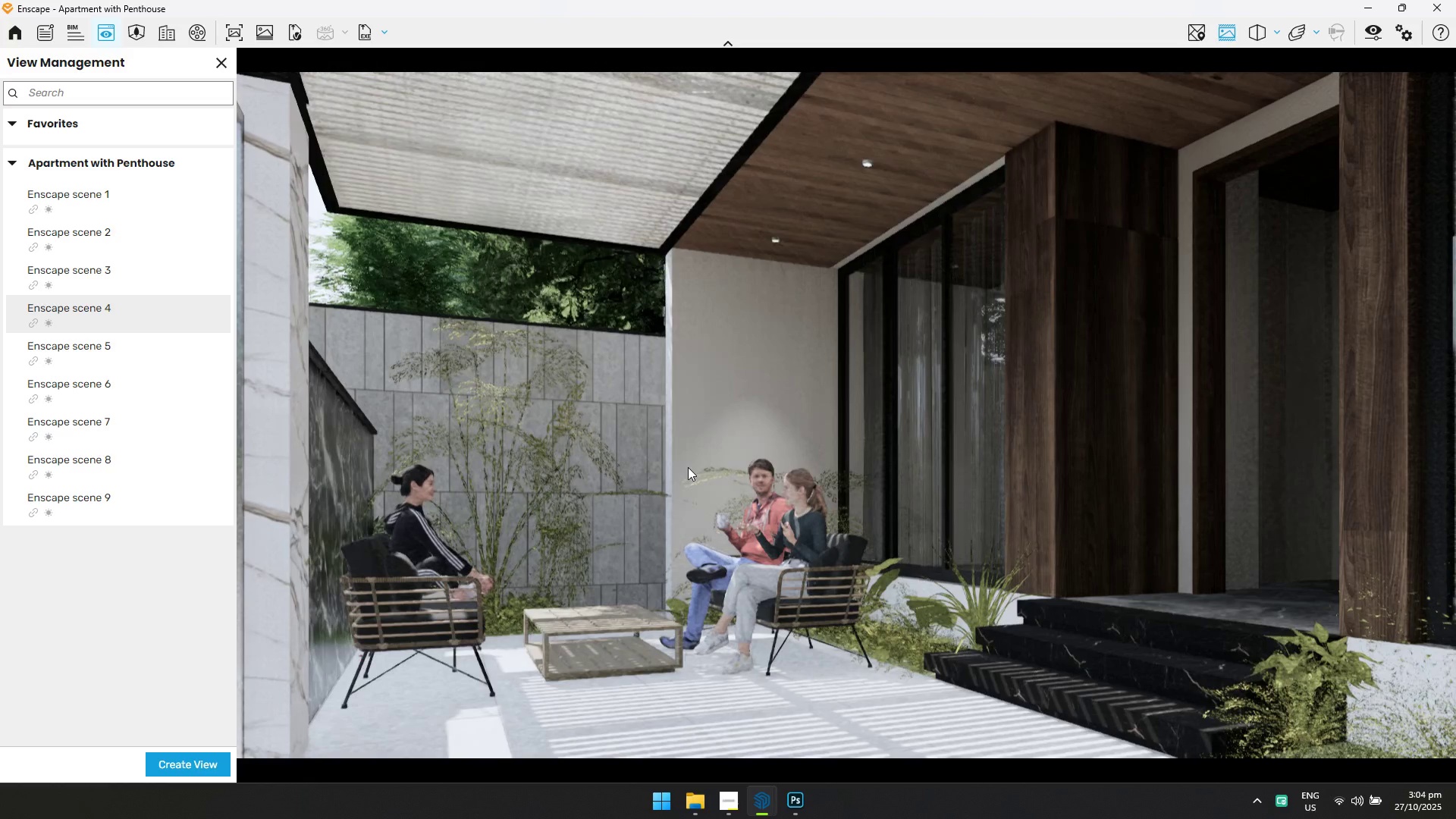 
left_click([234, 36])
 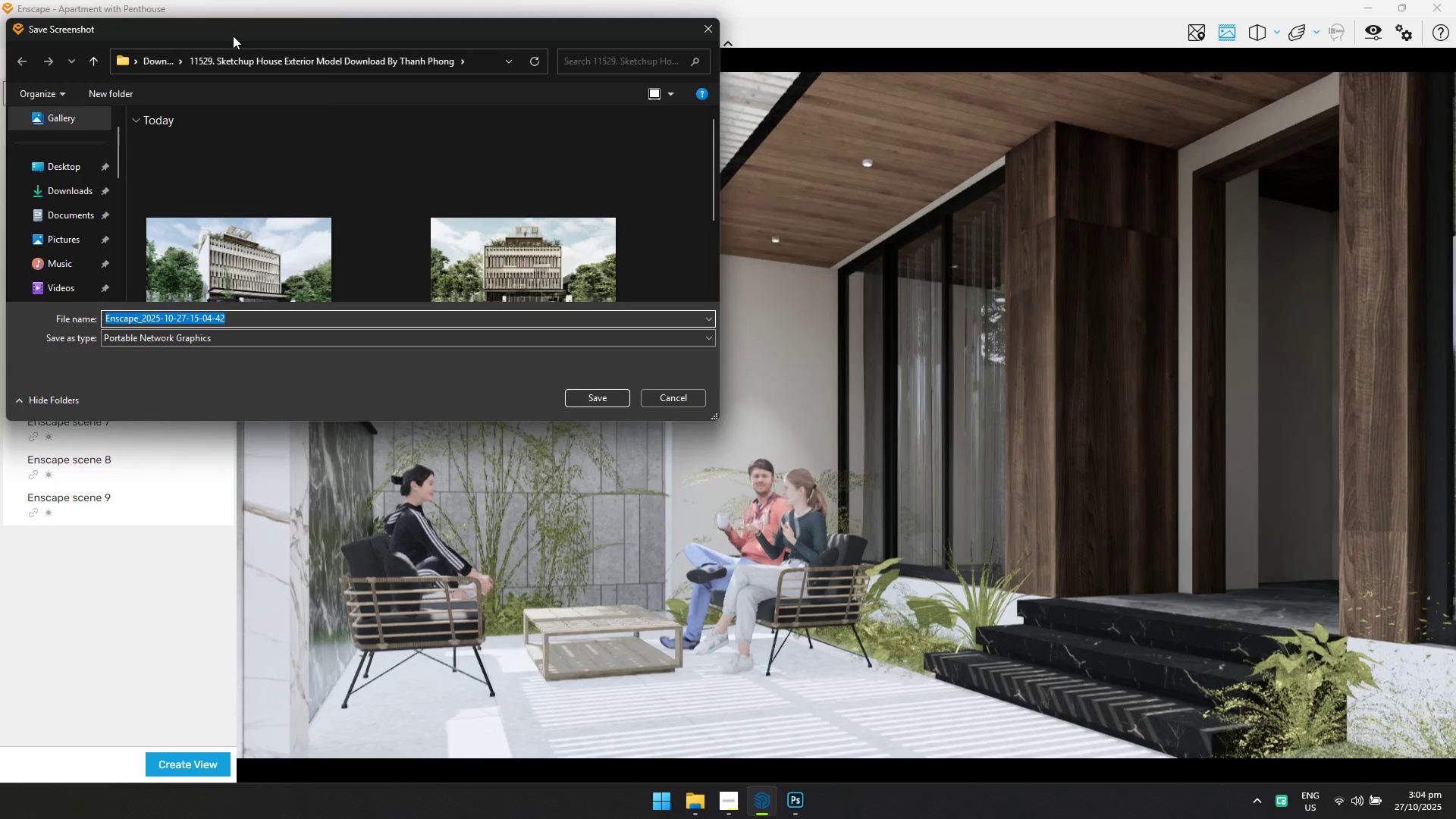 
key(Enter)
 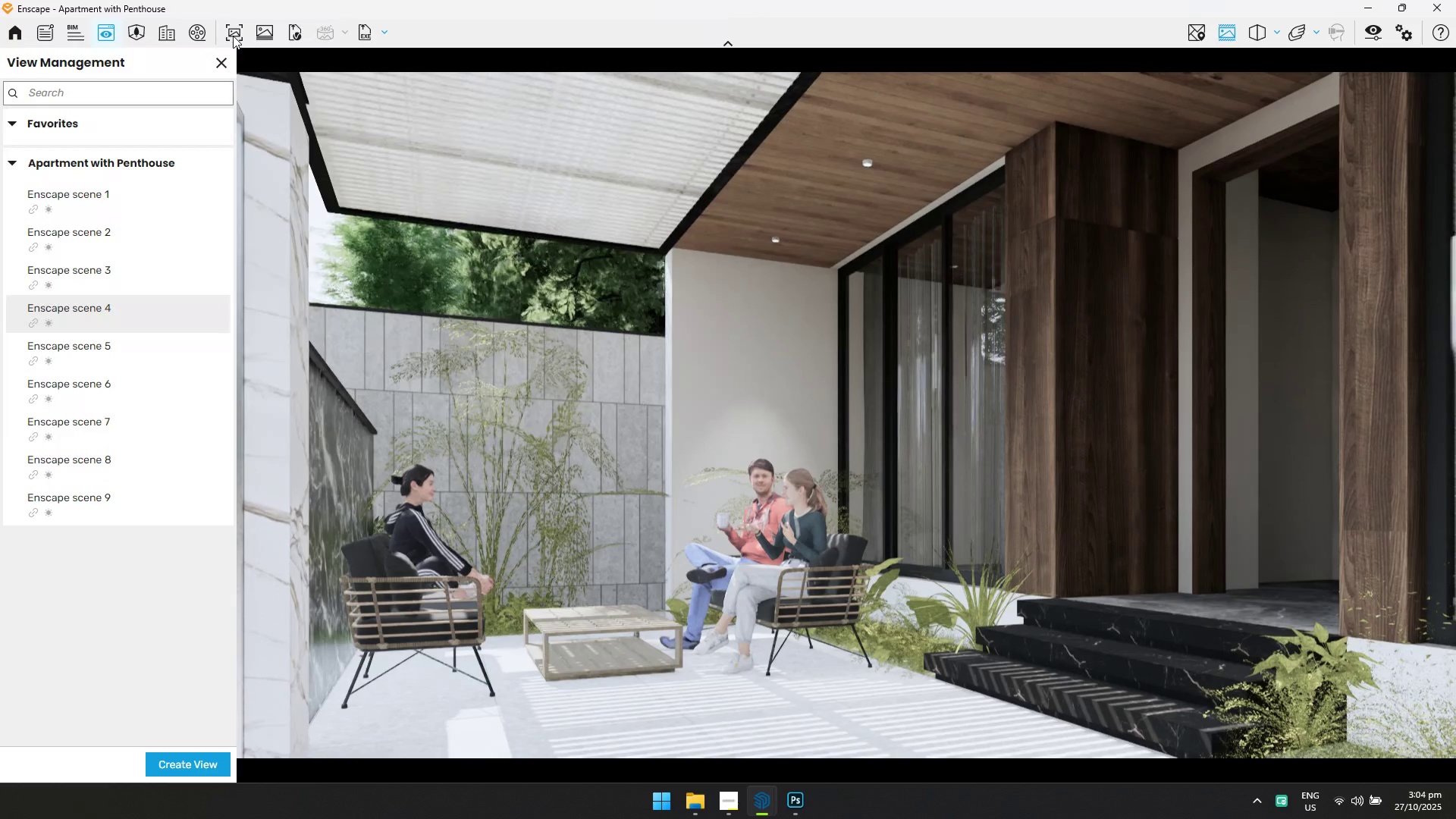 
key(Alt+Tab)
 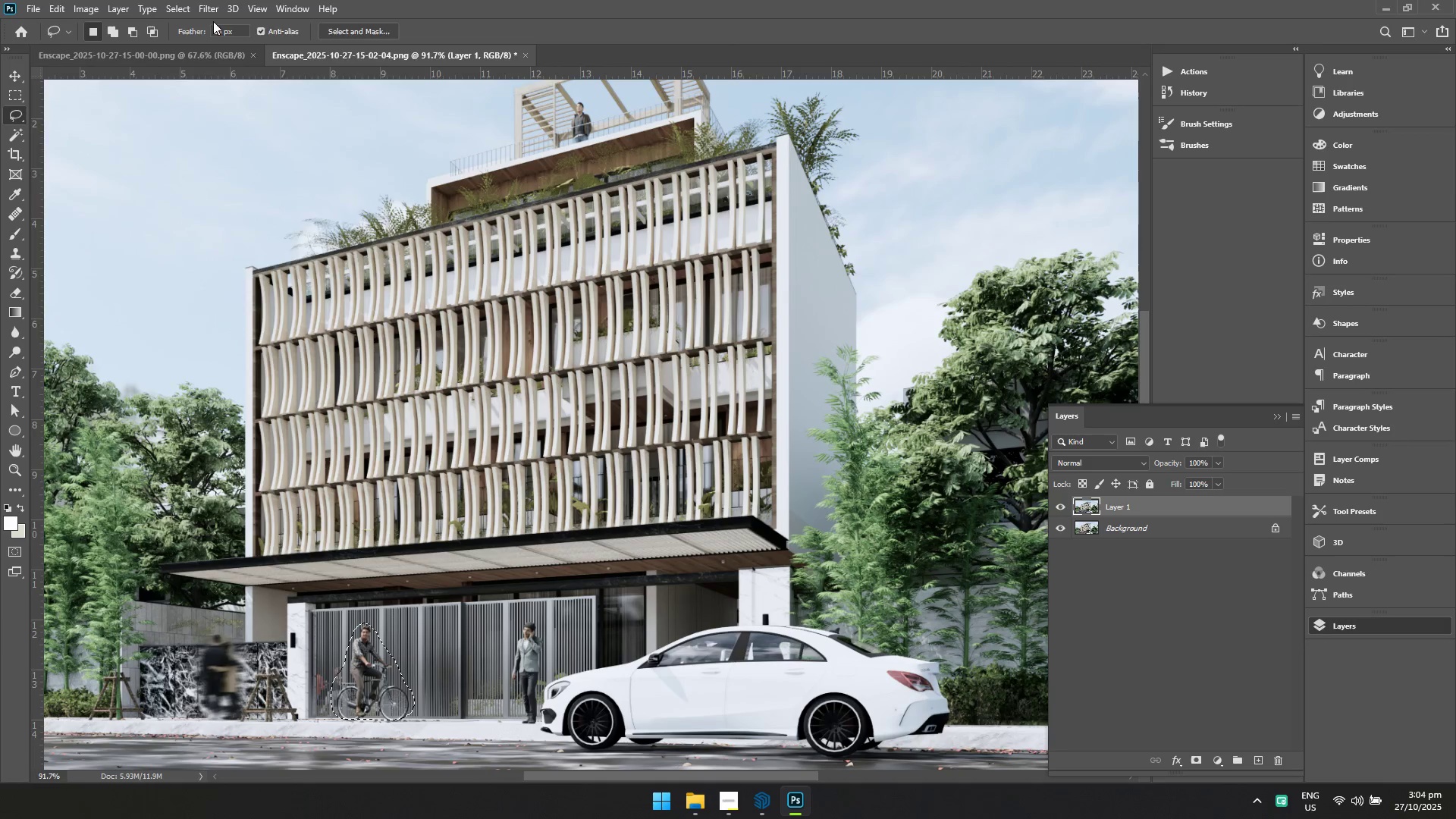 
left_click([209, 177])
 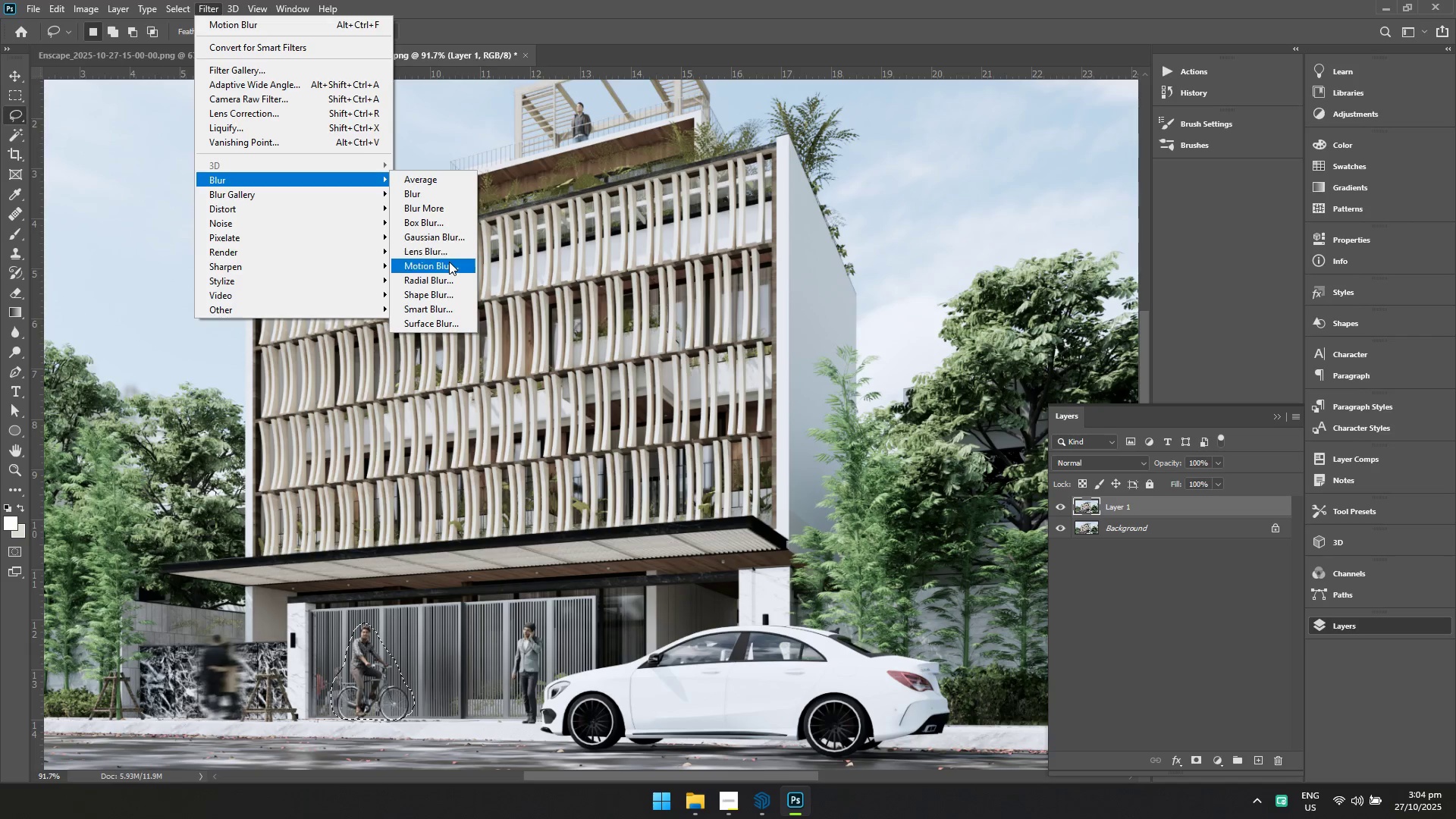 
left_click([449, 262])
 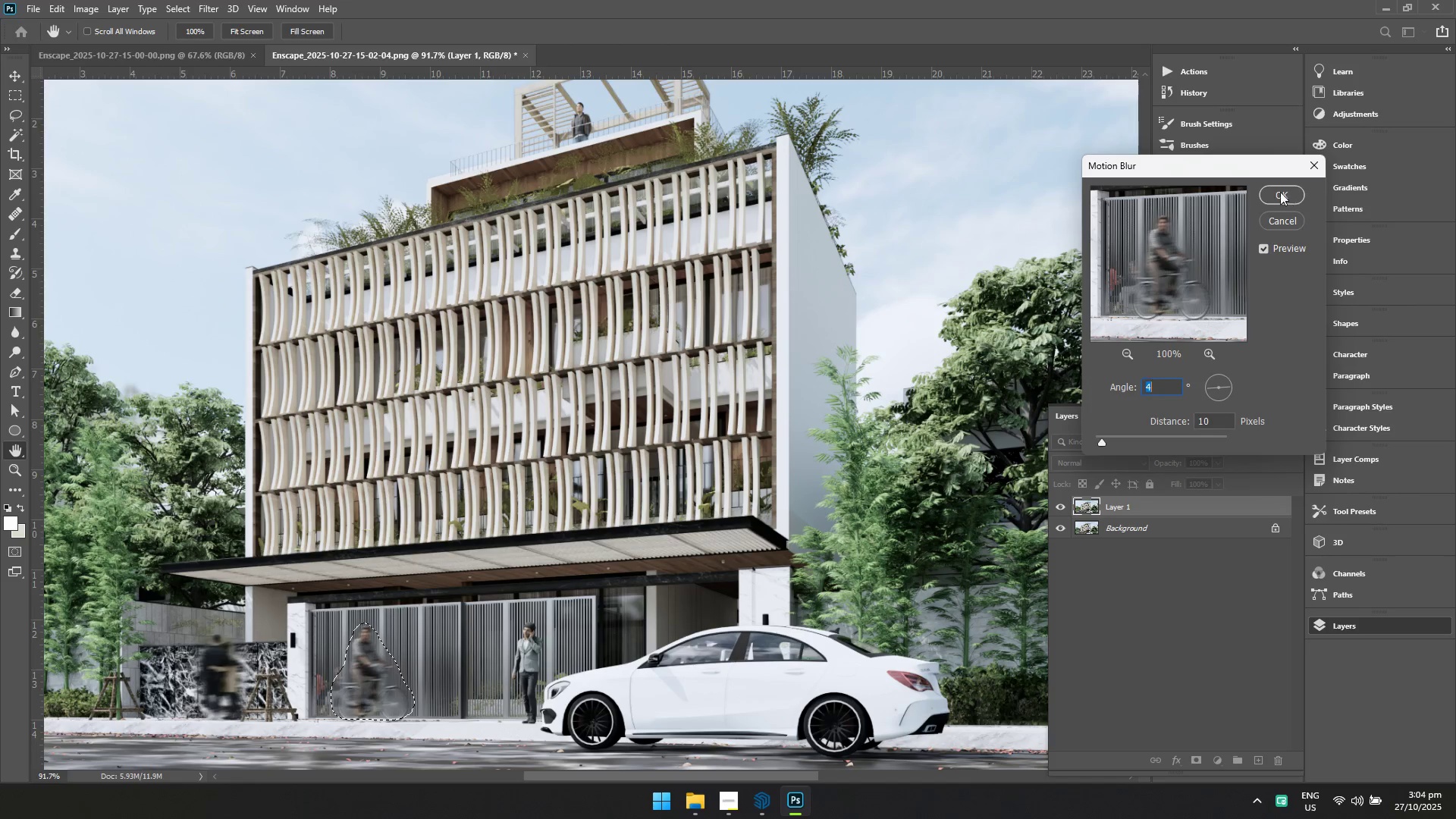 
right_click([846, 290])
 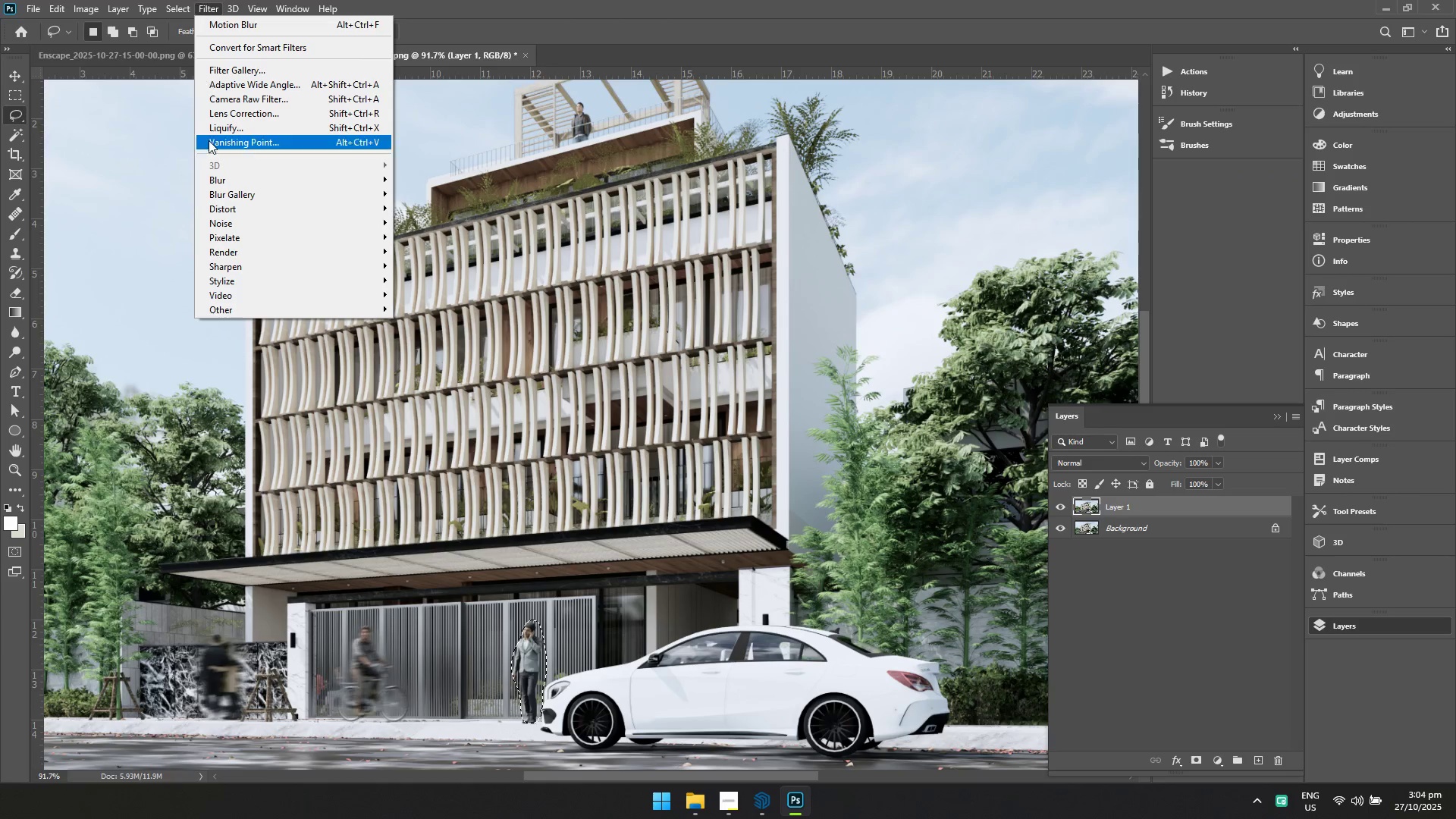 
wait(7.47)
 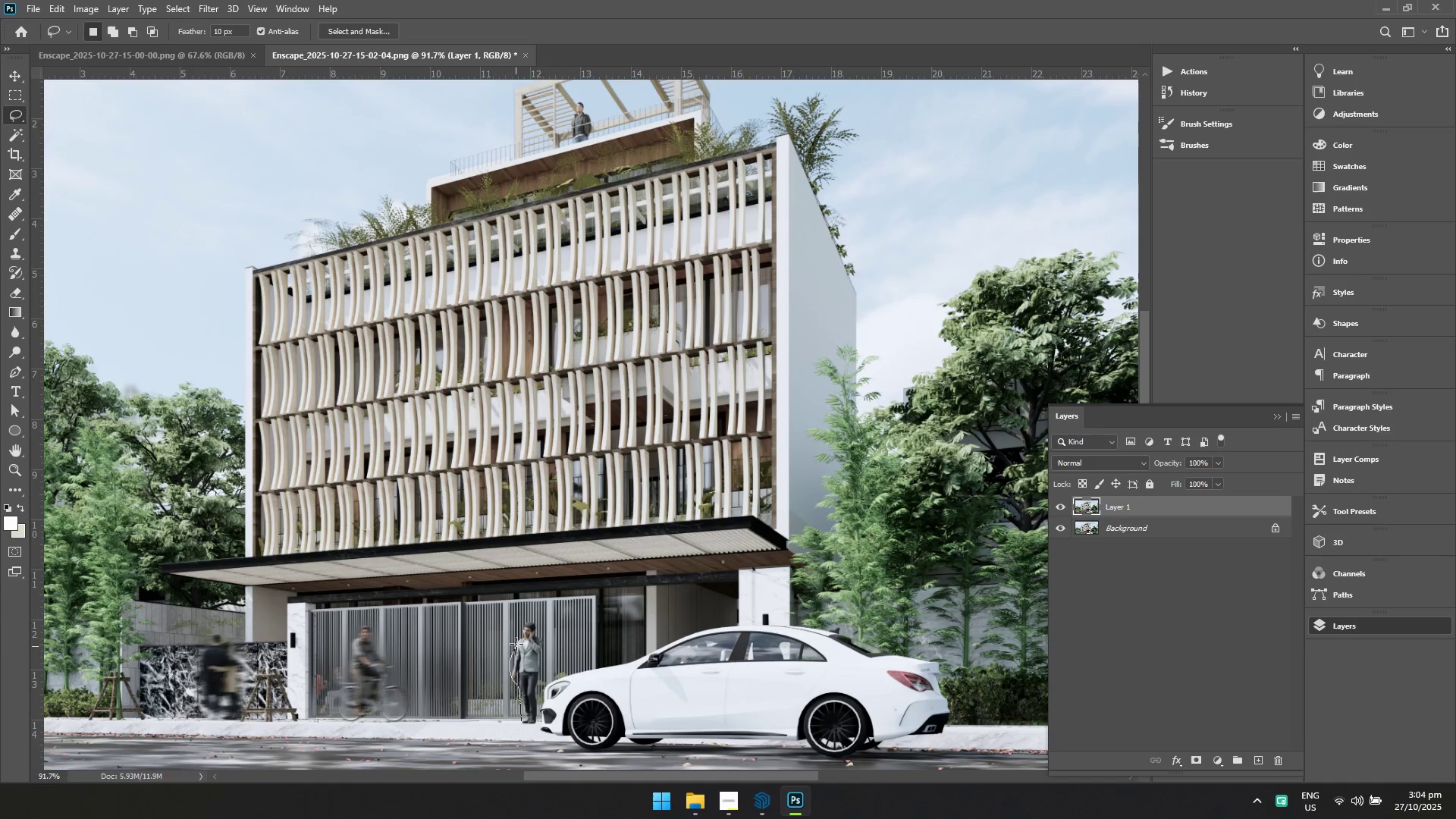 
left_click([1276, 187])
 